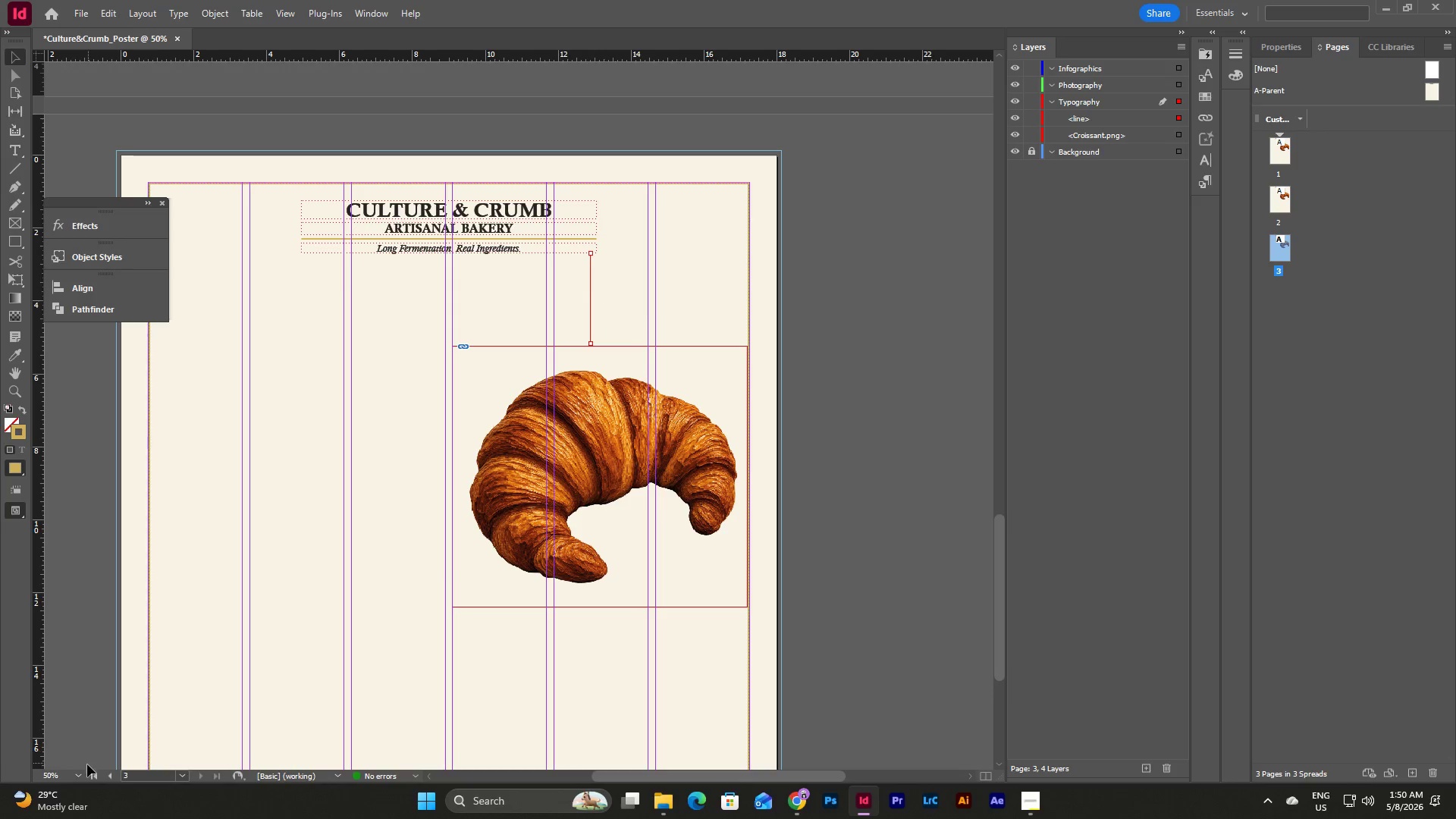 
left_click([76, 775])
 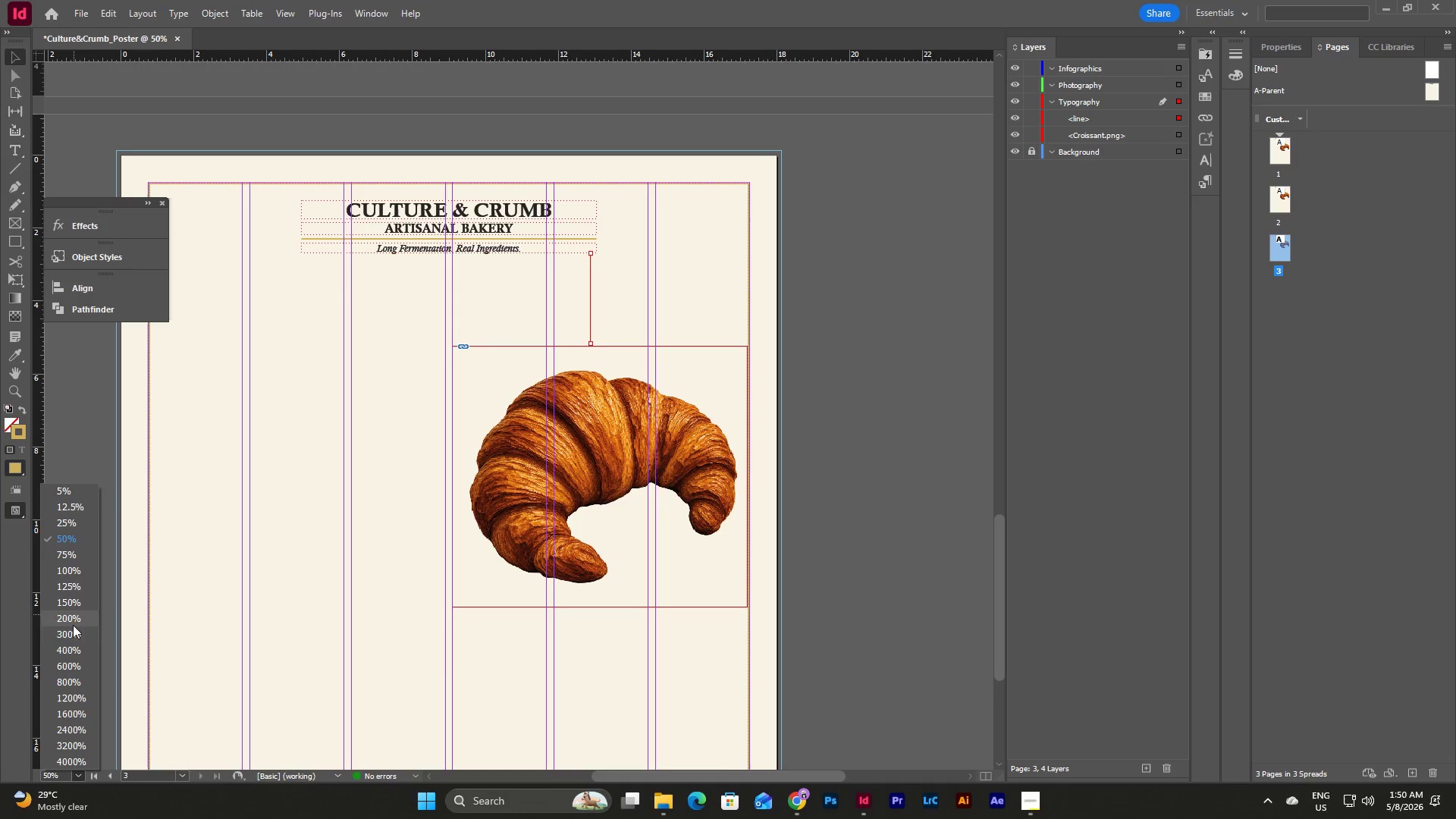 
left_click([73, 634])
 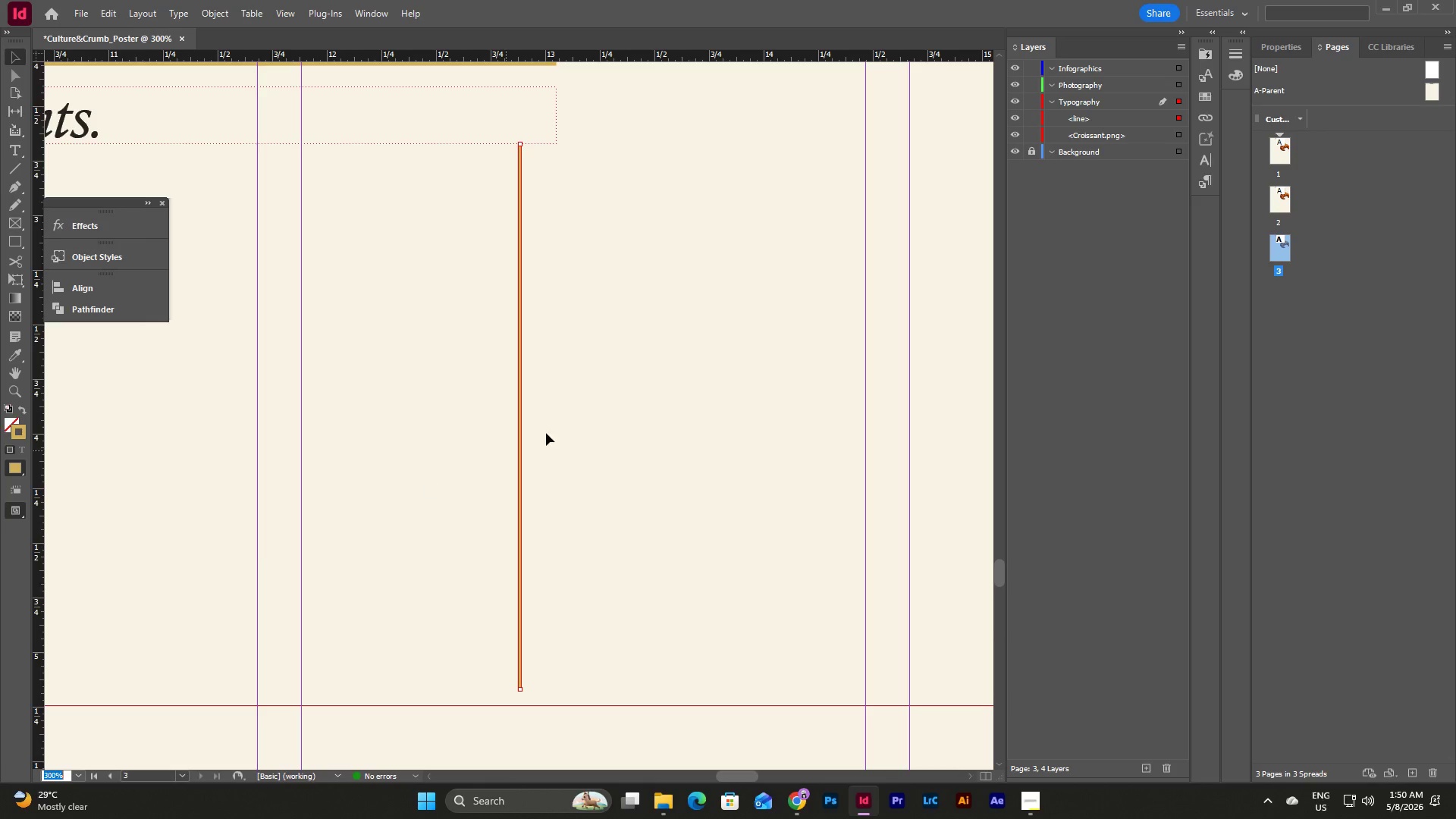 
scroll: coordinate [560, 427], scroll_direction: up, amount: 5.0
 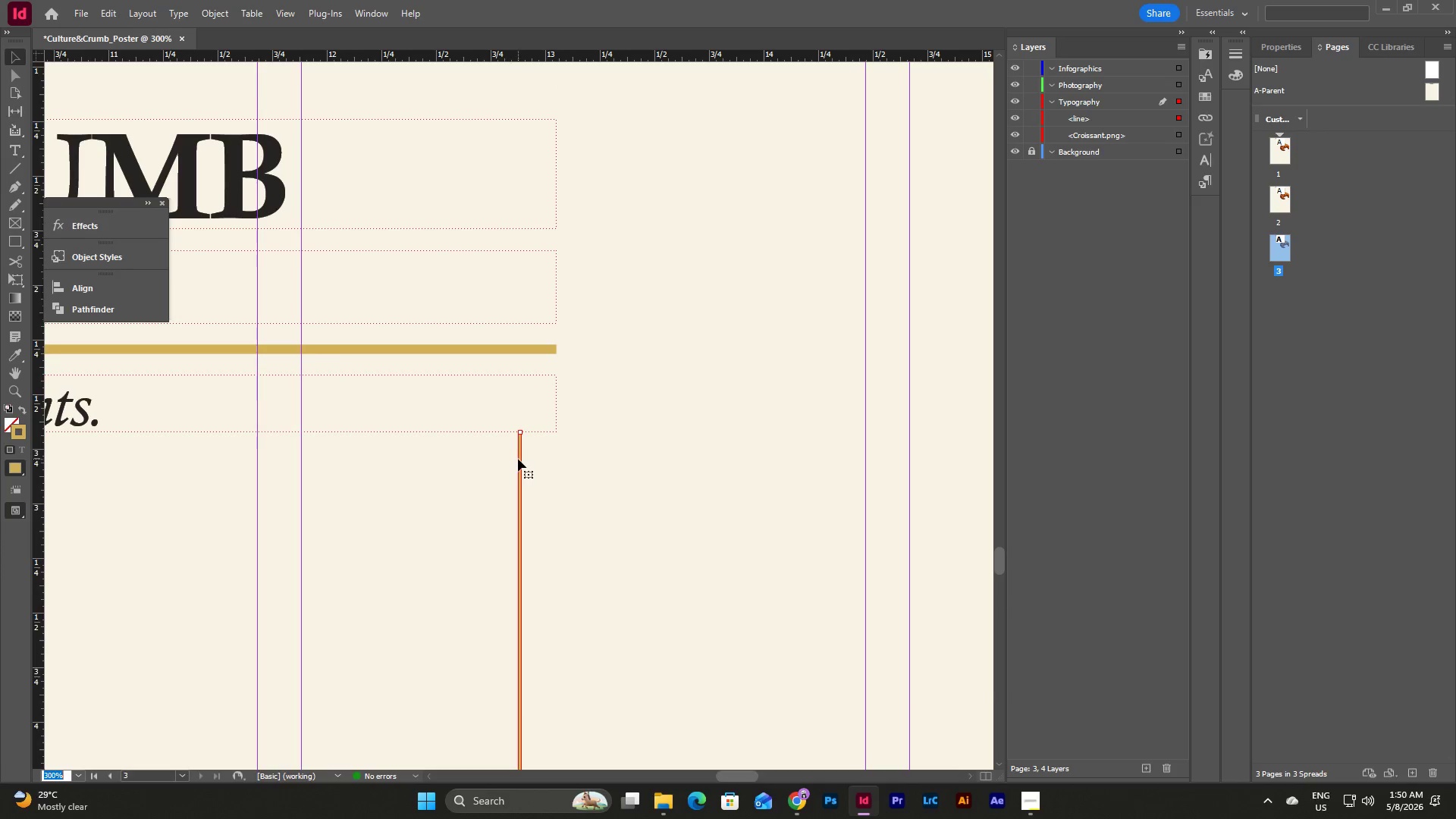 
left_click([589, 464])
 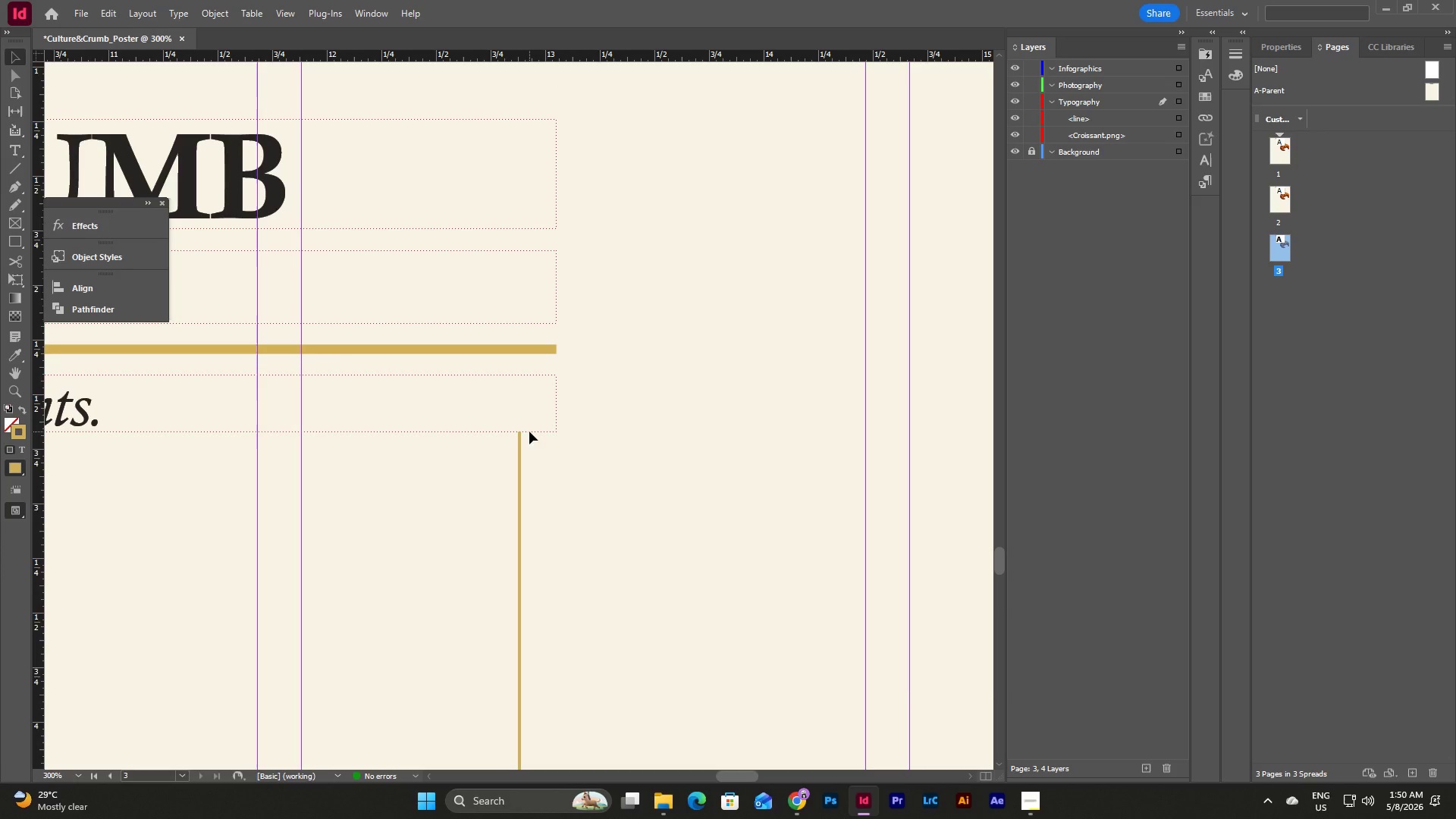 
scroll: coordinate [656, 466], scroll_direction: up, amount: 1.0
 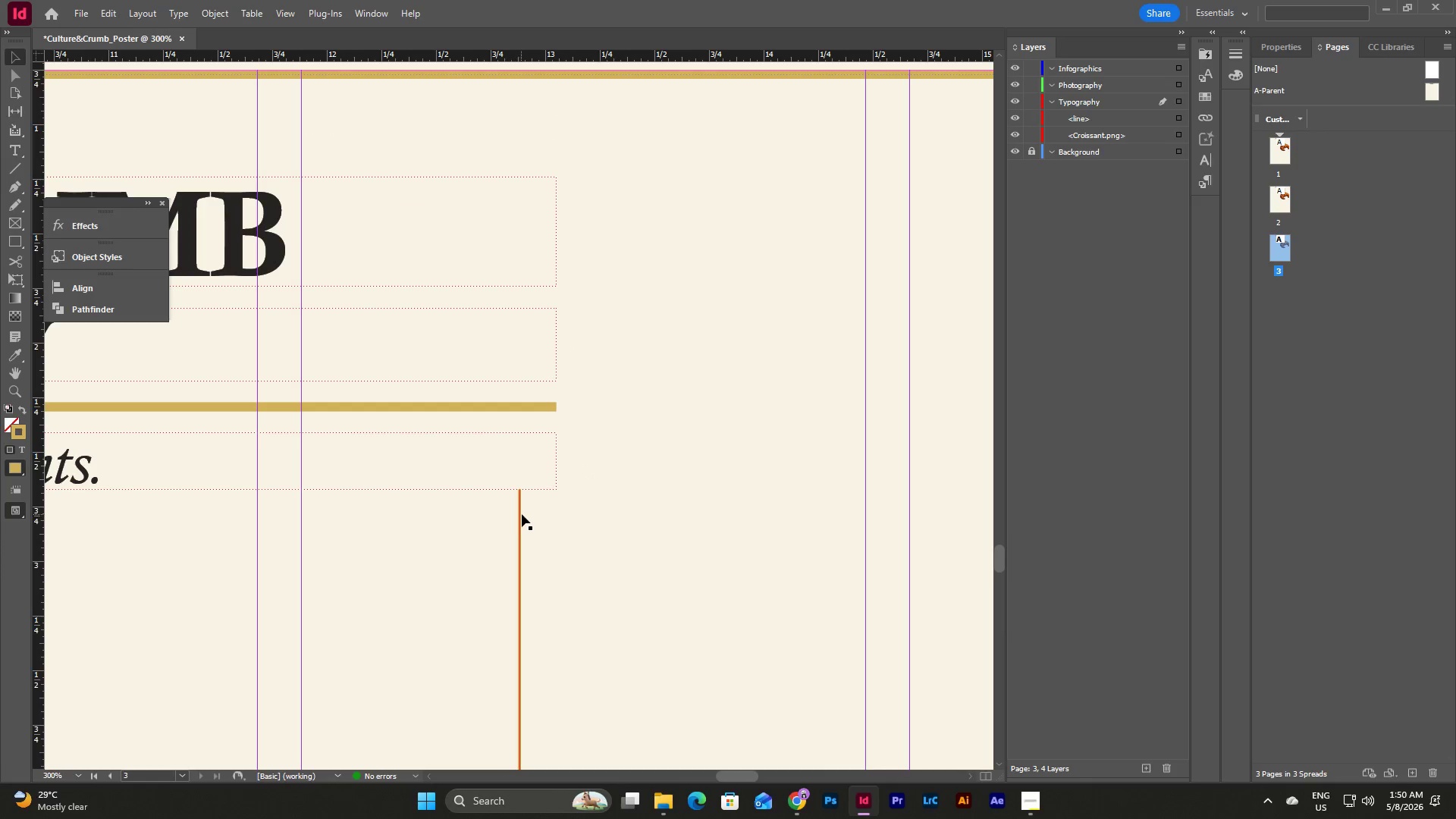 
left_click_drag(start_coordinate=[519, 513], to_coordinate=[539, 514])
 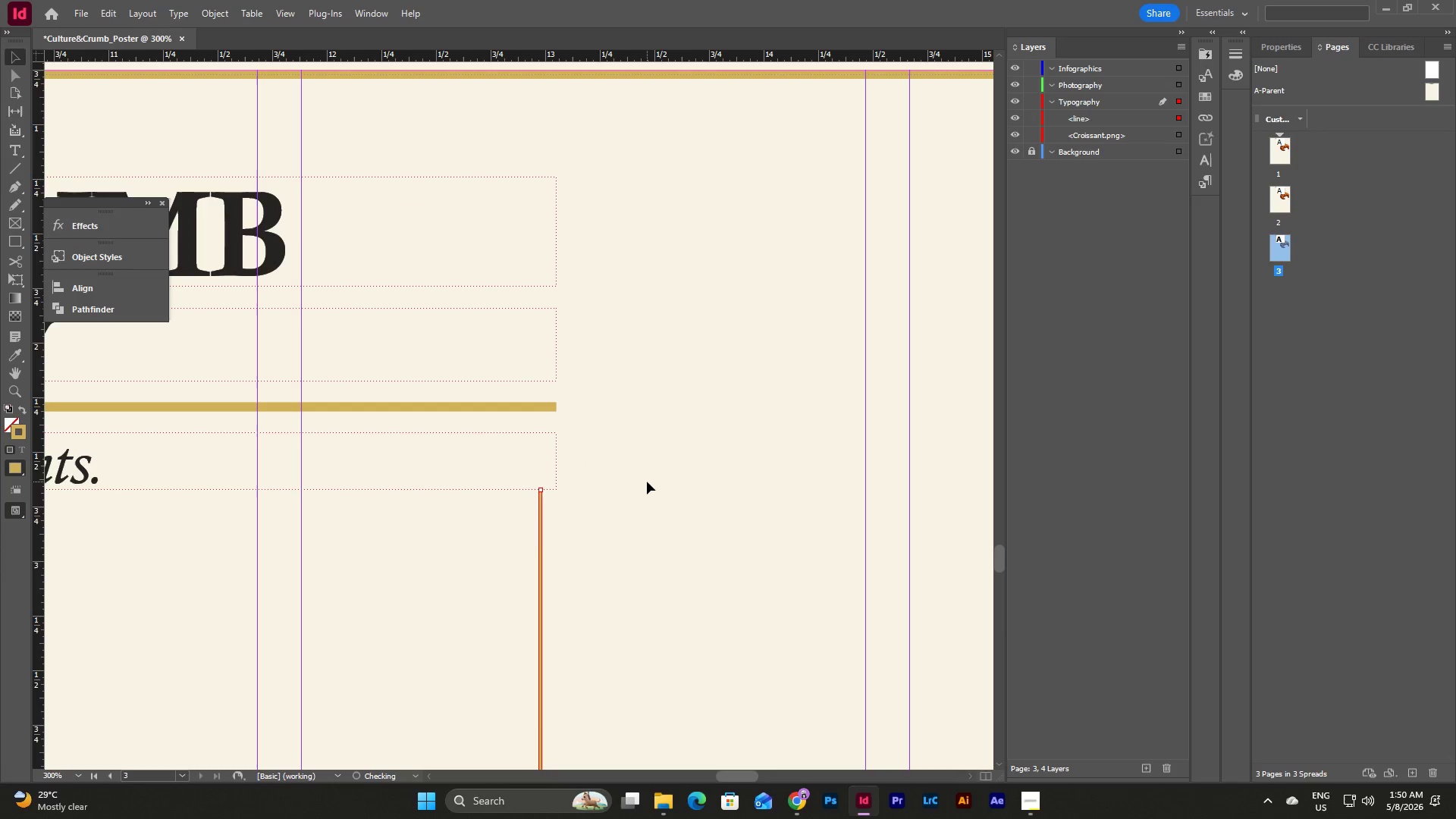 
left_click([647, 482])
 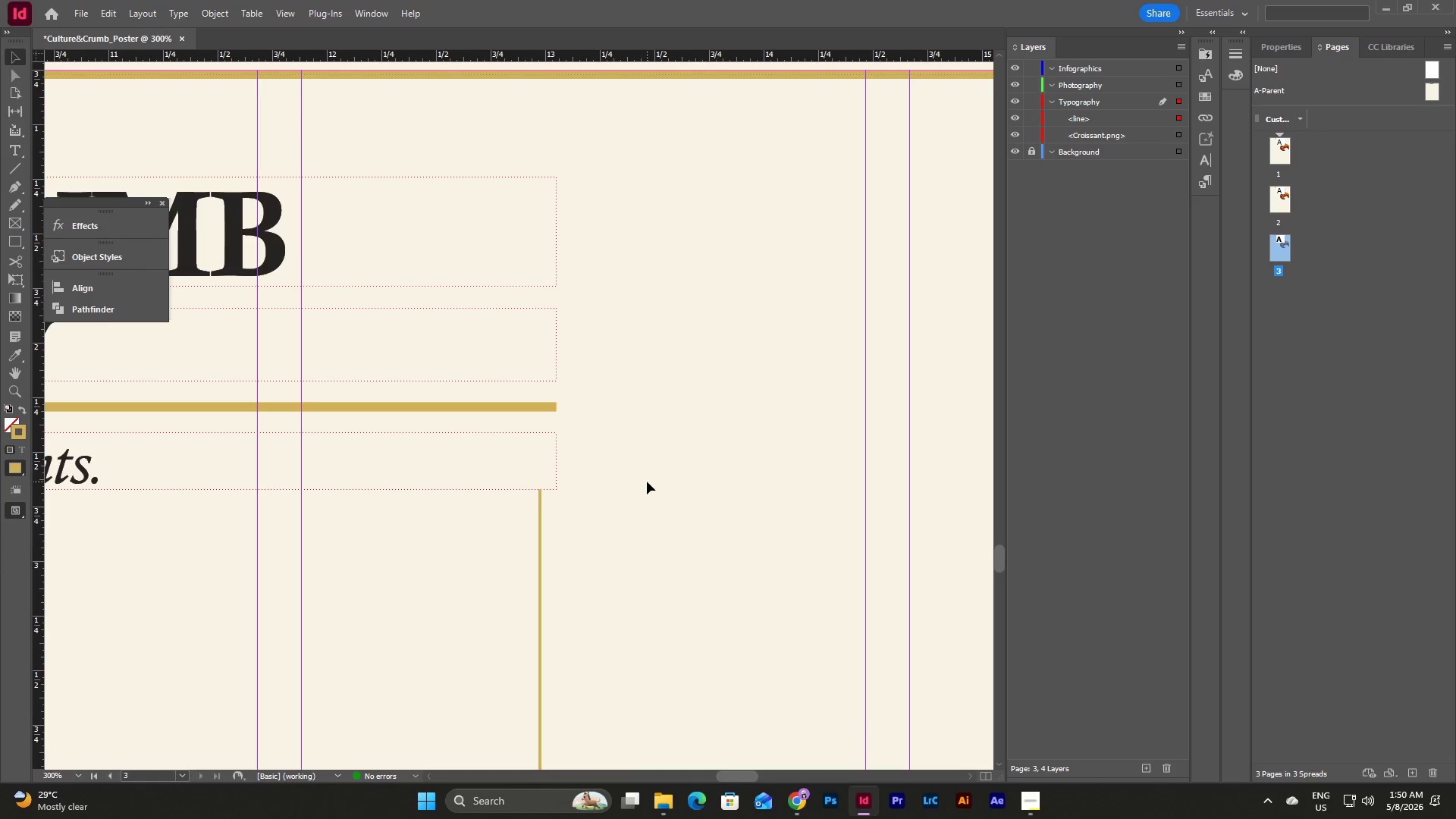 
scroll: coordinate [647, 482], scroll_direction: down, amount: 11.0
 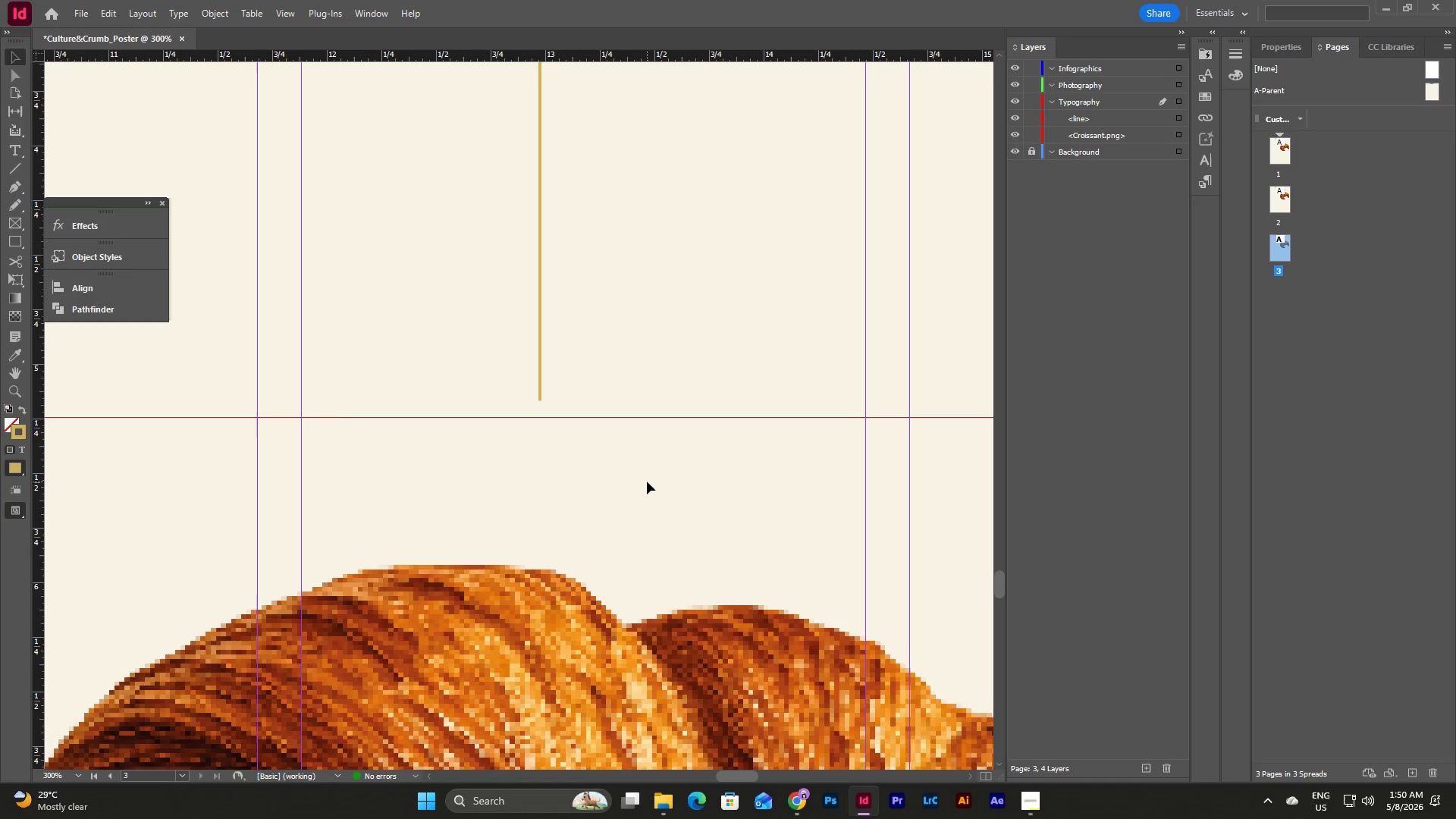 
left_click([647, 482])
 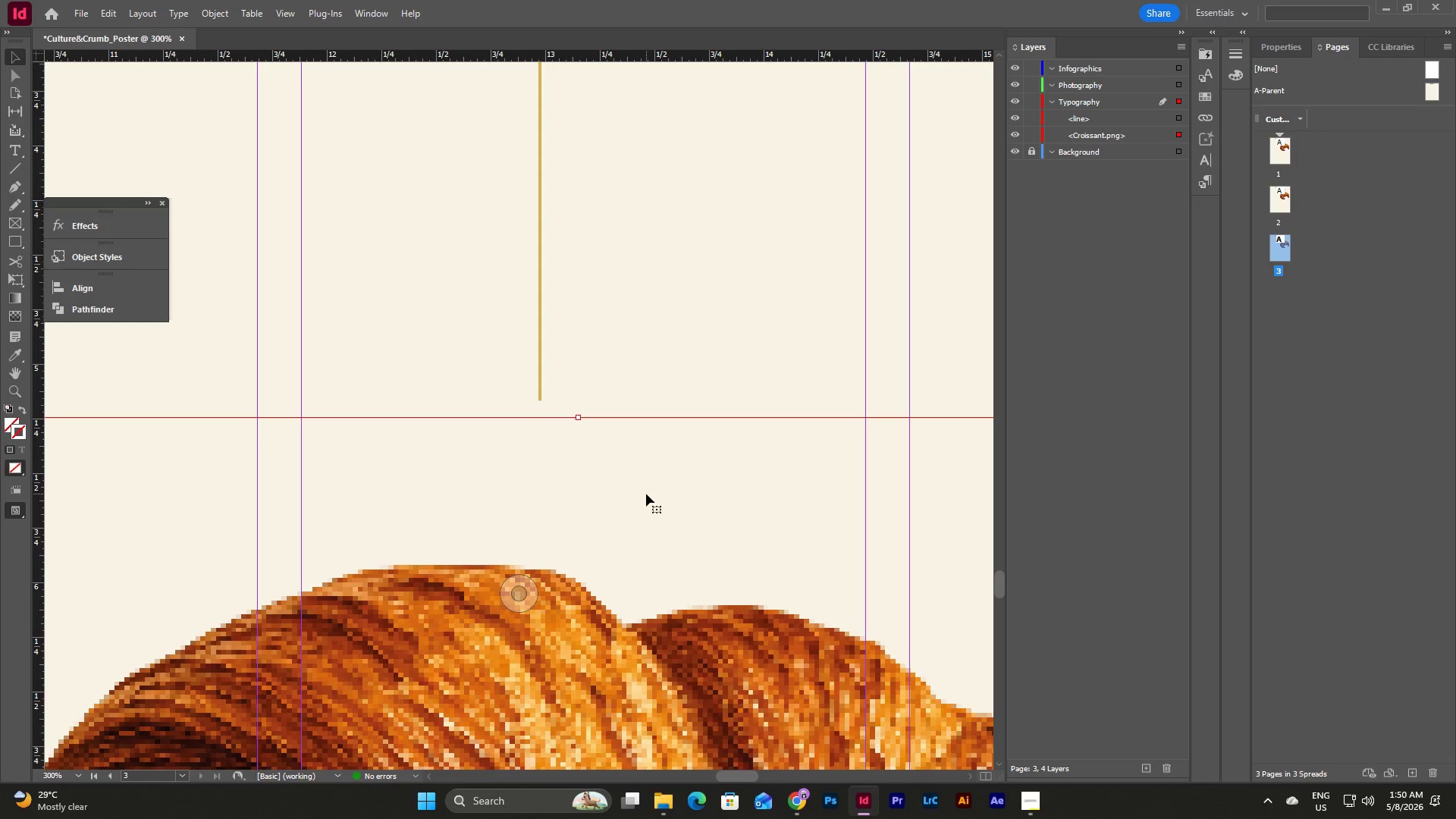 
left_click_drag(start_coordinate=[645, 494], to_coordinate=[645, 480])
 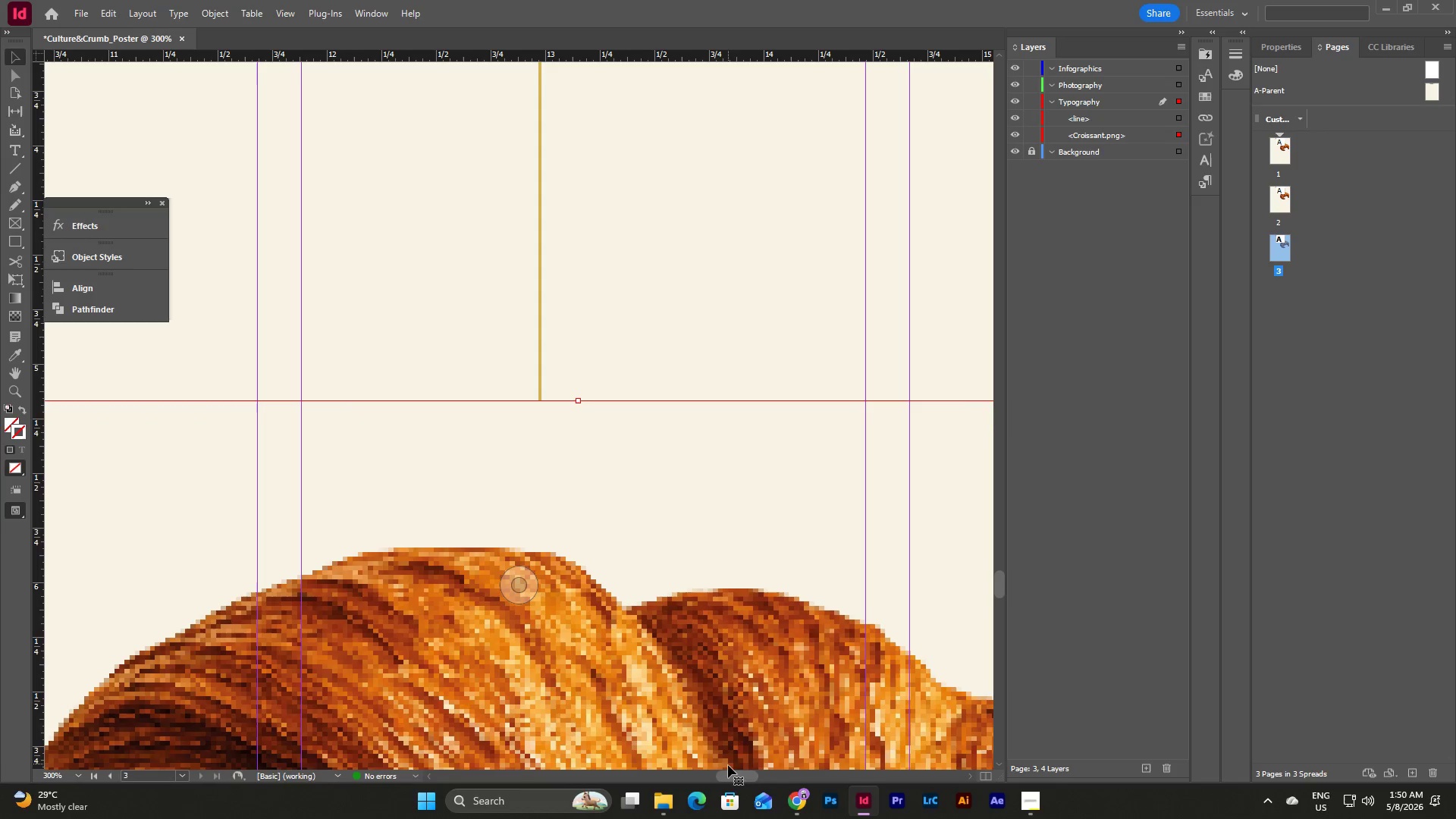 
left_click_drag(start_coordinate=[728, 772], to_coordinate=[691, 770])
 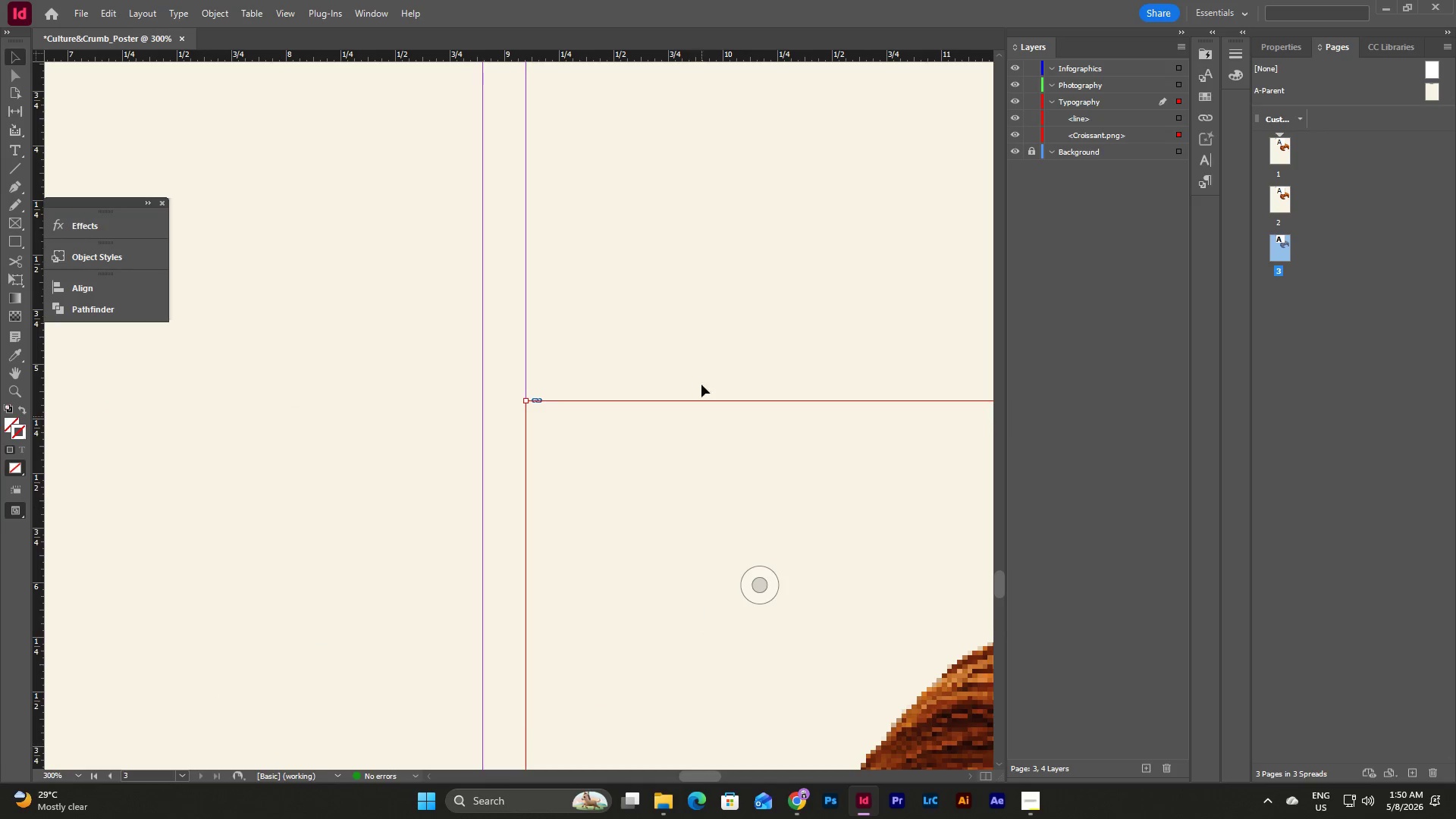 
left_click([707, 355])
 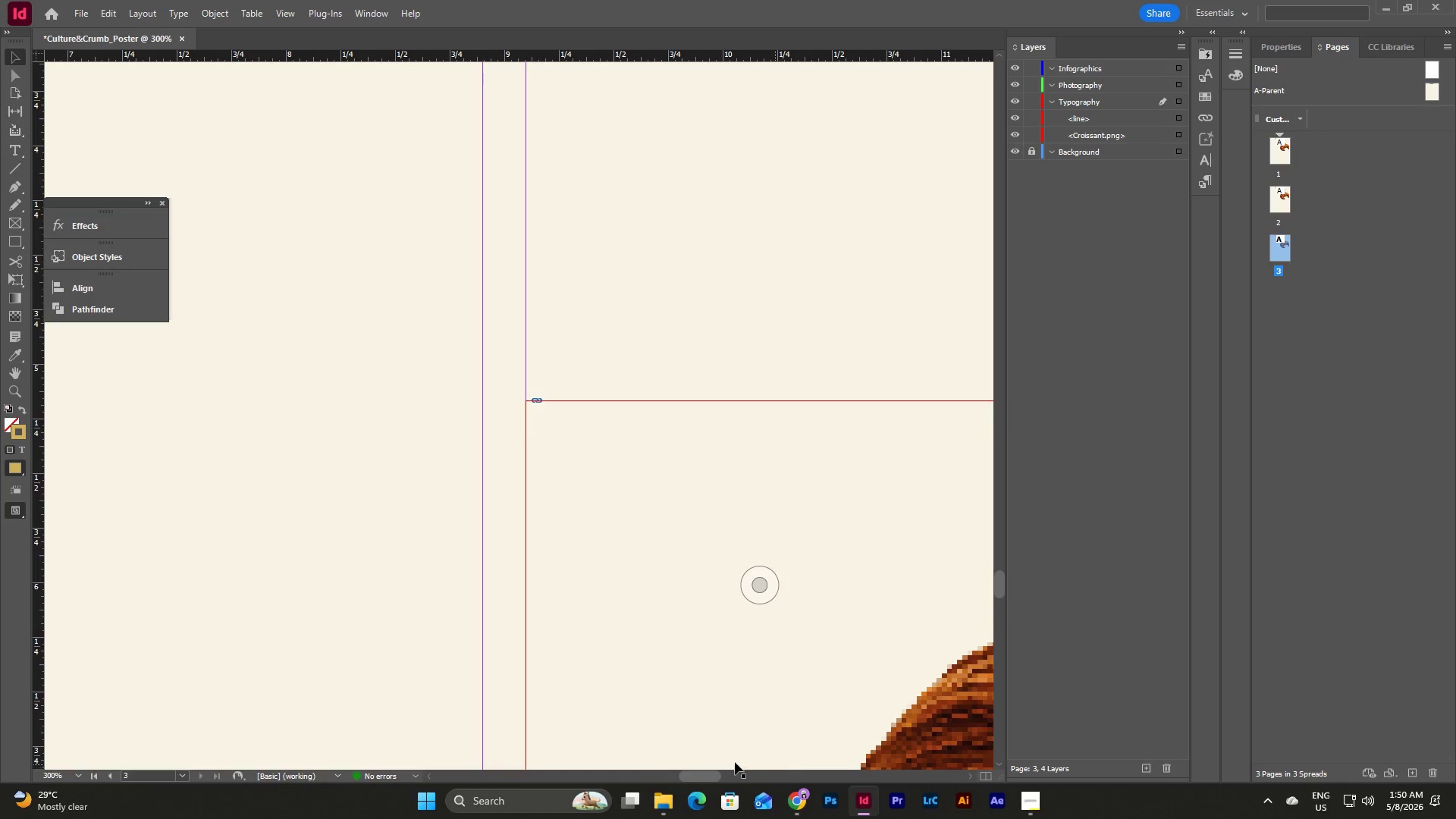 
left_click_drag(start_coordinate=[711, 778], to_coordinate=[782, 758])
 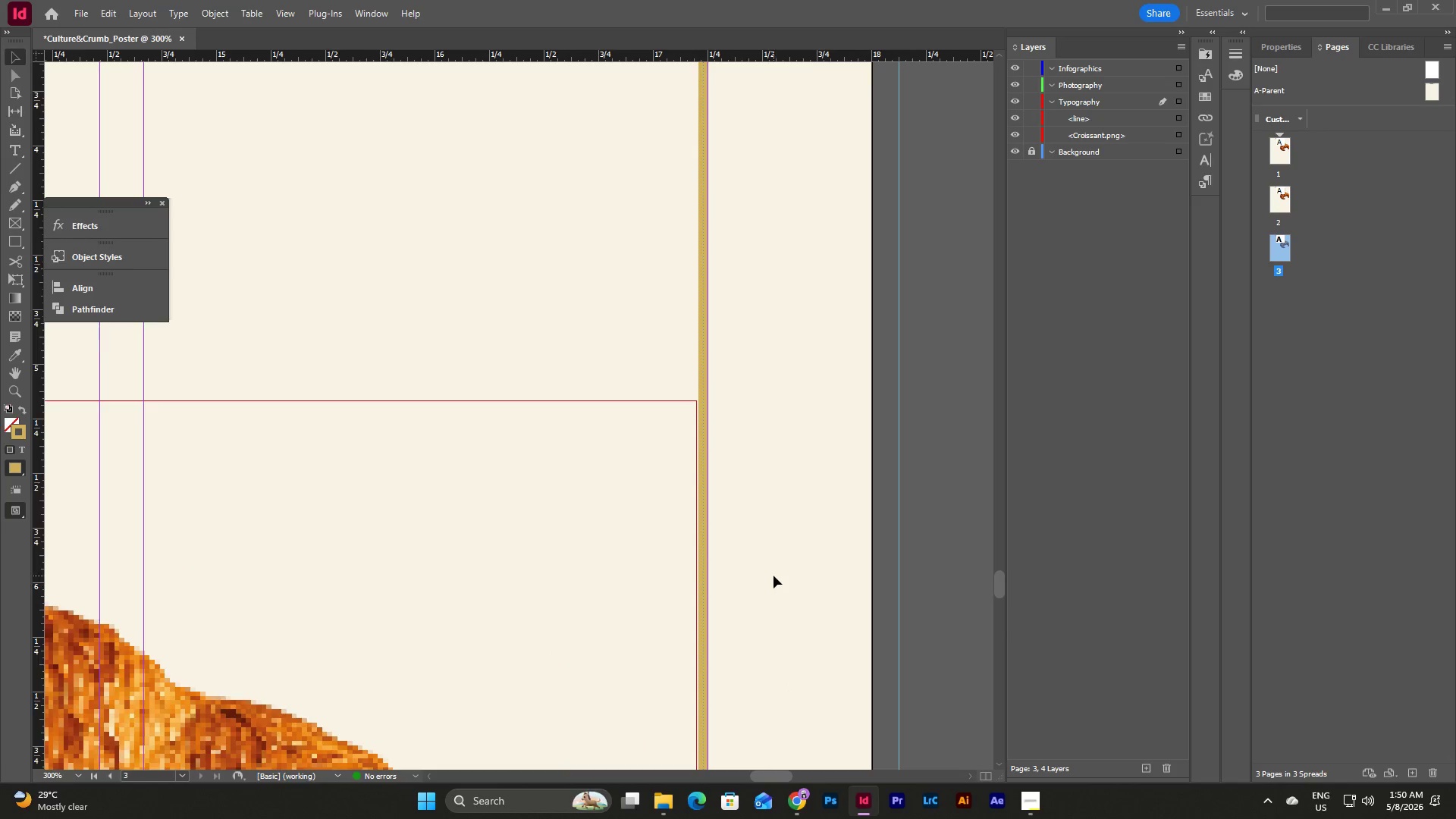 
scroll: coordinate [774, 576], scroll_direction: down, amount: 25.0
 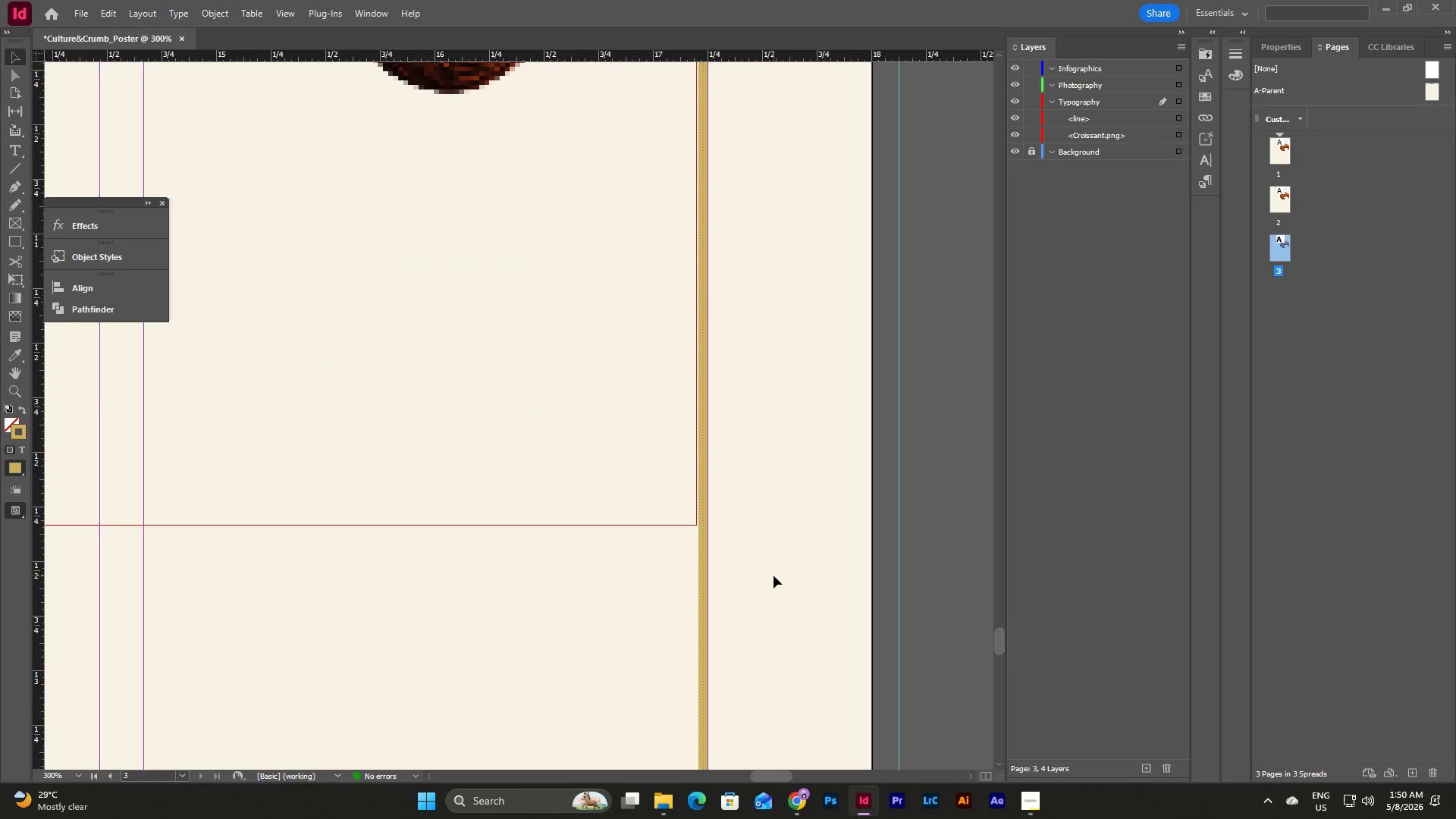 
scroll: coordinate [774, 576], scroll_direction: up, amount: 21.0
 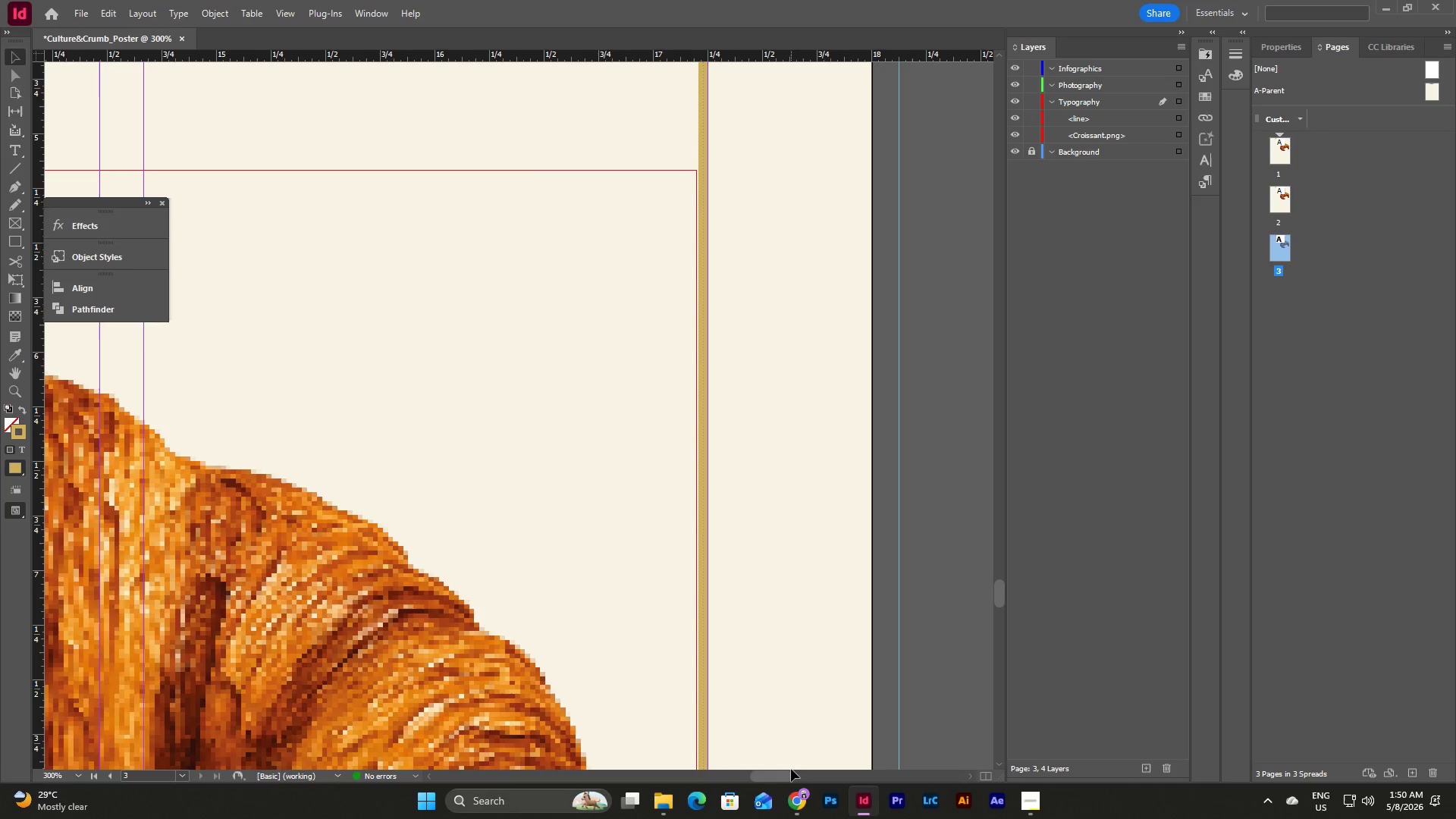 
left_click_drag(start_coordinate=[786, 773], to_coordinate=[748, 773])
 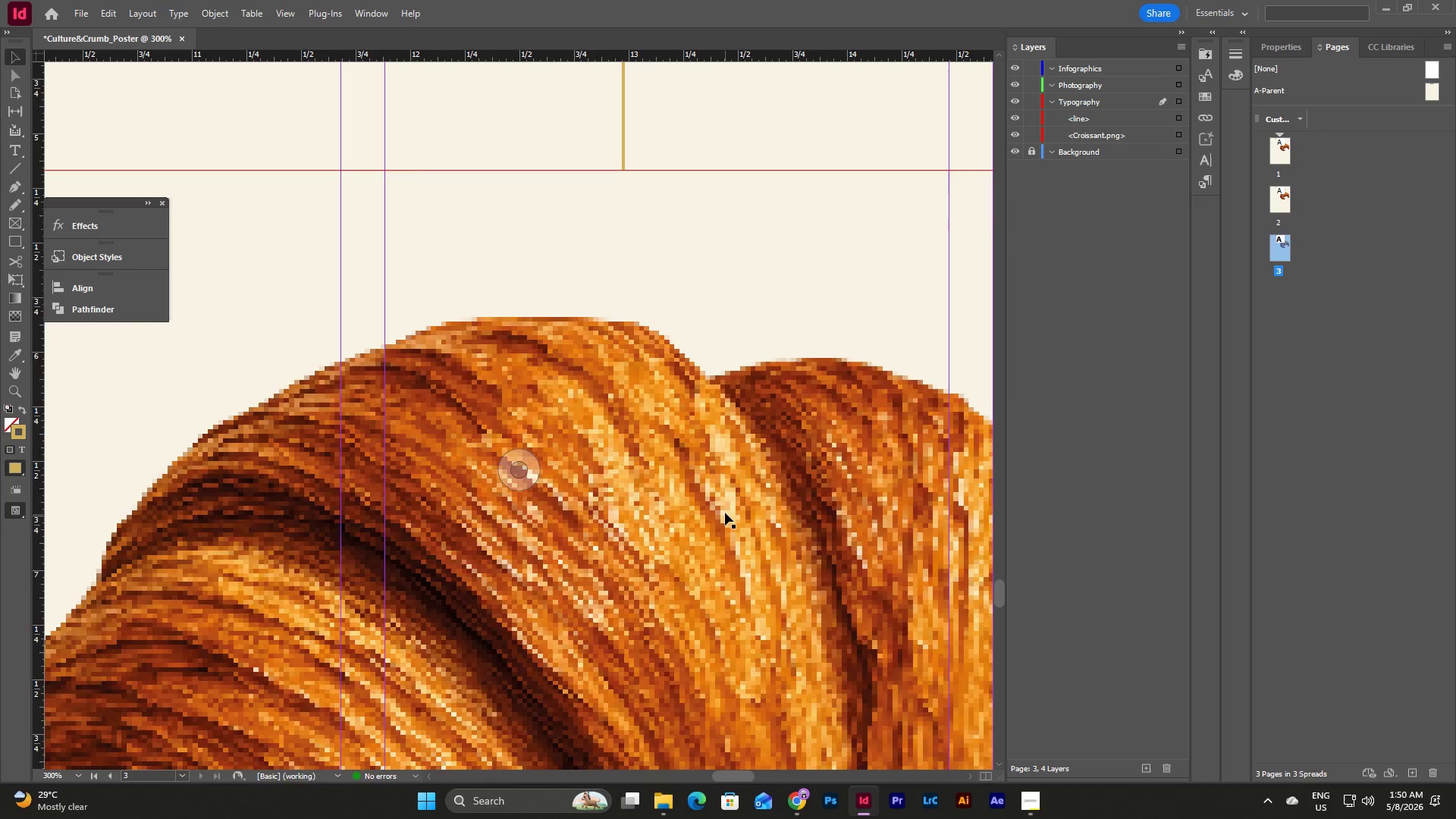 
left_click_drag(start_coordinate=[717, 625], to_coordinate=[604, 577])
 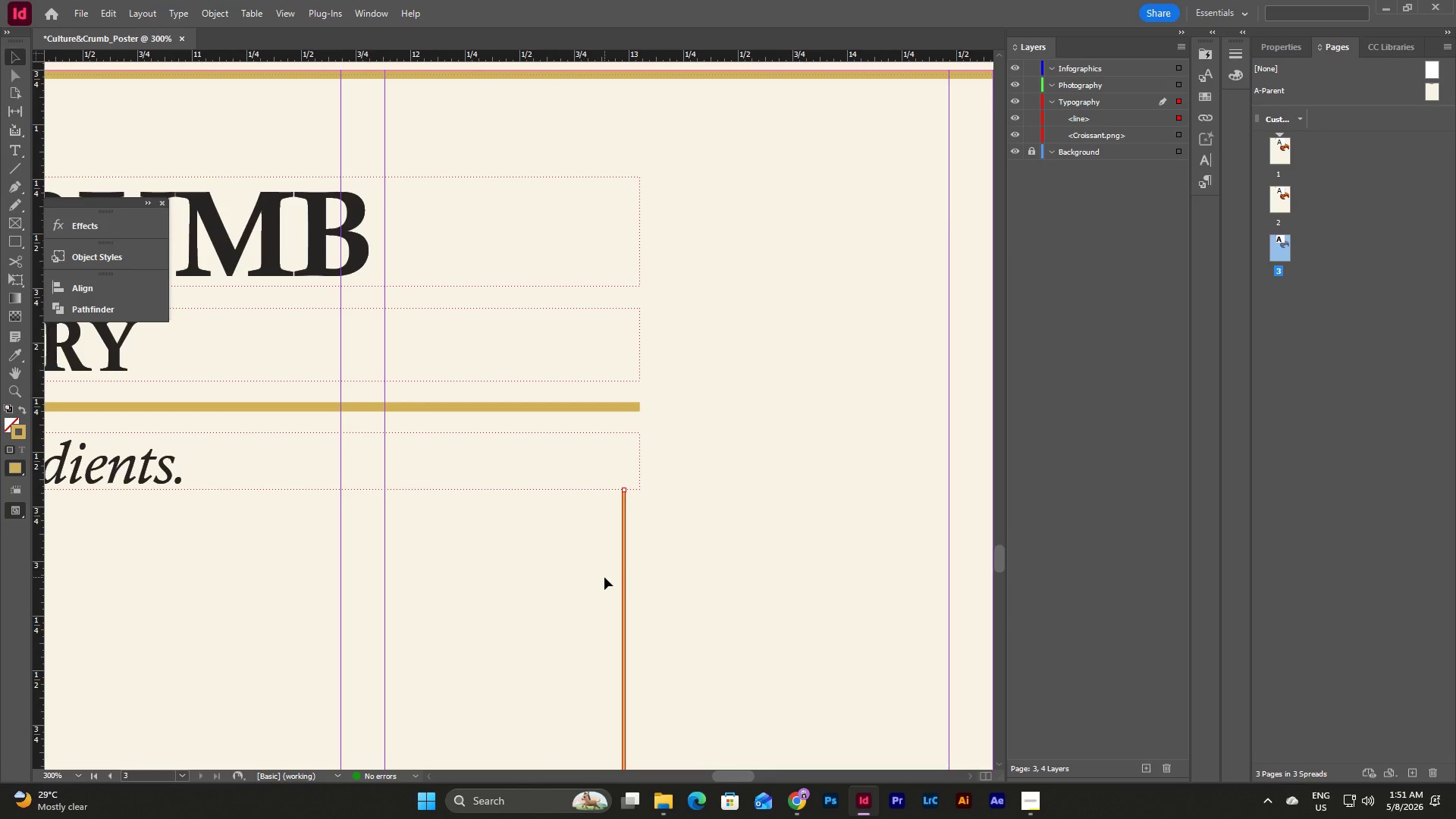 
scroll: coordinate [725, 513], scroll_direction: up, amount: 15.0
 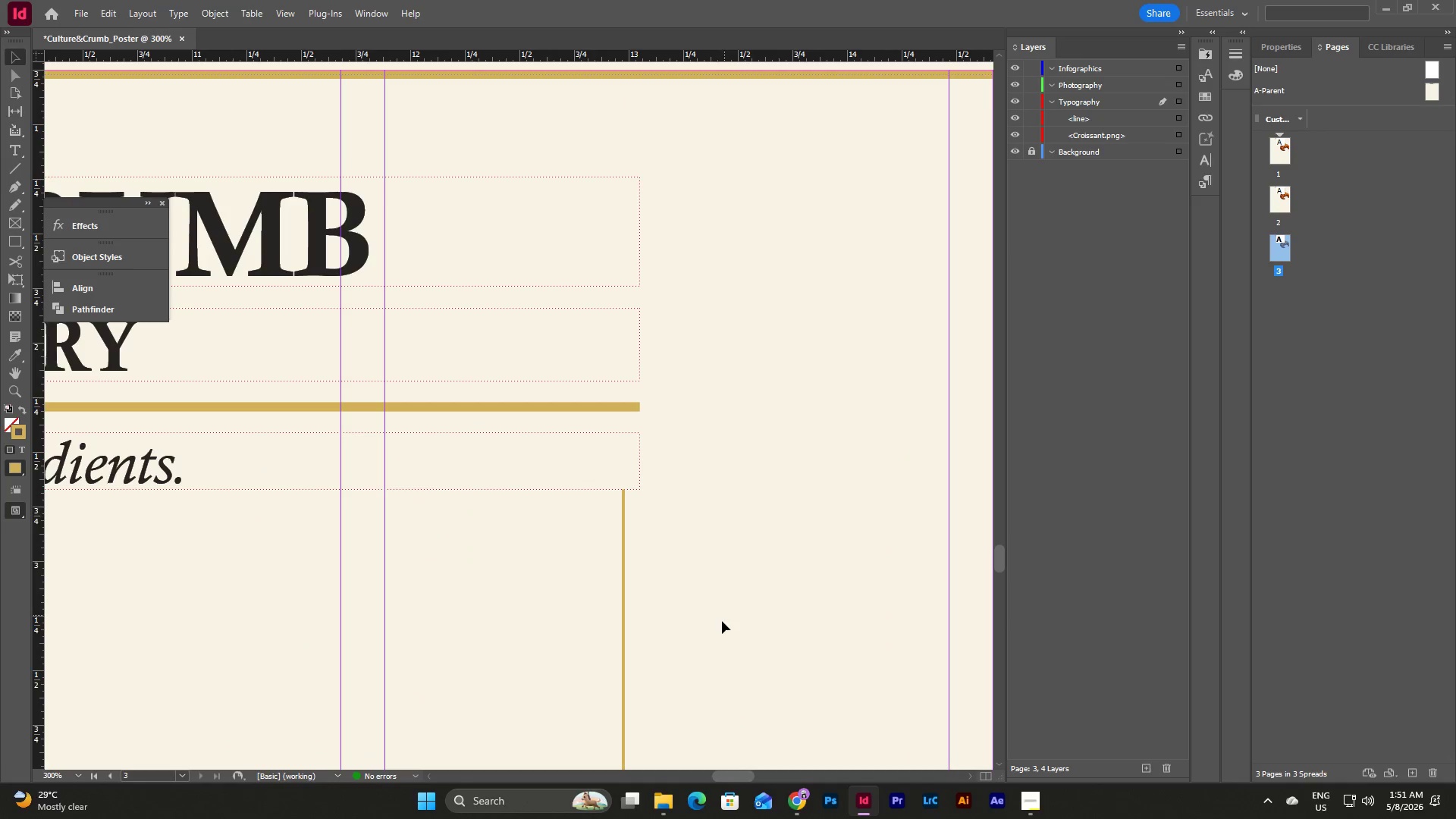 
key(Backspace)
 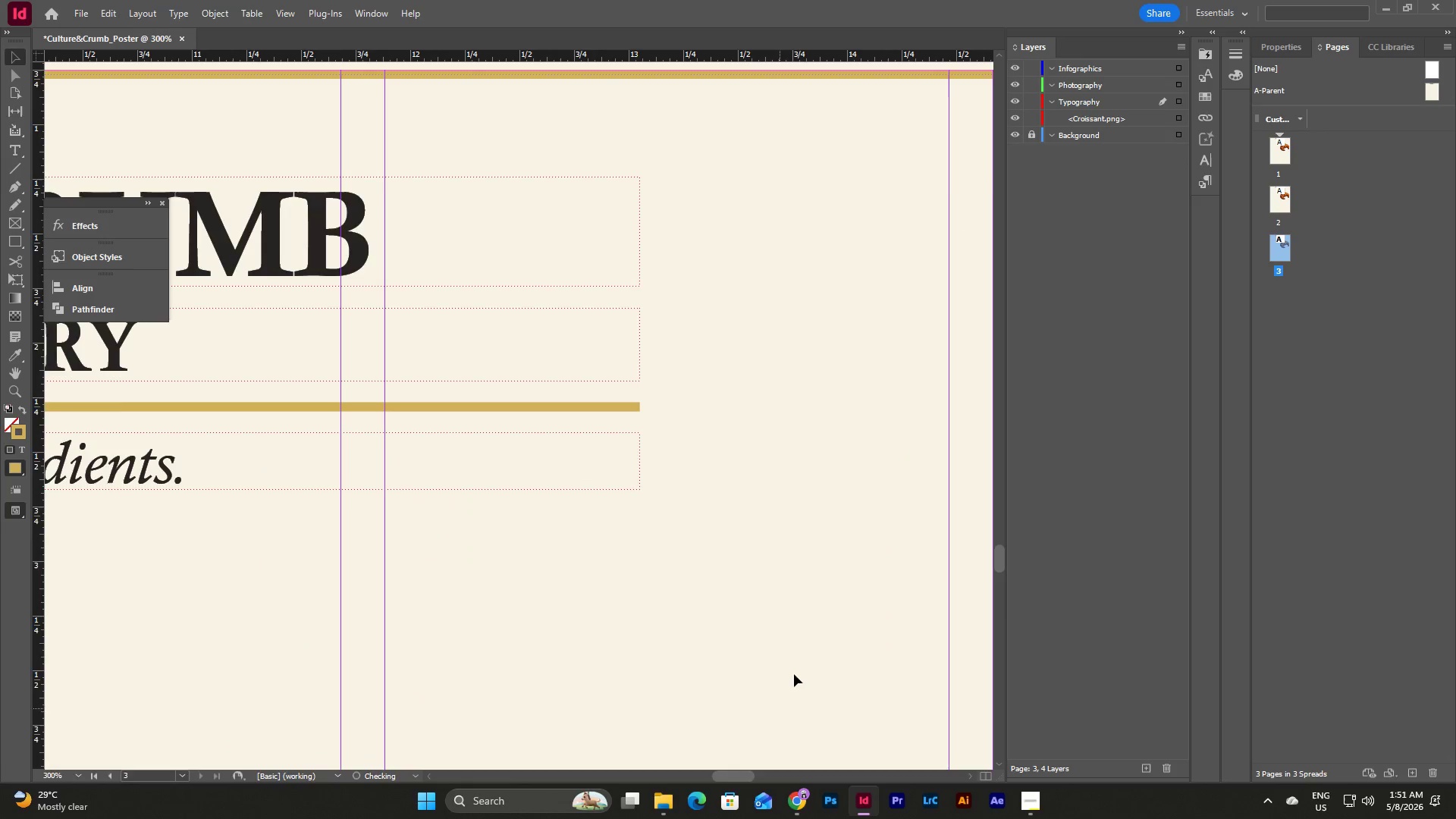 
scroll: coordinate [796, 652], scroll_direction: up, amount: 51.0
 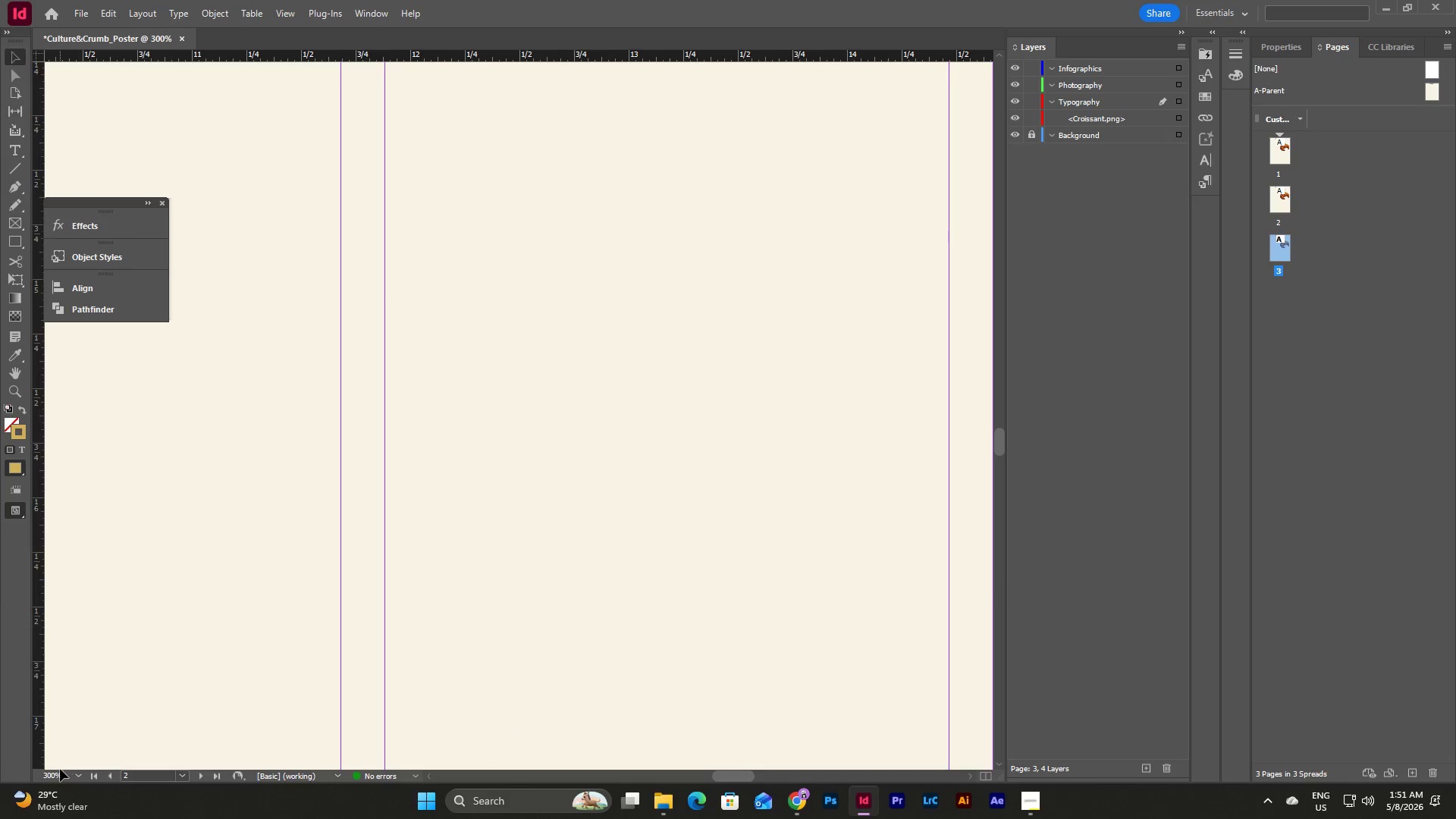 
left_click([73, 771])
 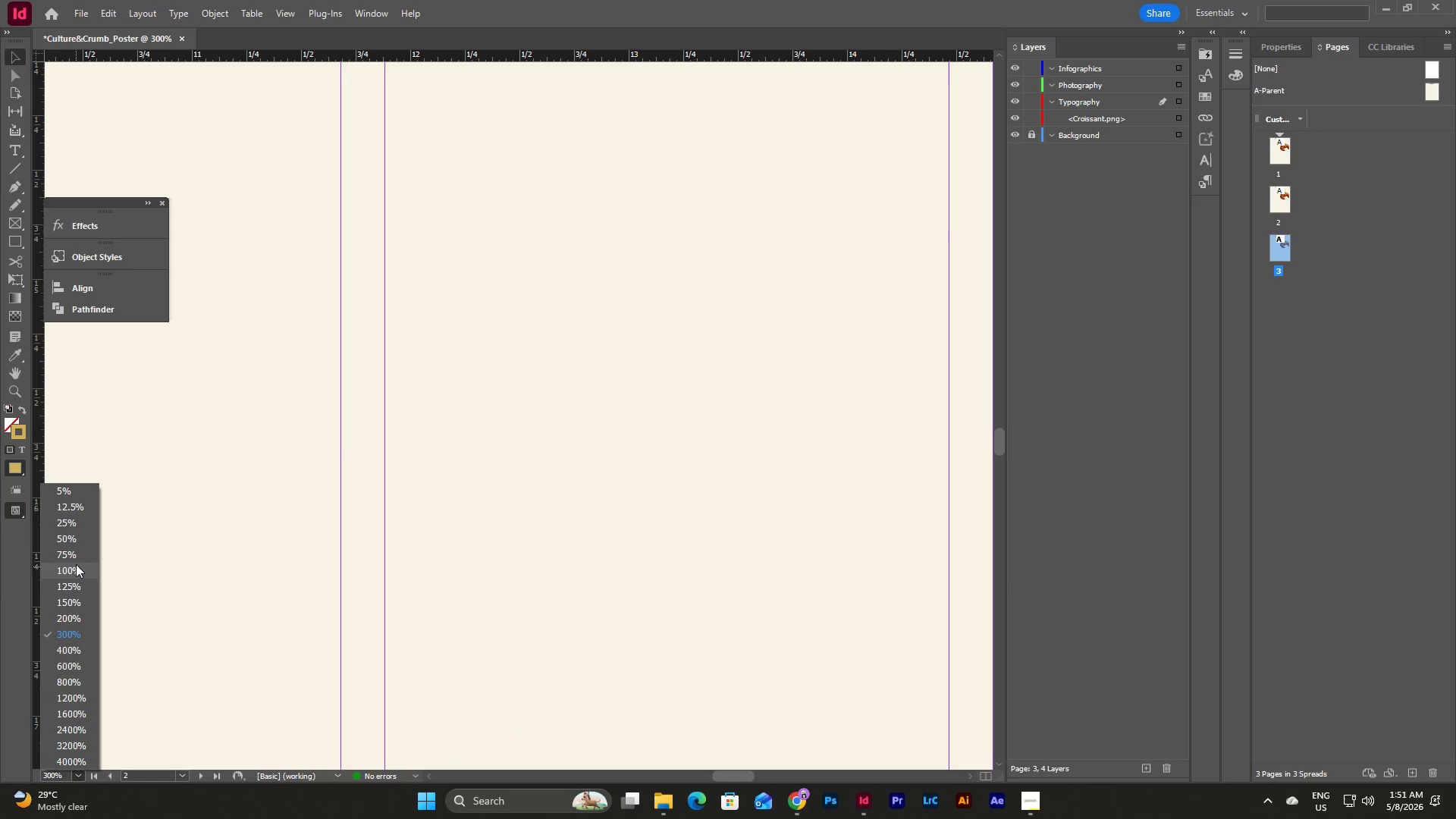 
left_click([76, 563])
 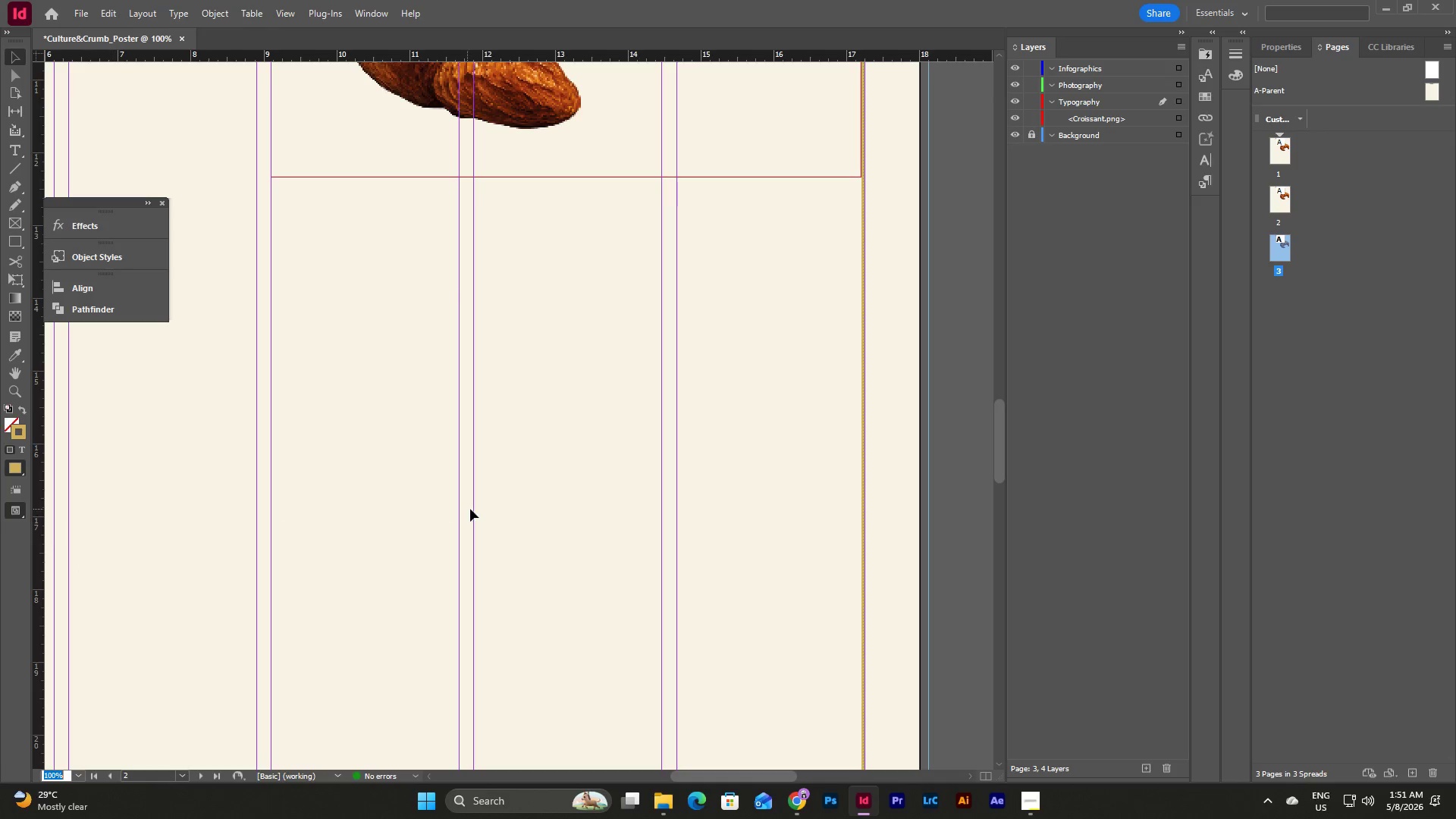 
scroll: coordinate [626, 402], scroll_direction: up, amount: 15.0
 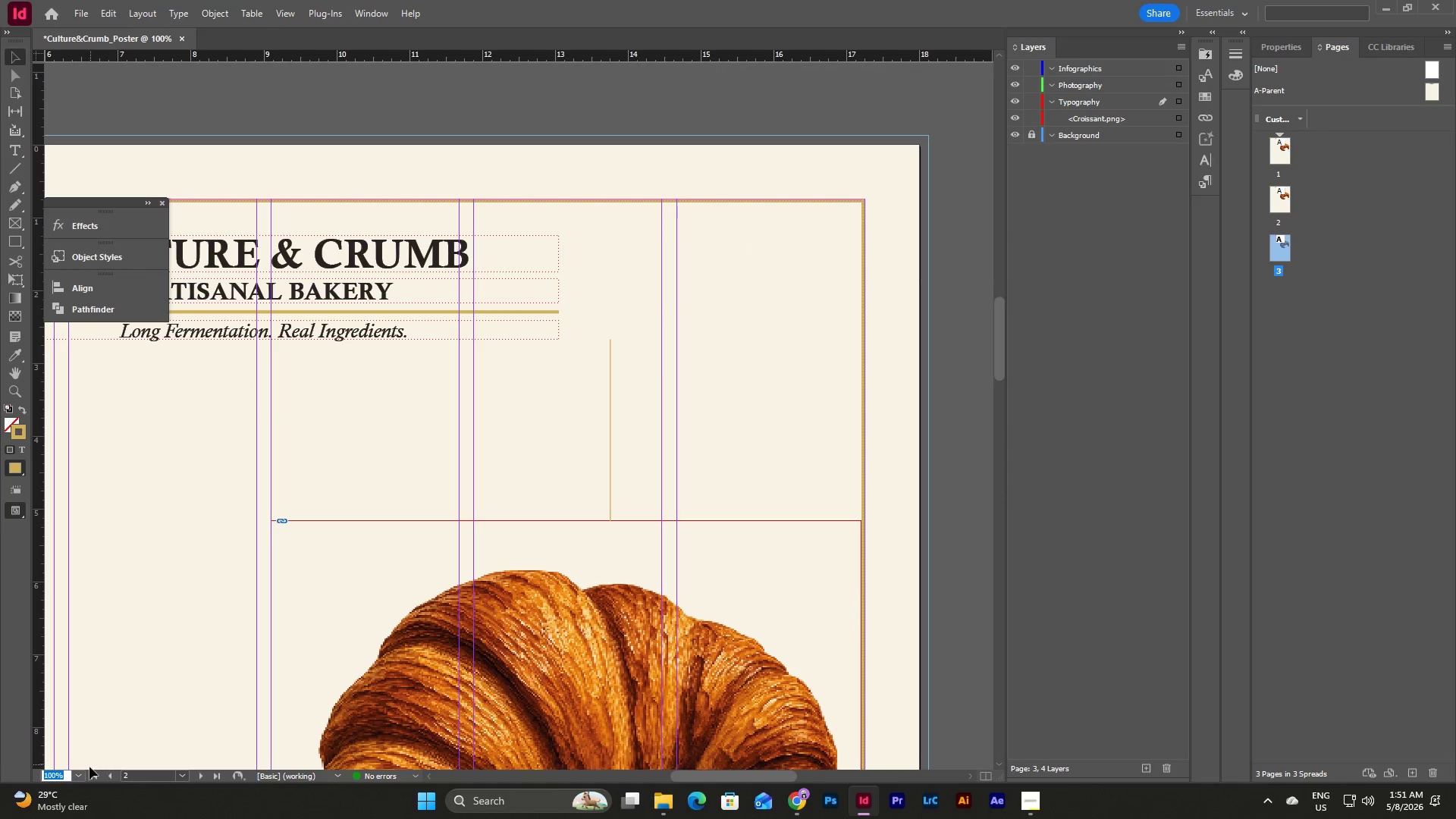 
left_click([83, 774])
 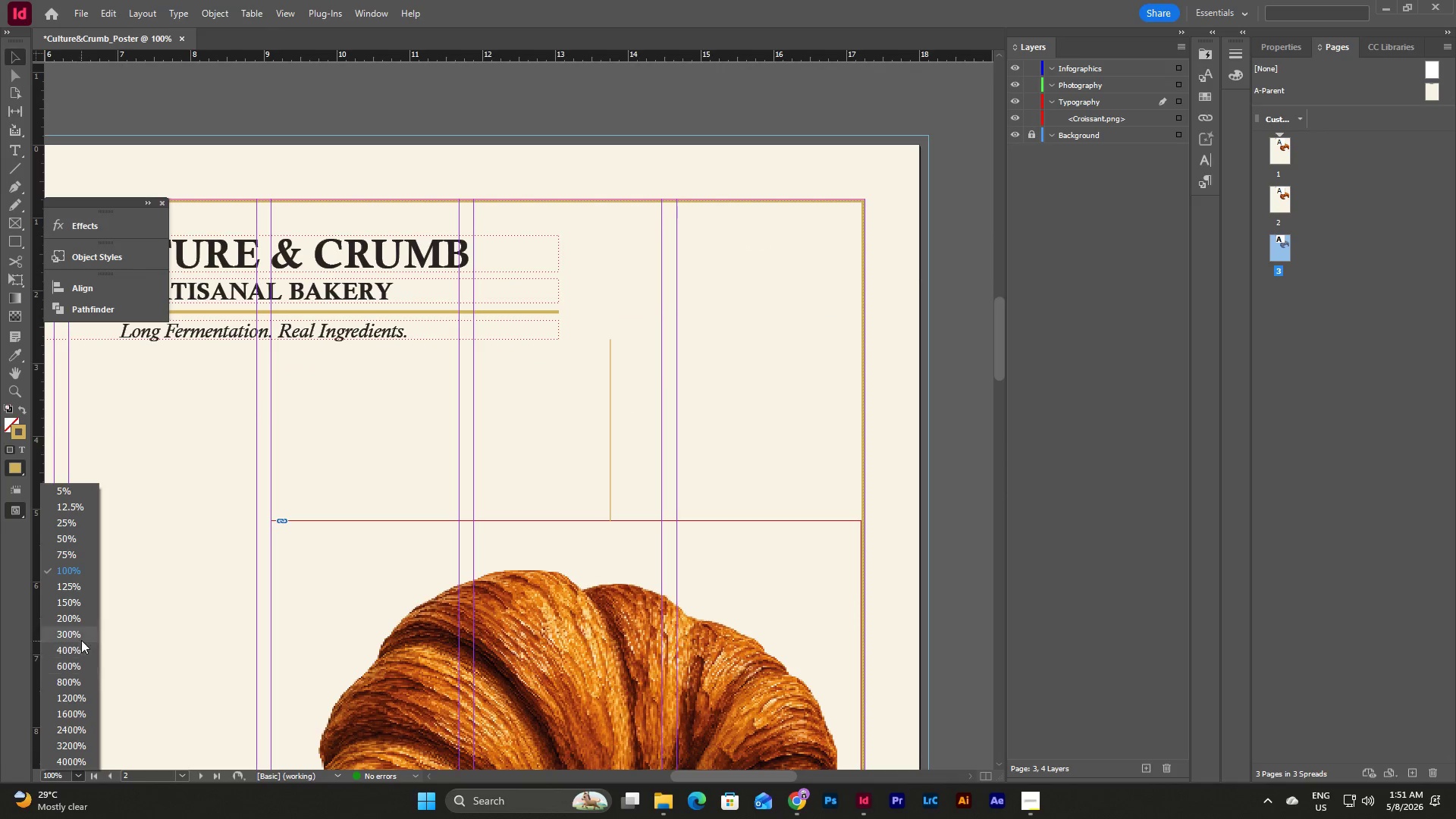 
left_click([79, 635])
 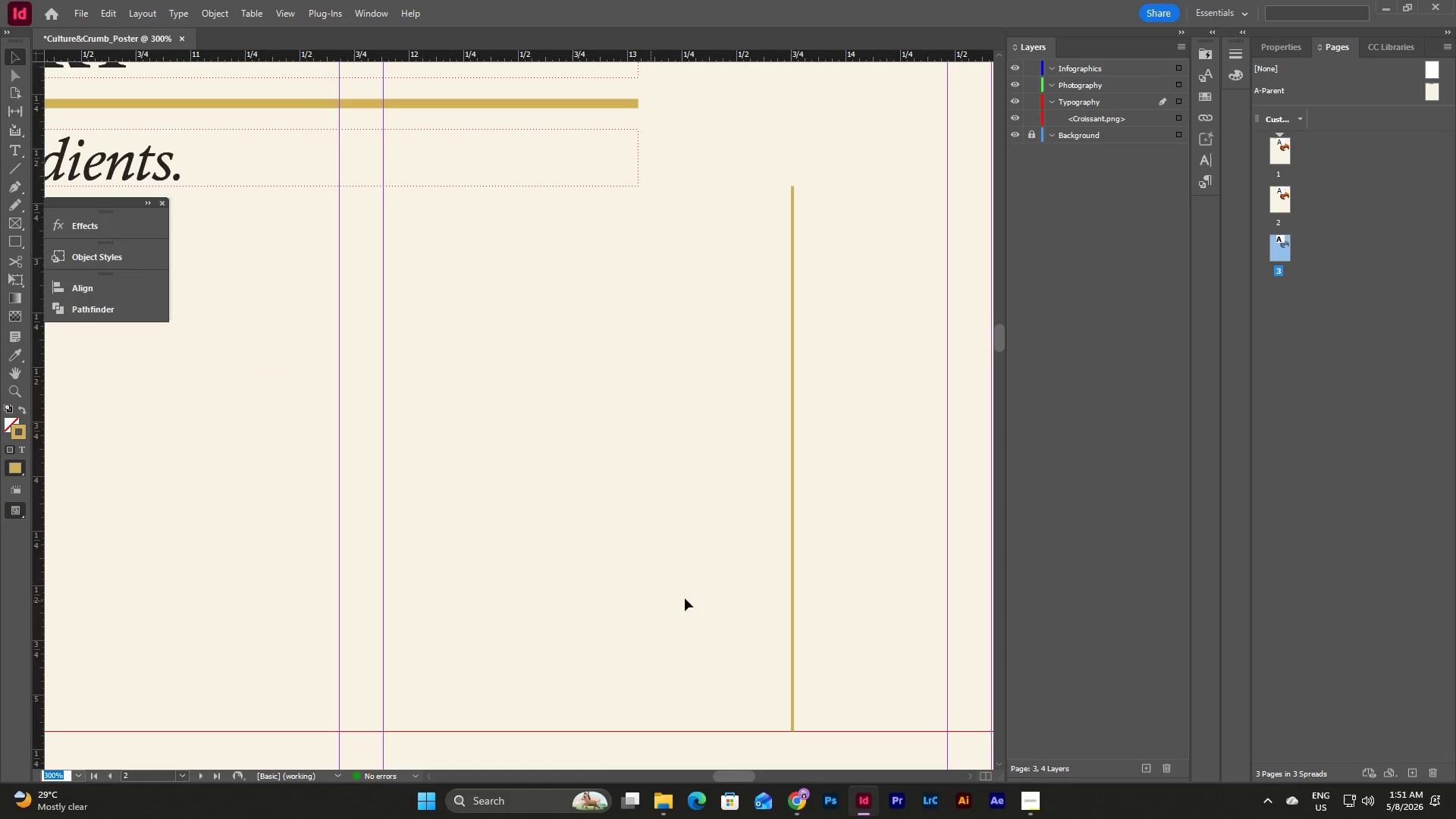 
scroll: coordinate [711, 573], scroll_direction: up, amount: 4.0
 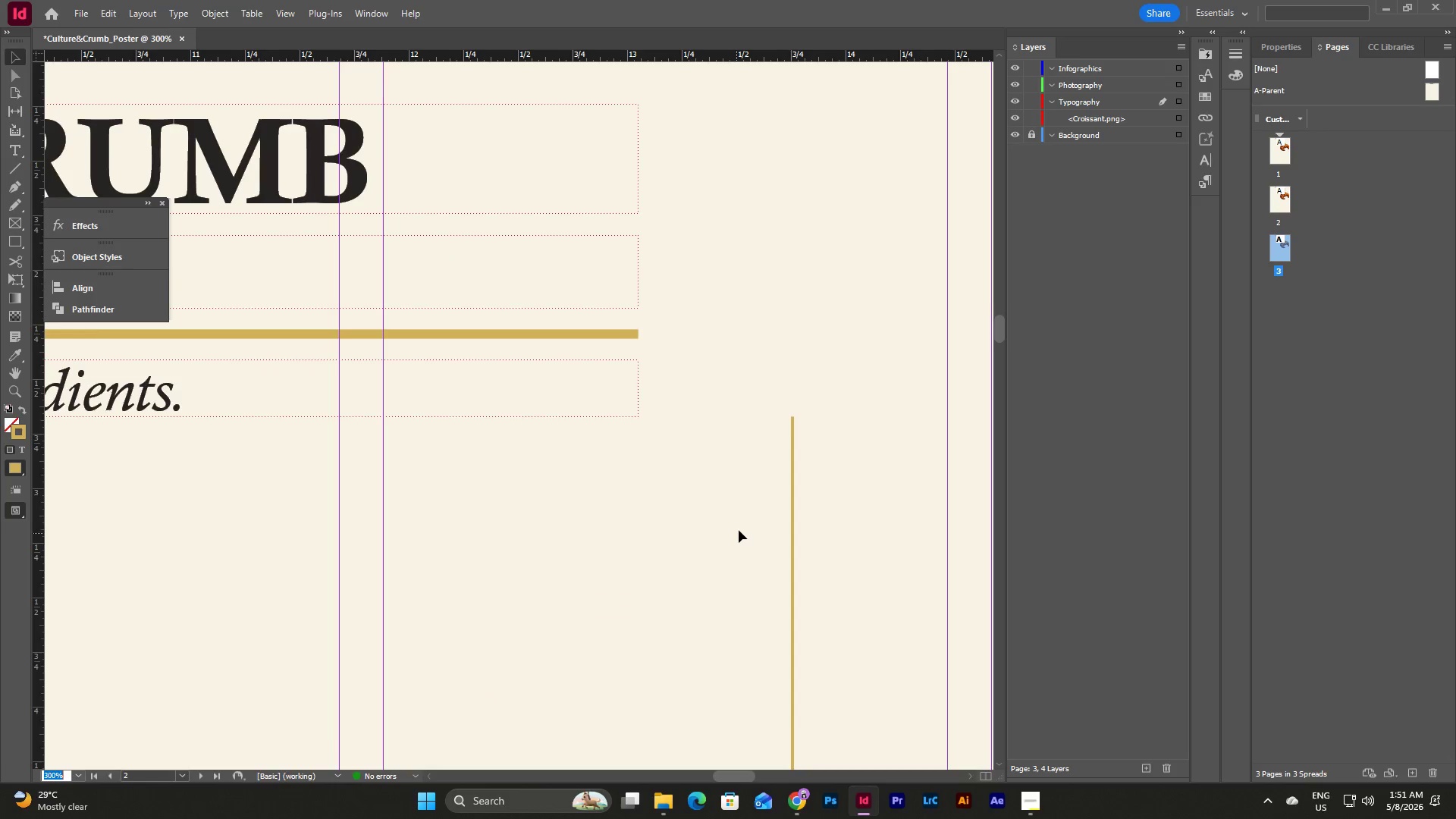 
scroll: coordinate [739, 527], scroll_direction: down, amount: 3.0
 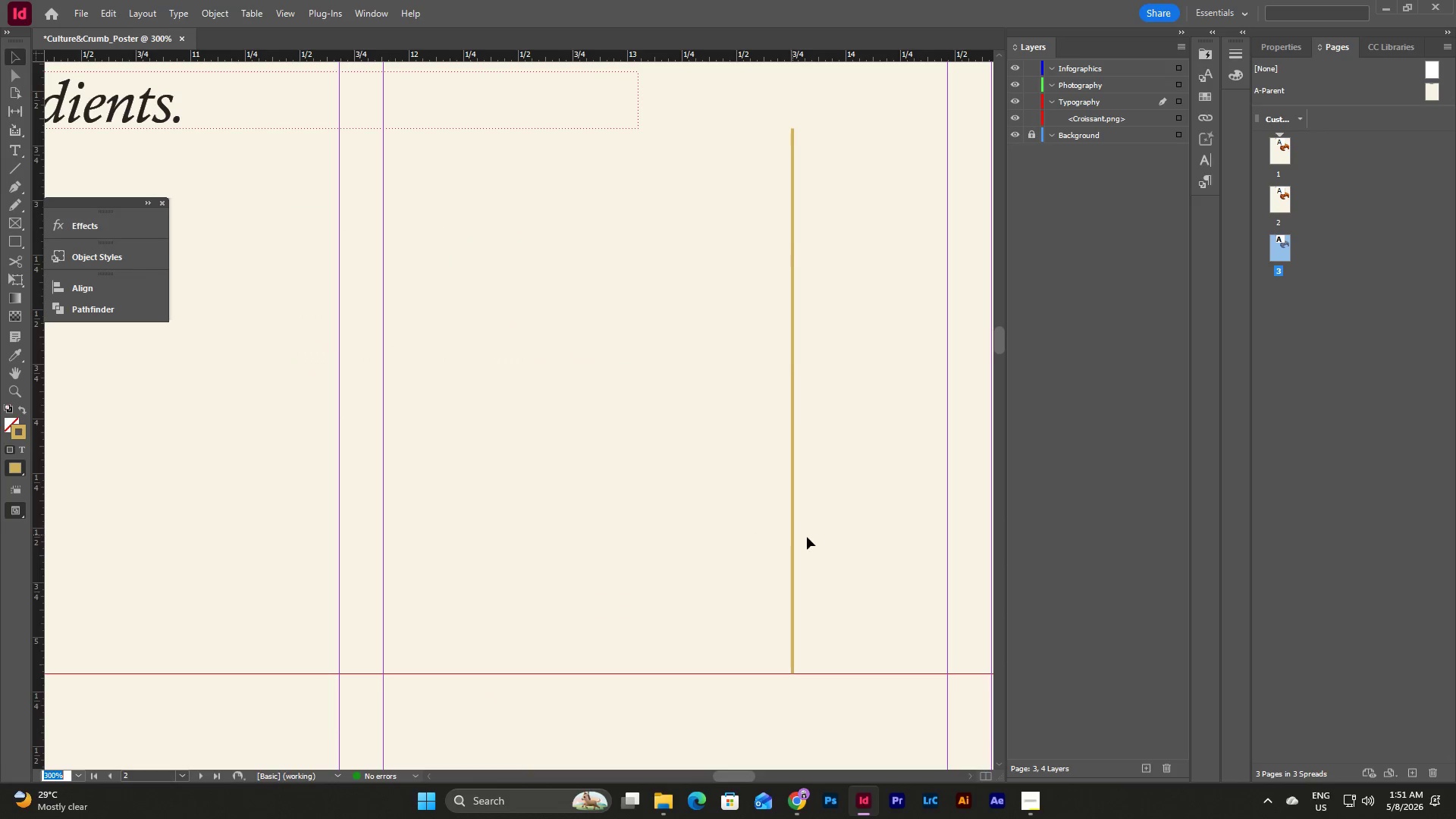 
left_click_drag(start_coordinate=[821, 542], to_coordinate=[689, 479])
 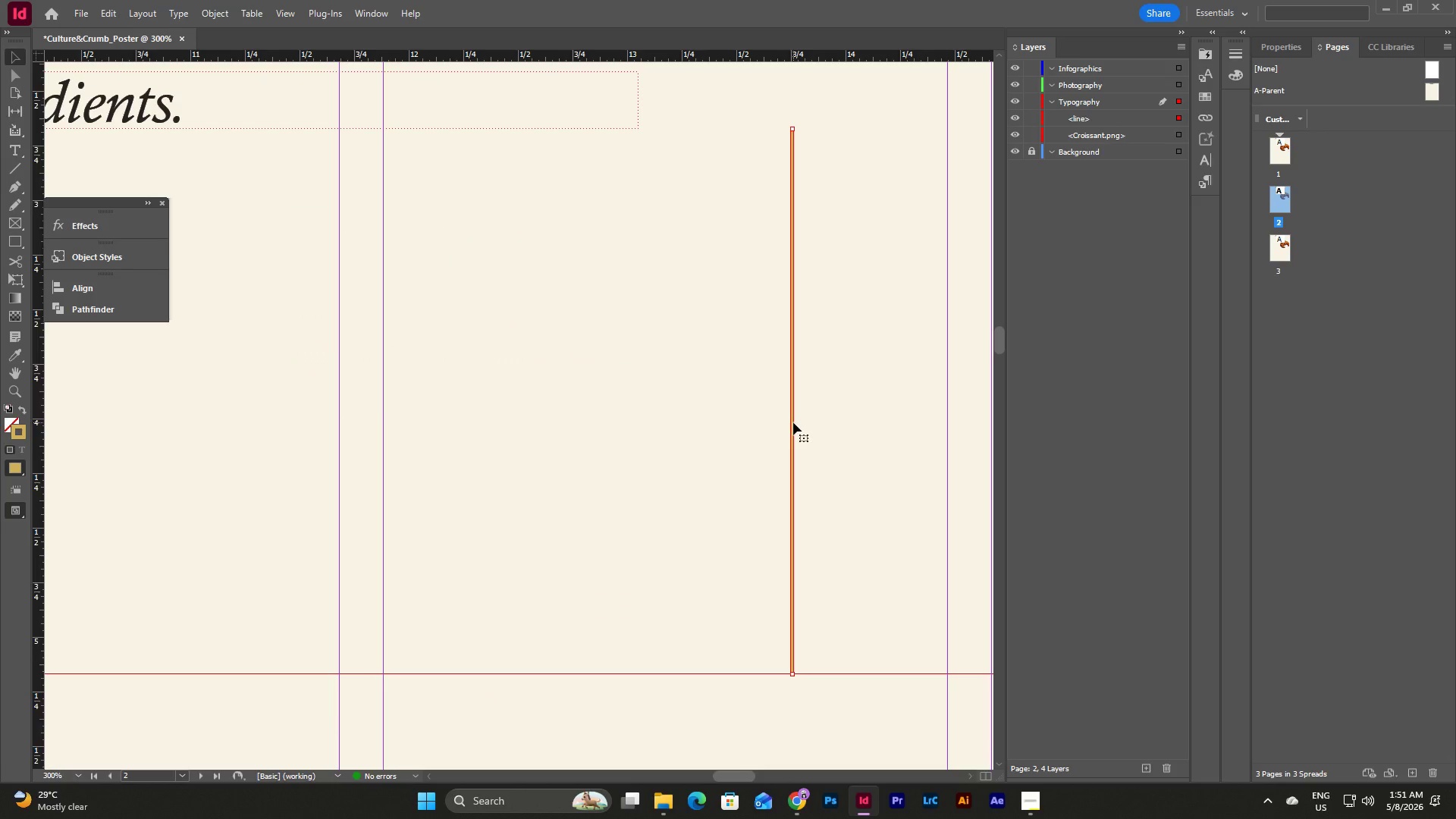 
left_click_drag(start_coordinate=[793, 422], to_coordinate=[632, 423])
 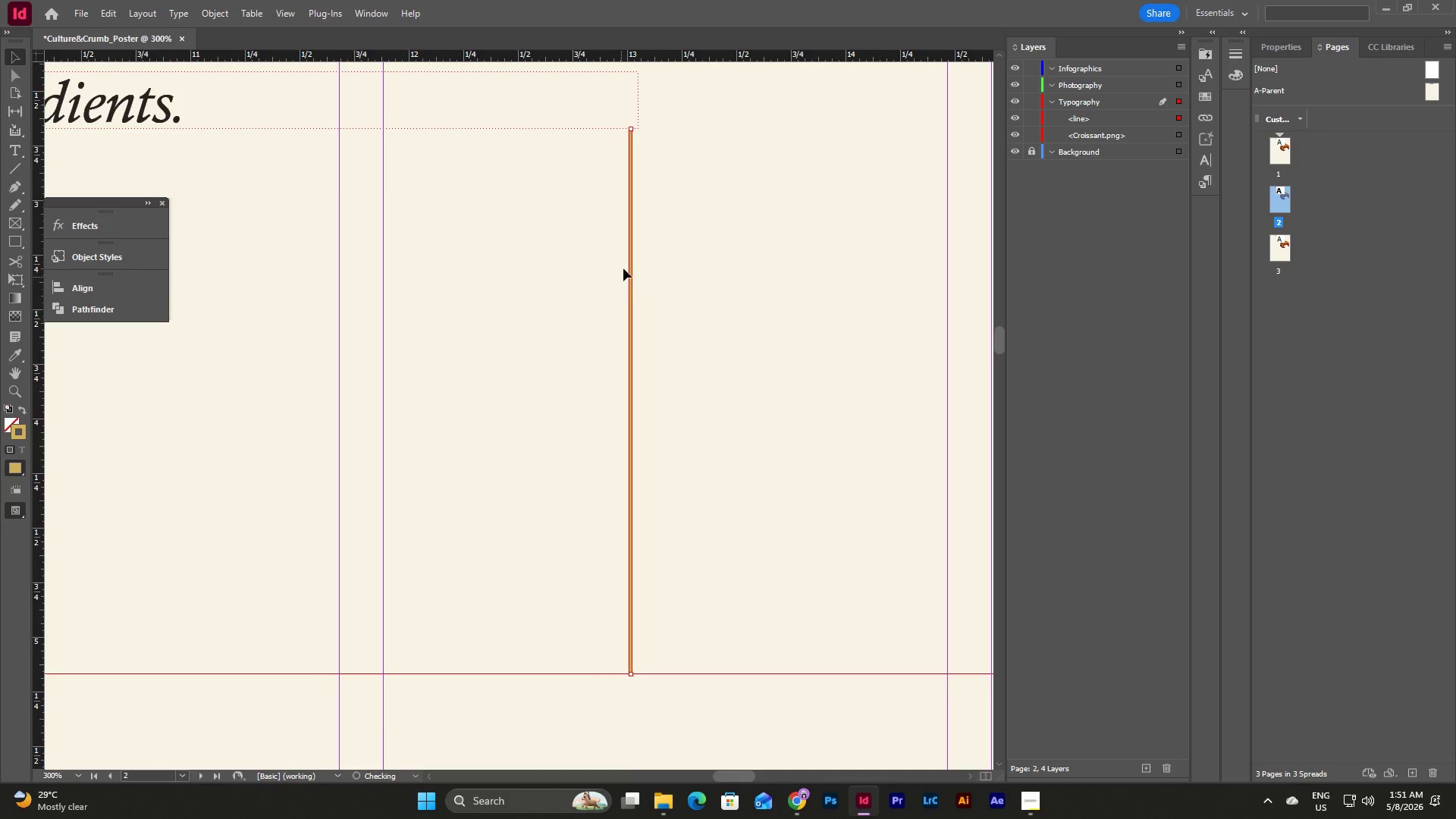 
scroll: coordinate [623, 267], scroll_direction: up, amount: 4.0
 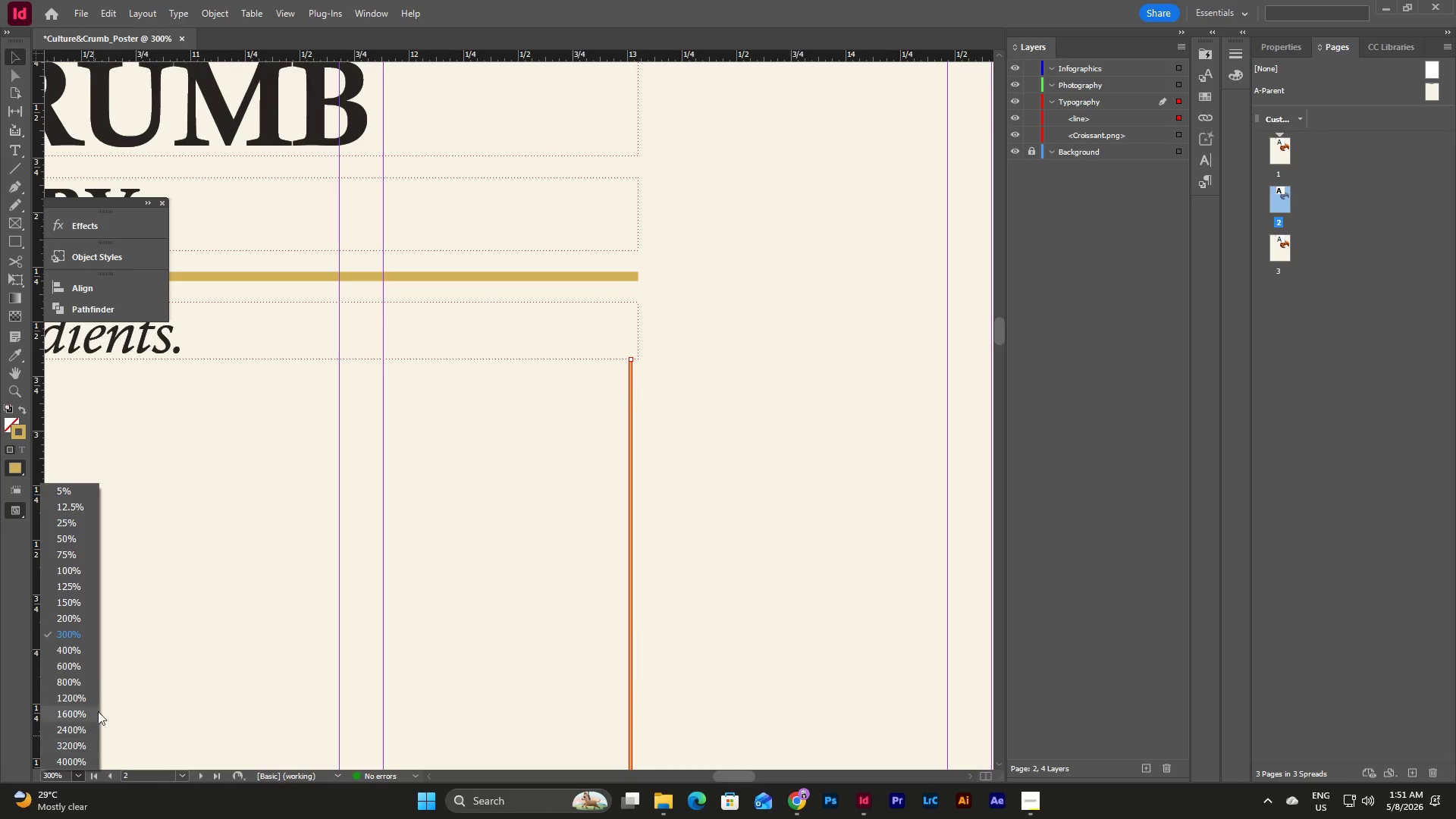 
left_click([89, 650])
 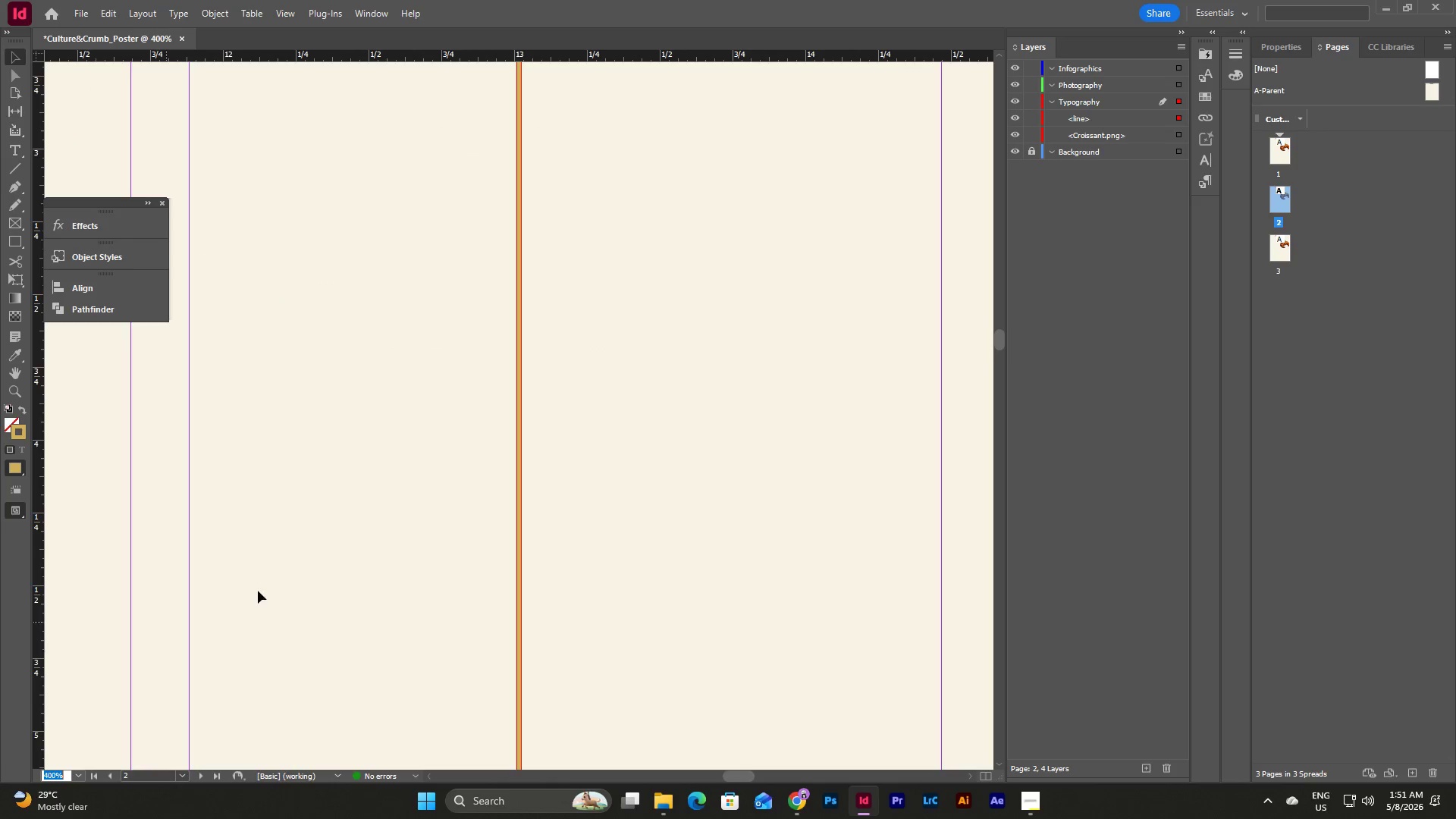 
left_click([622, 491])
 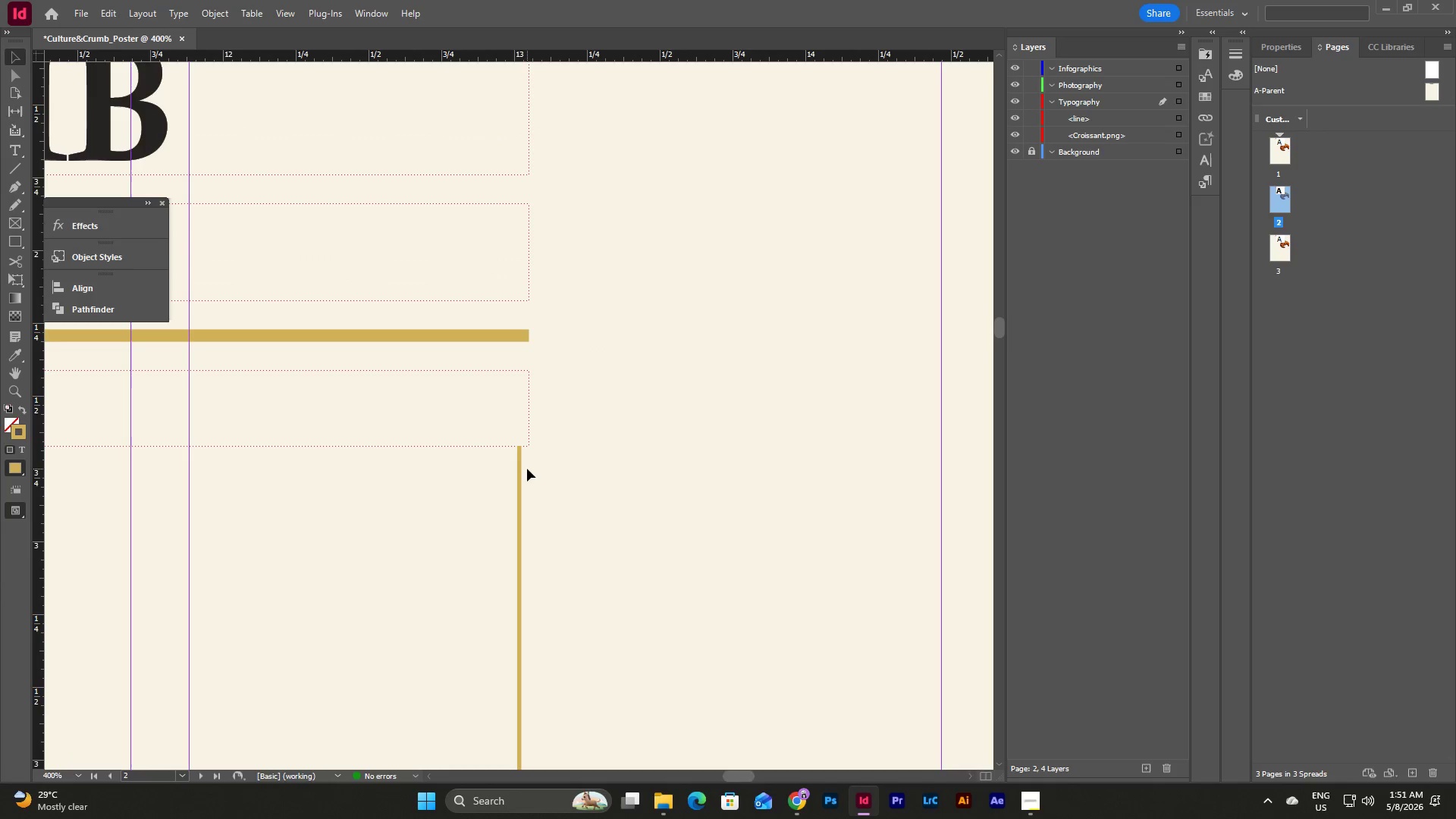 
scroll: coordinate [477, 575], scroll_direction: up, amount: 7.0
 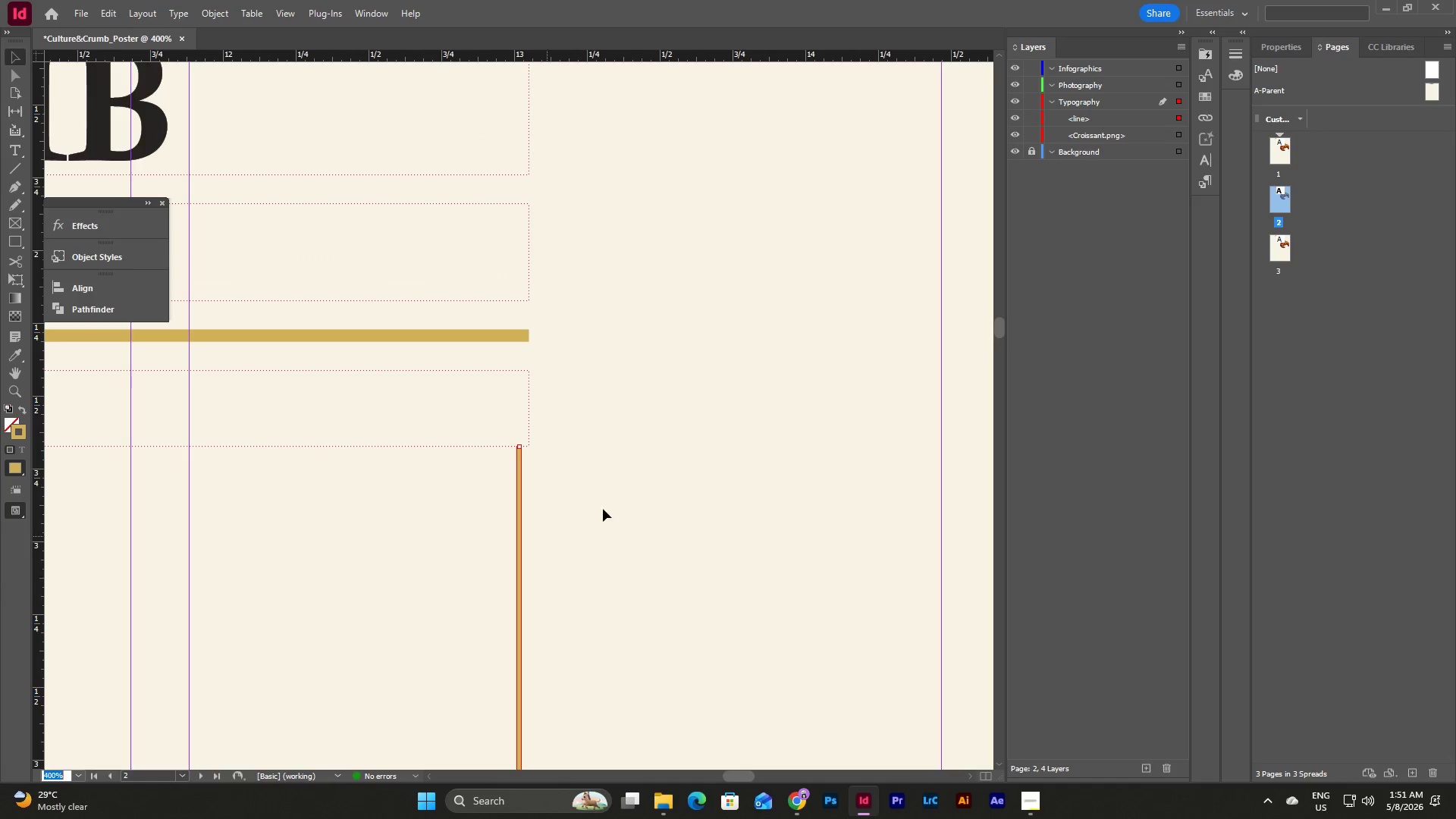 
left_click_drag(start_coordinate=[557, 517], to_coordinate=[453, 483])
 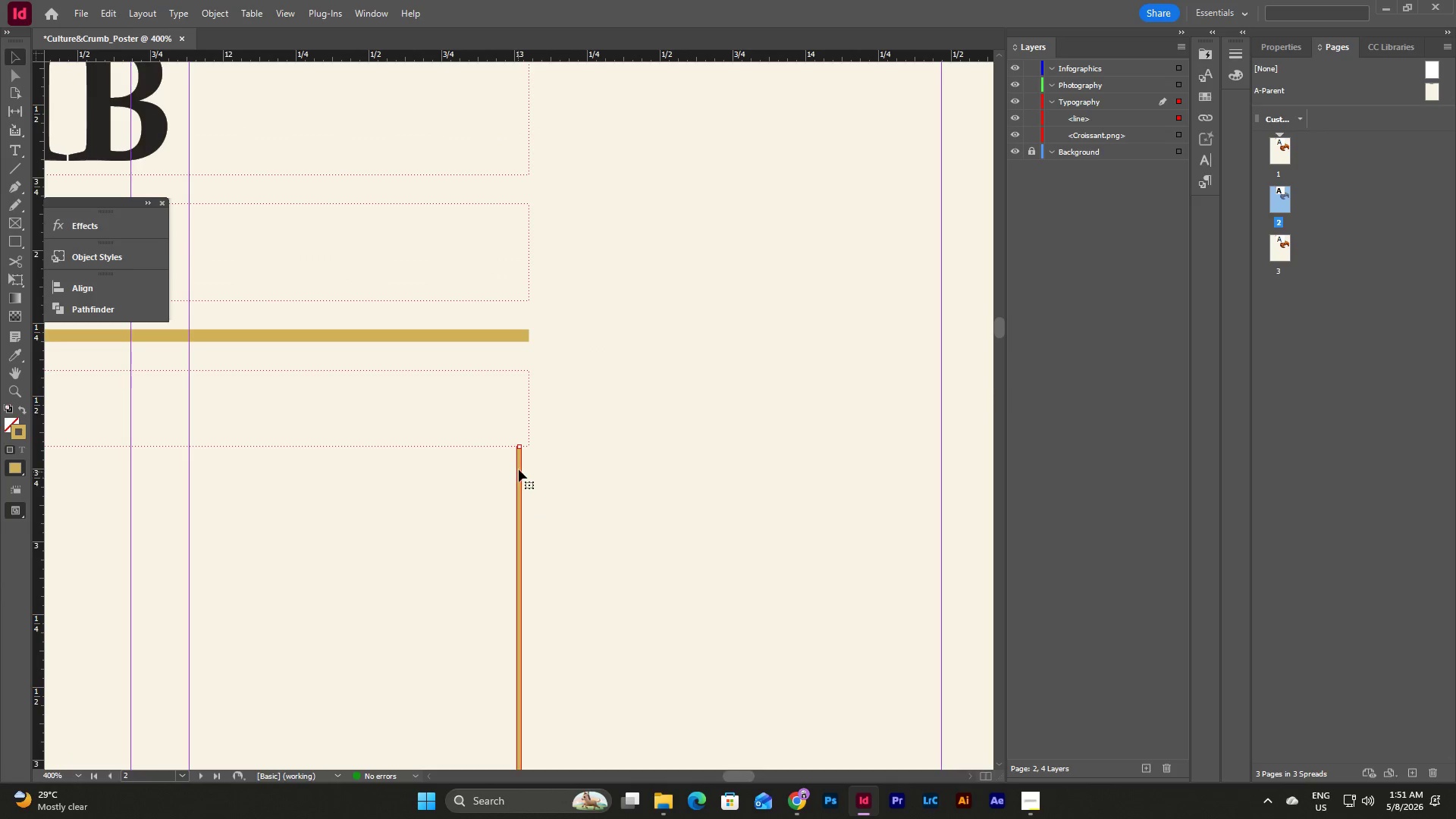 
left_click_drag(start_coordinate=[519, 469], to_coordinate=[510, 472])
 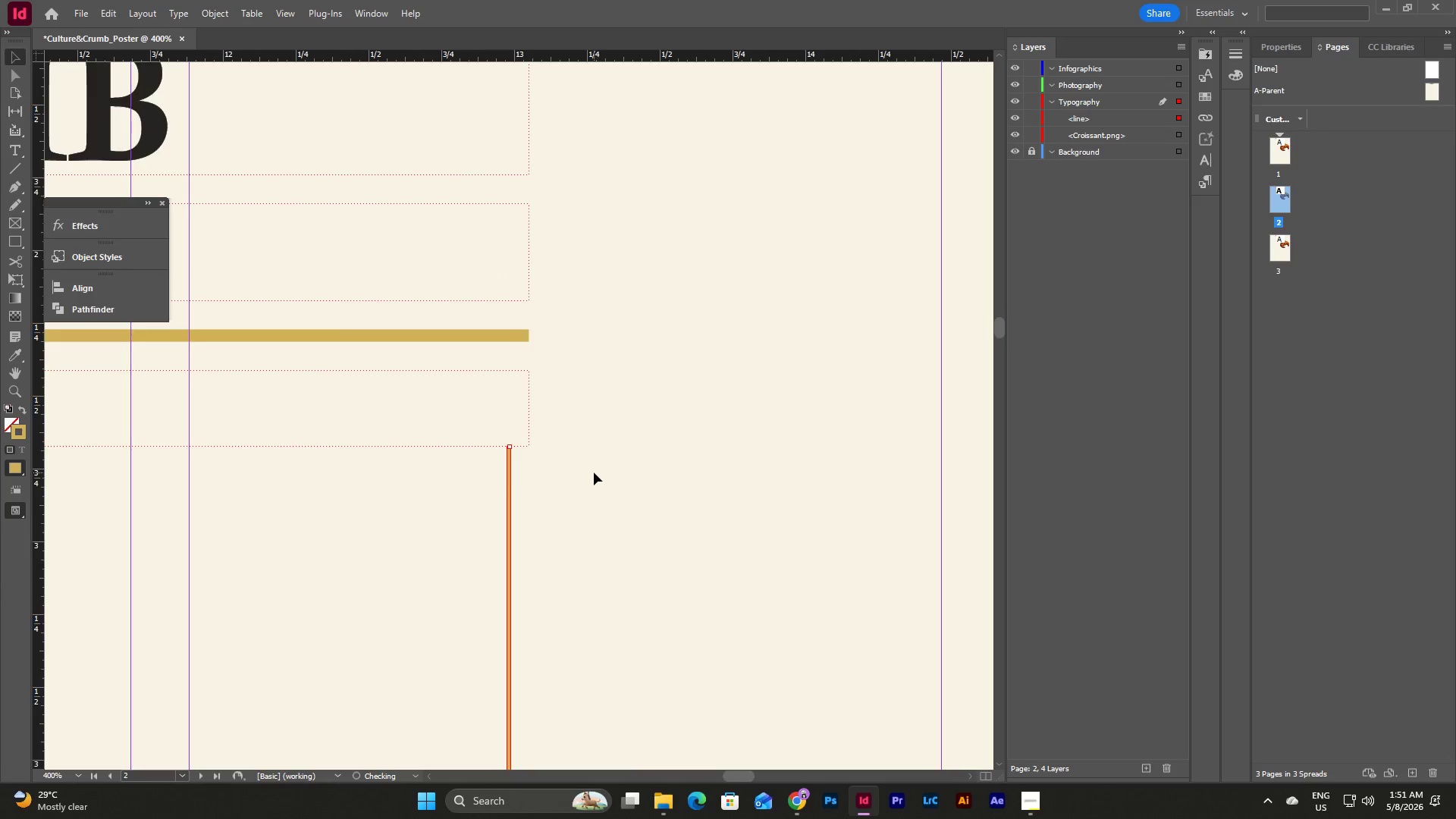 
scroll: coordinate [594, 472], scroll_direction: down, amount: 12.0
 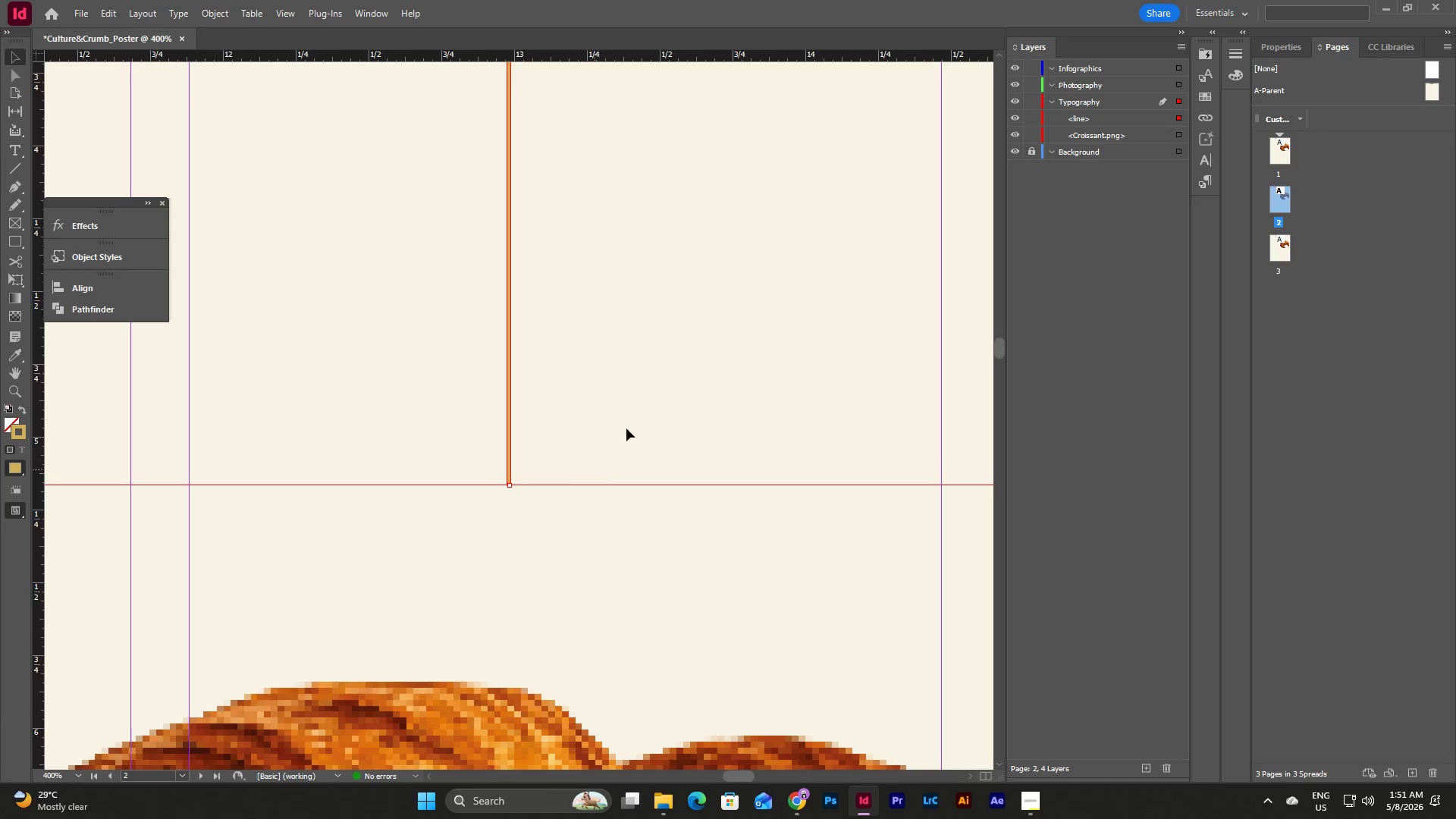 
left_click([635, 417])
 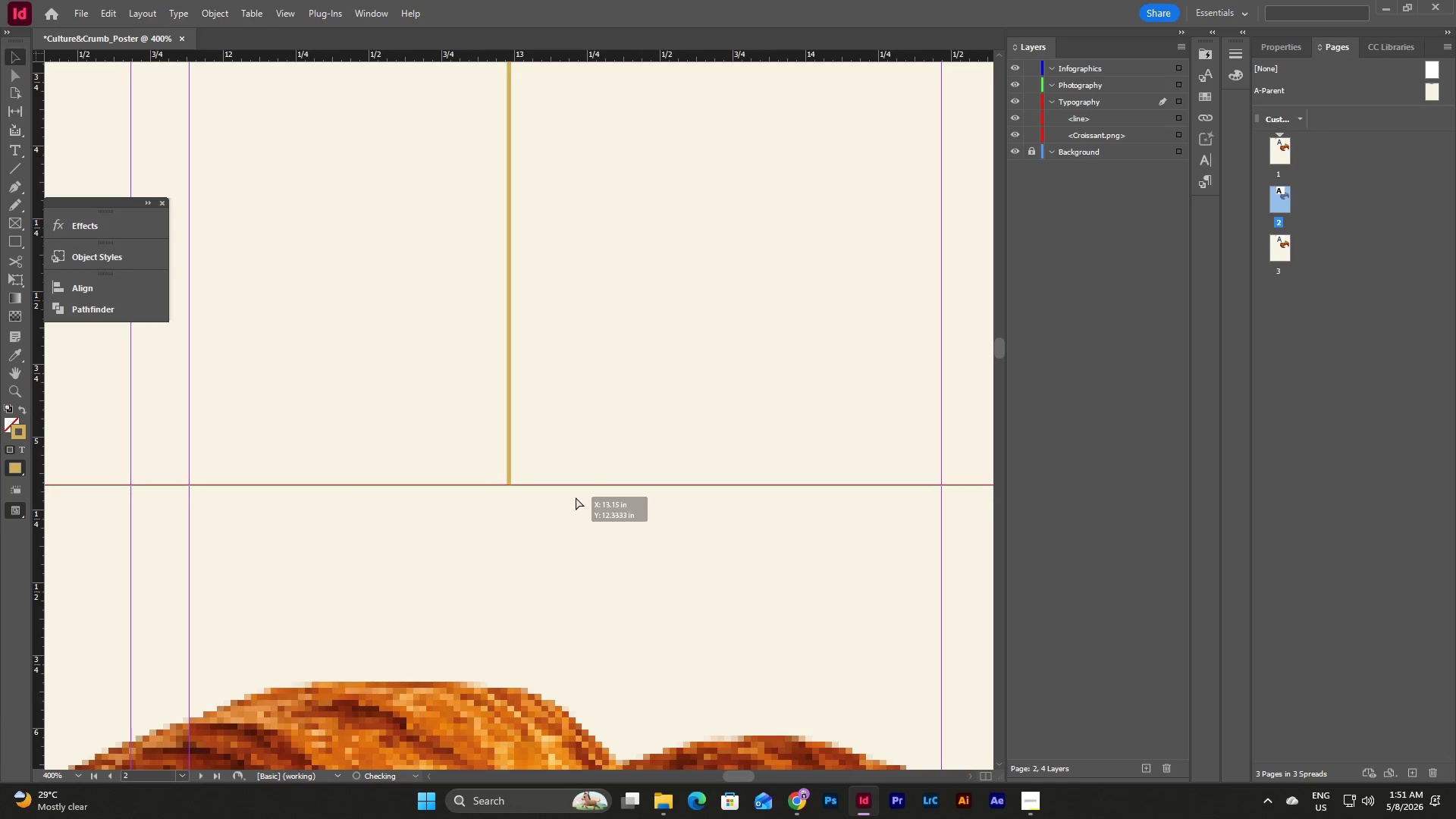 
left_click([615, 444])
 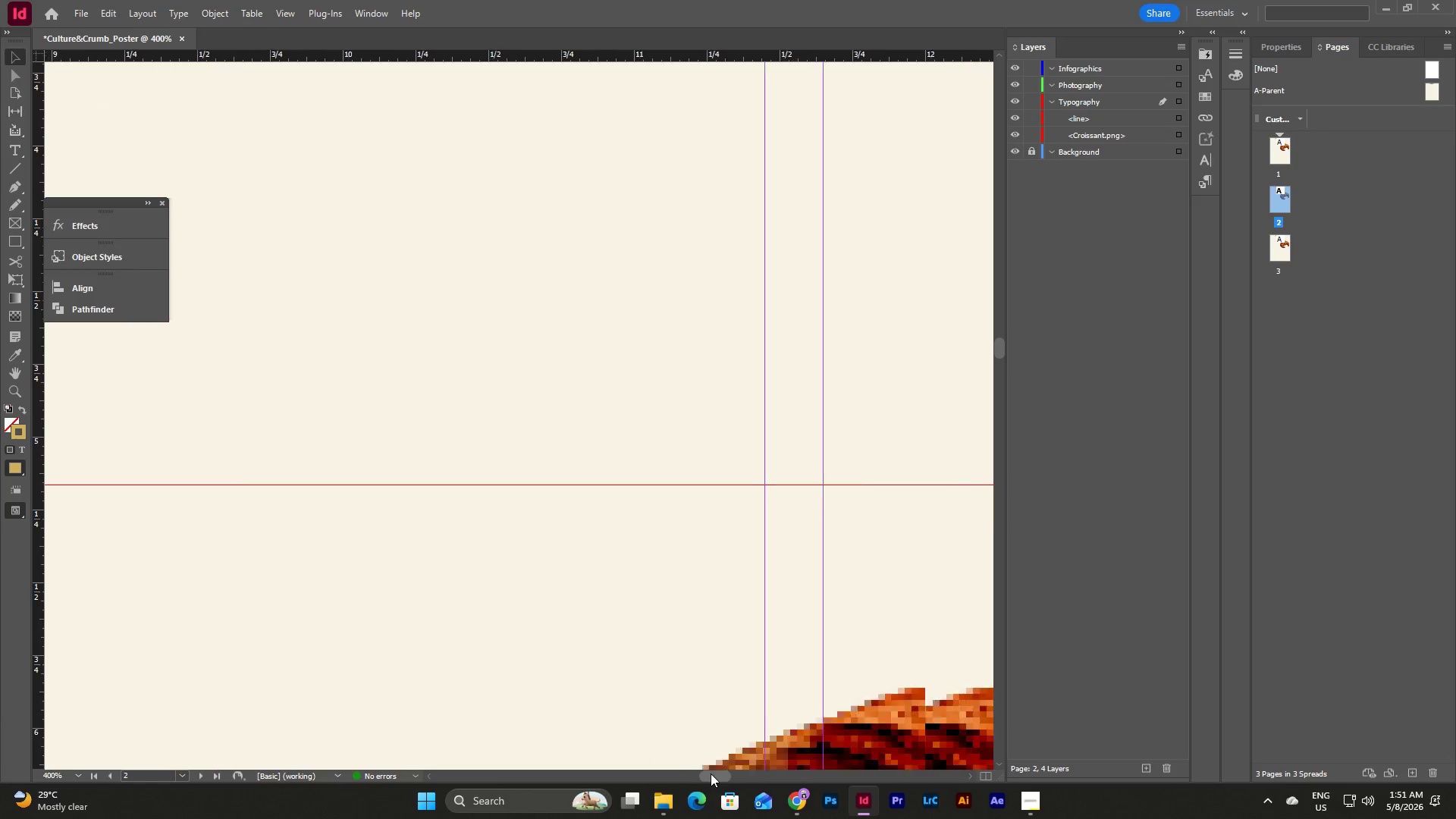 
left_click_drag(start_coordinate=[654, 692], to_coordinate=[305, 537])
 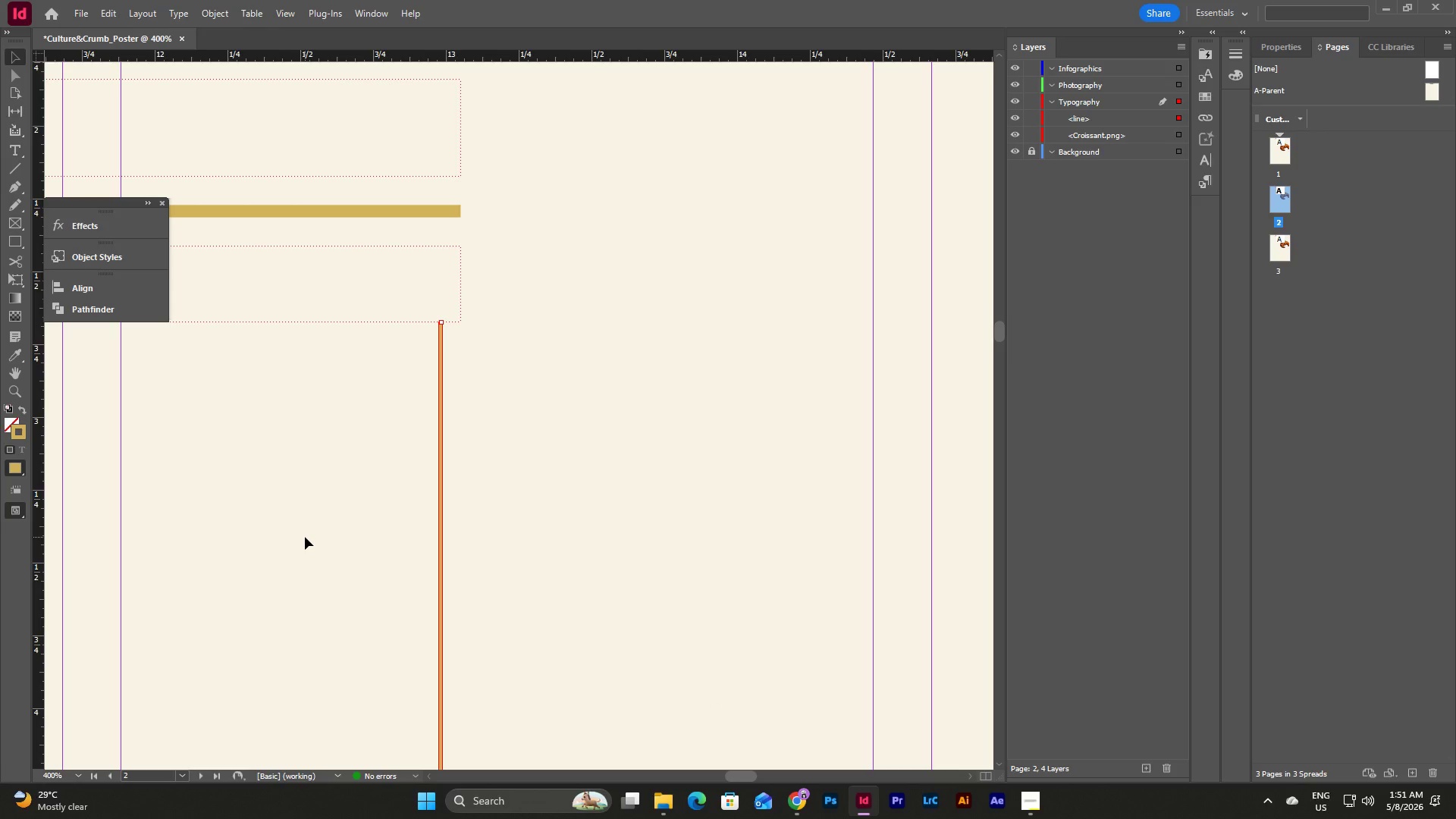 
scroll: coordinate [717, 701], scroll_direction: up, amount: 10.0
 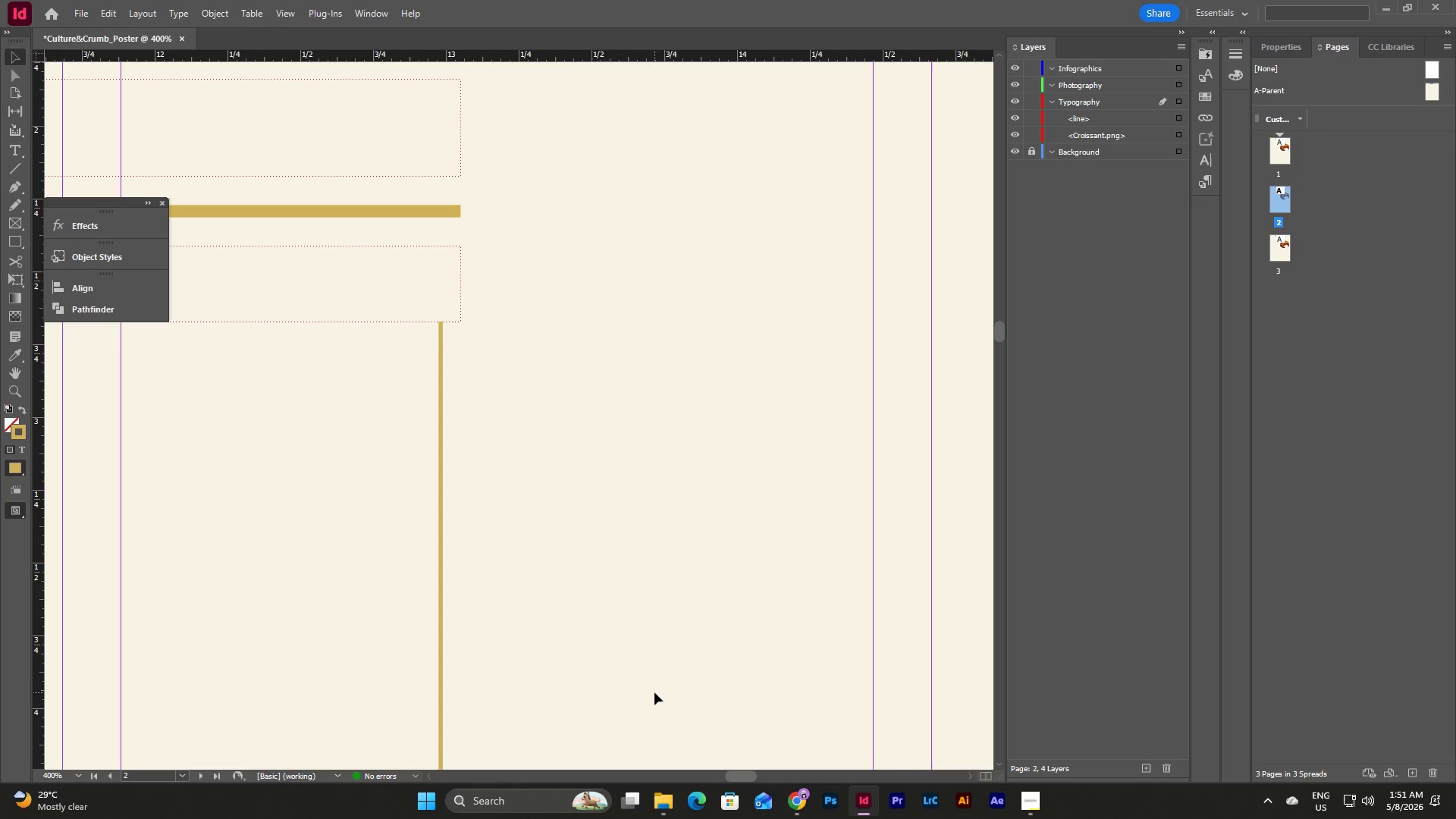 
key(Control+C)
 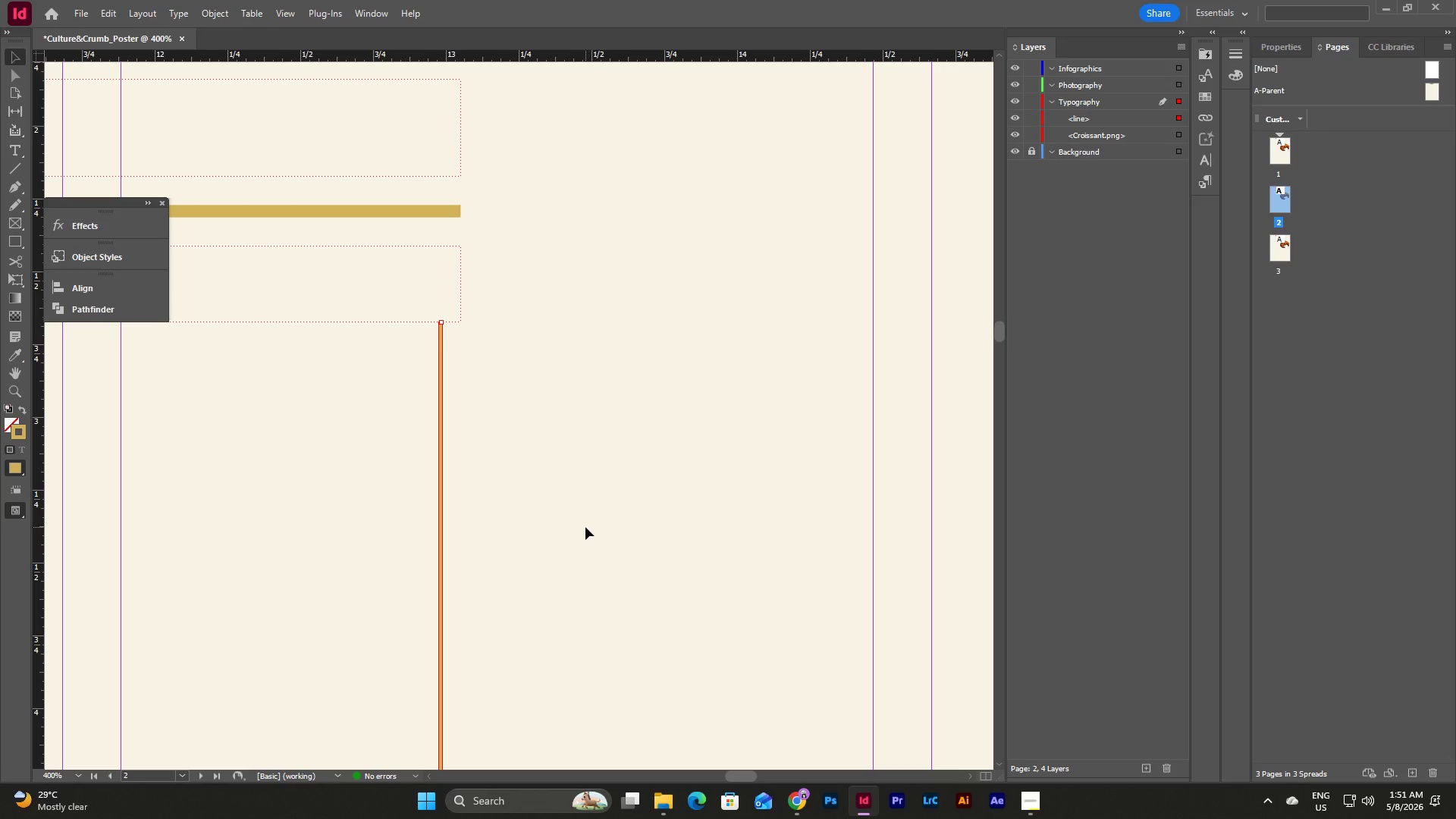 
key(Backspace)
 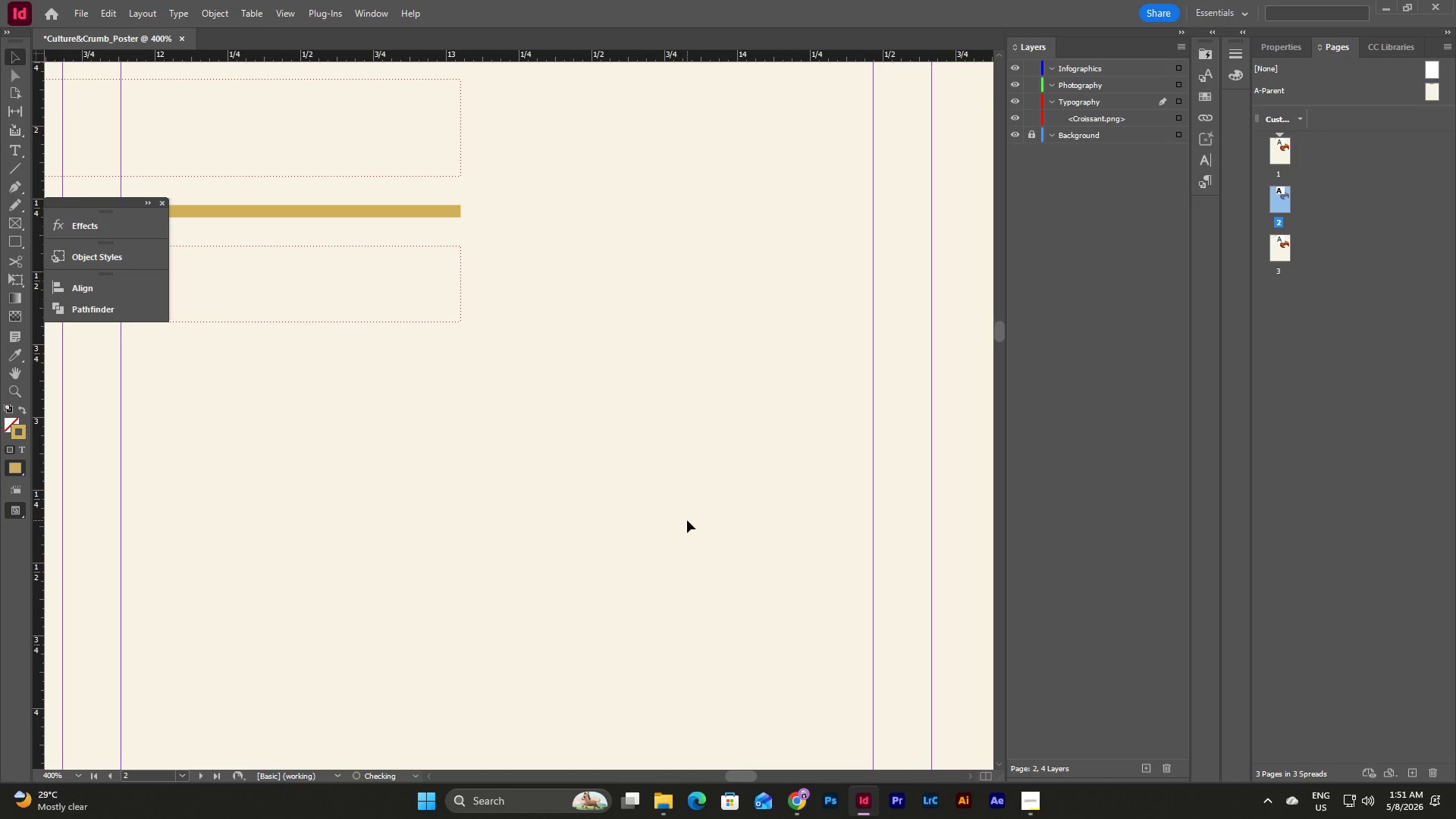 
scroll: coordinate [687, 520], scroll_direction: up, amount: 6.0
 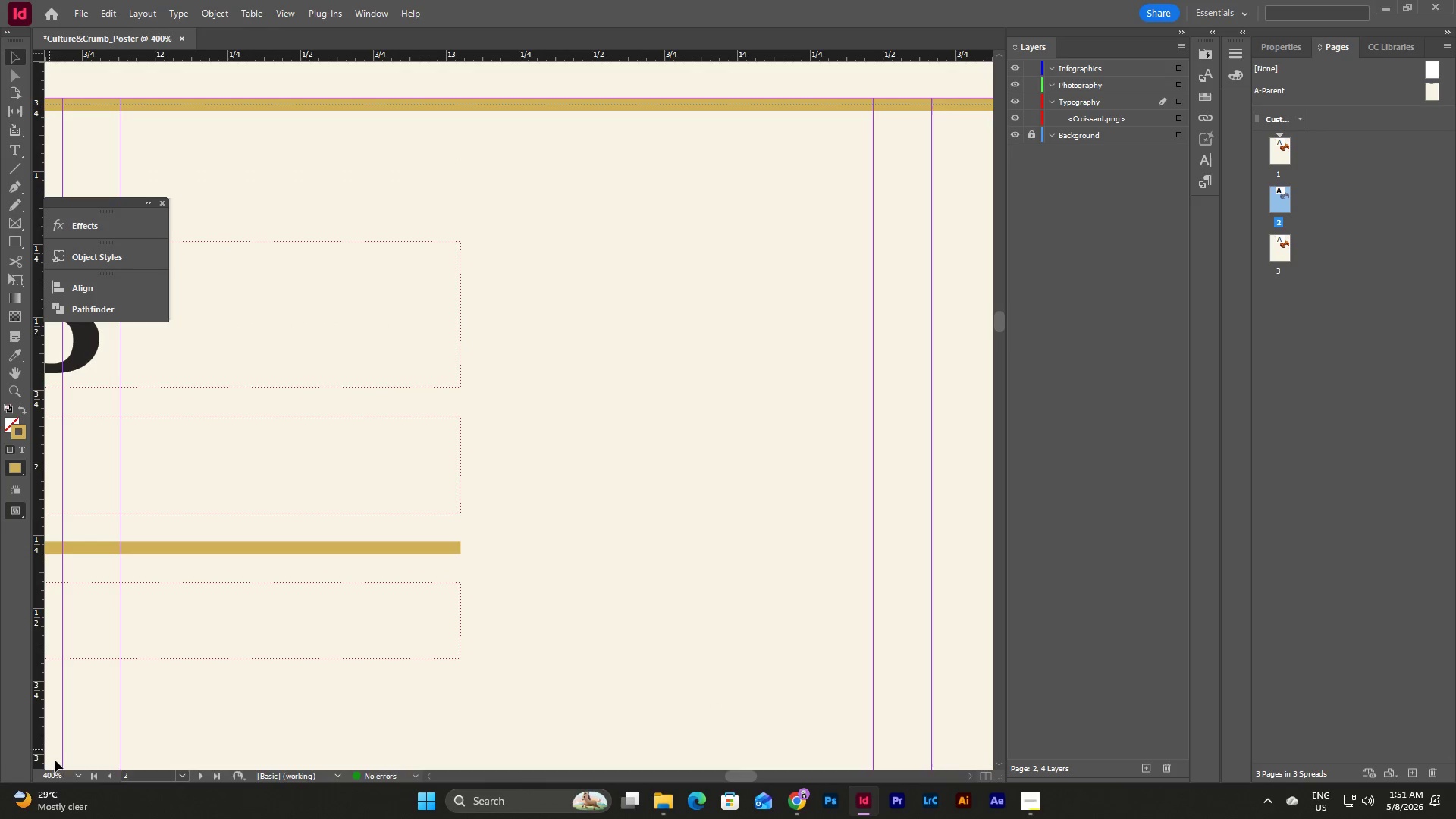 
left_click([77, 777])
 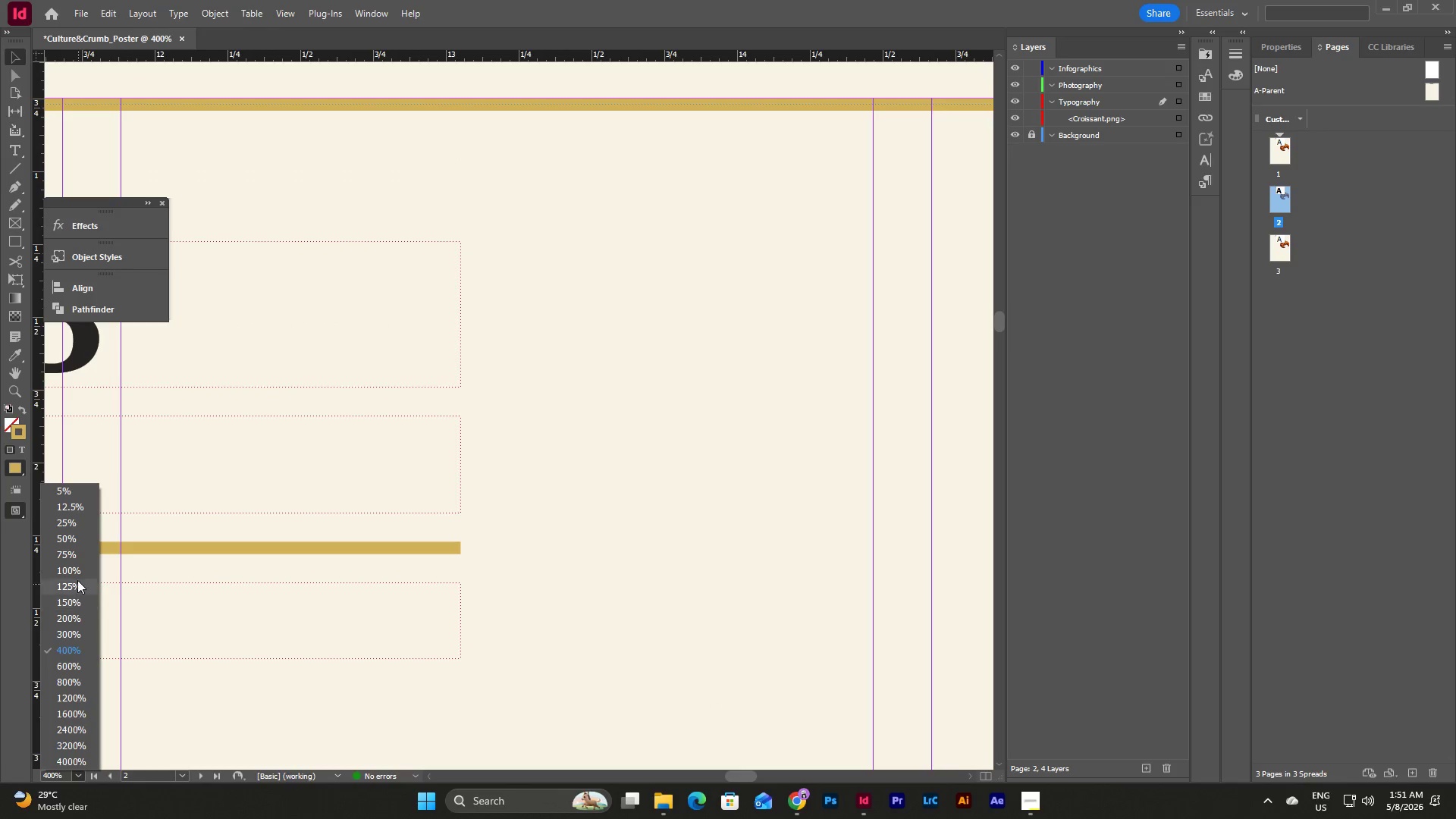 
left_click([74, 570])
 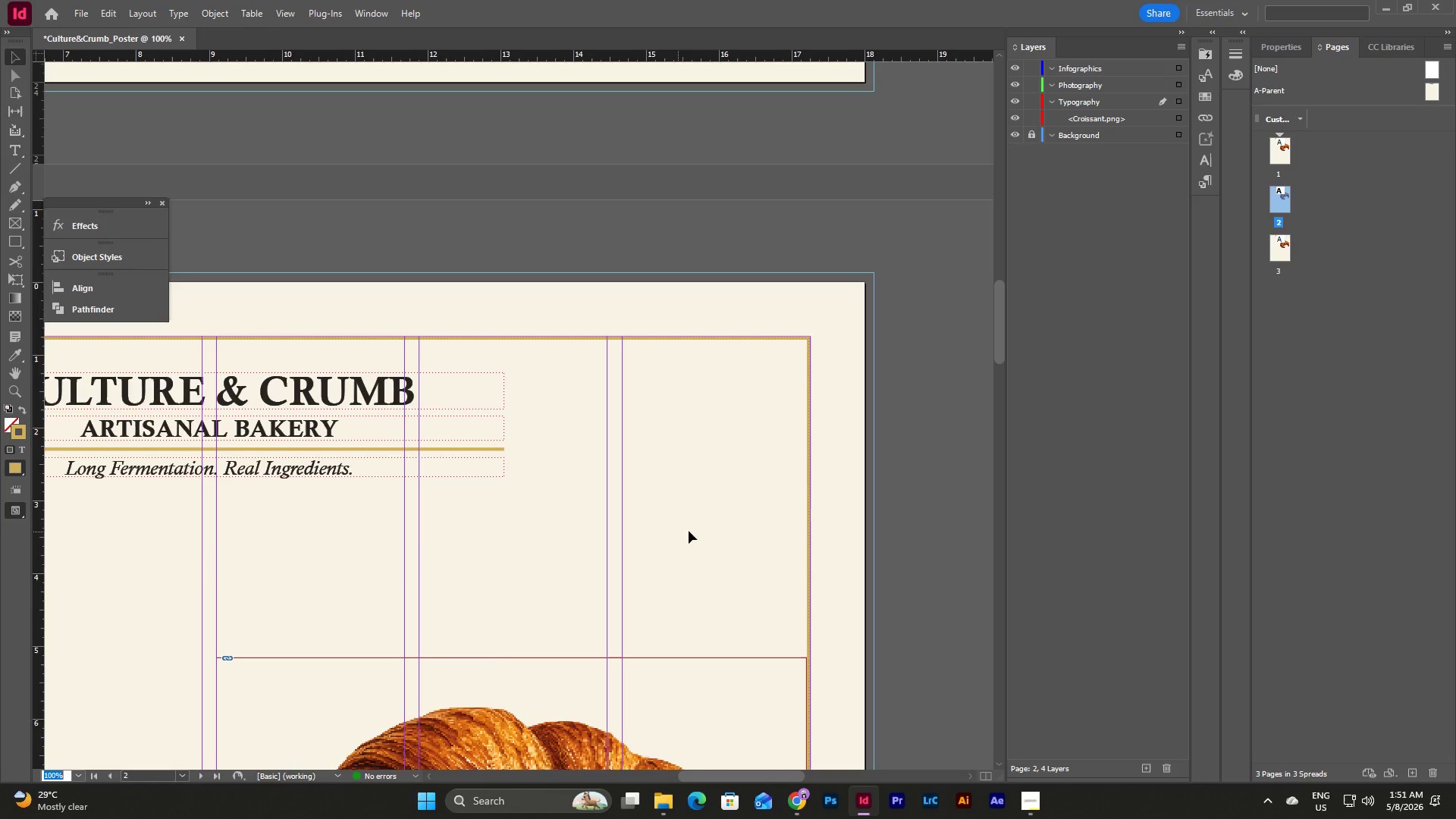 
left_click([669, 444])
 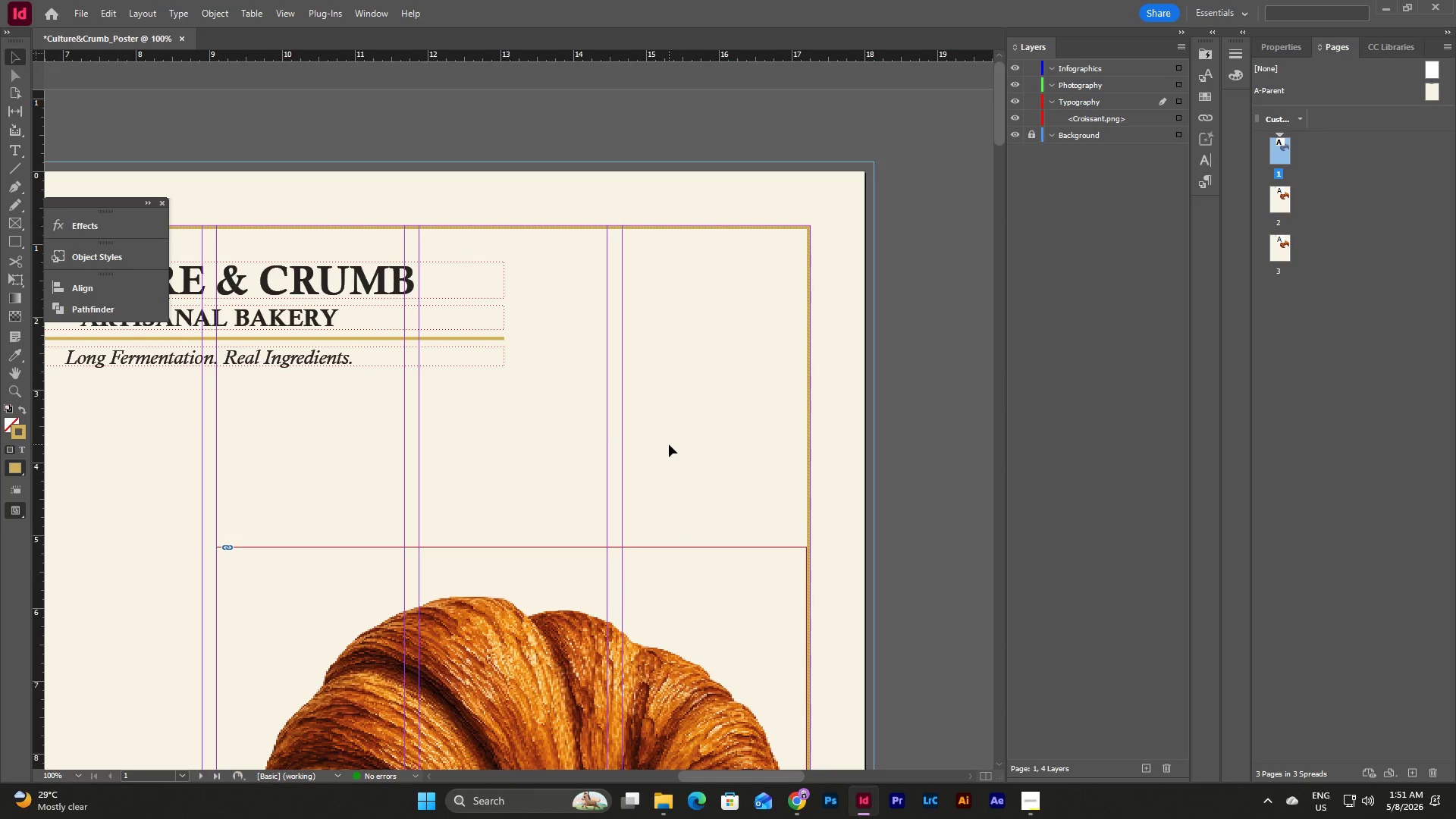 
scroll: coordinate [689, 531], scroll_direction: up, amount: 33.0
 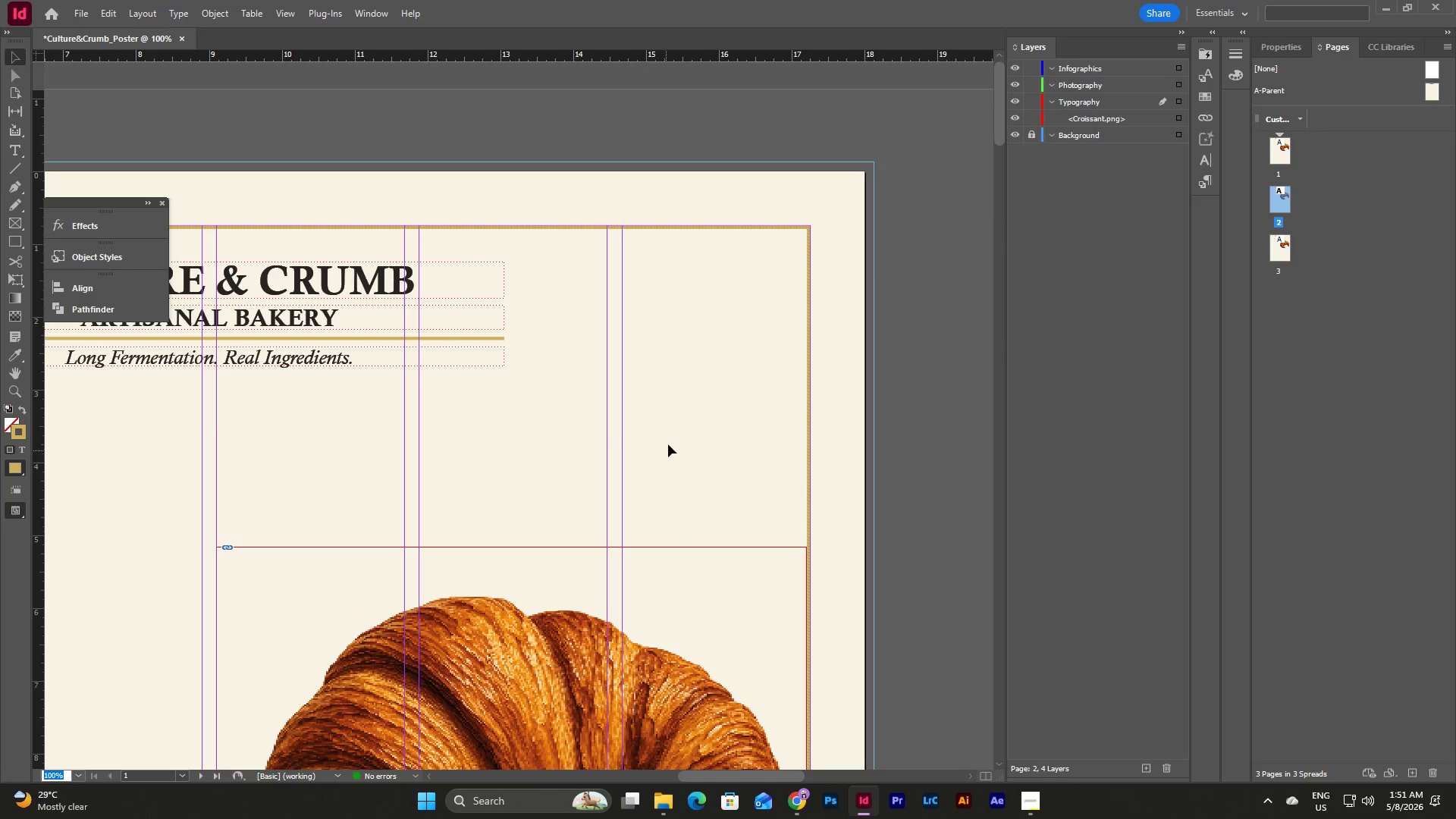 
key(Control+V)
 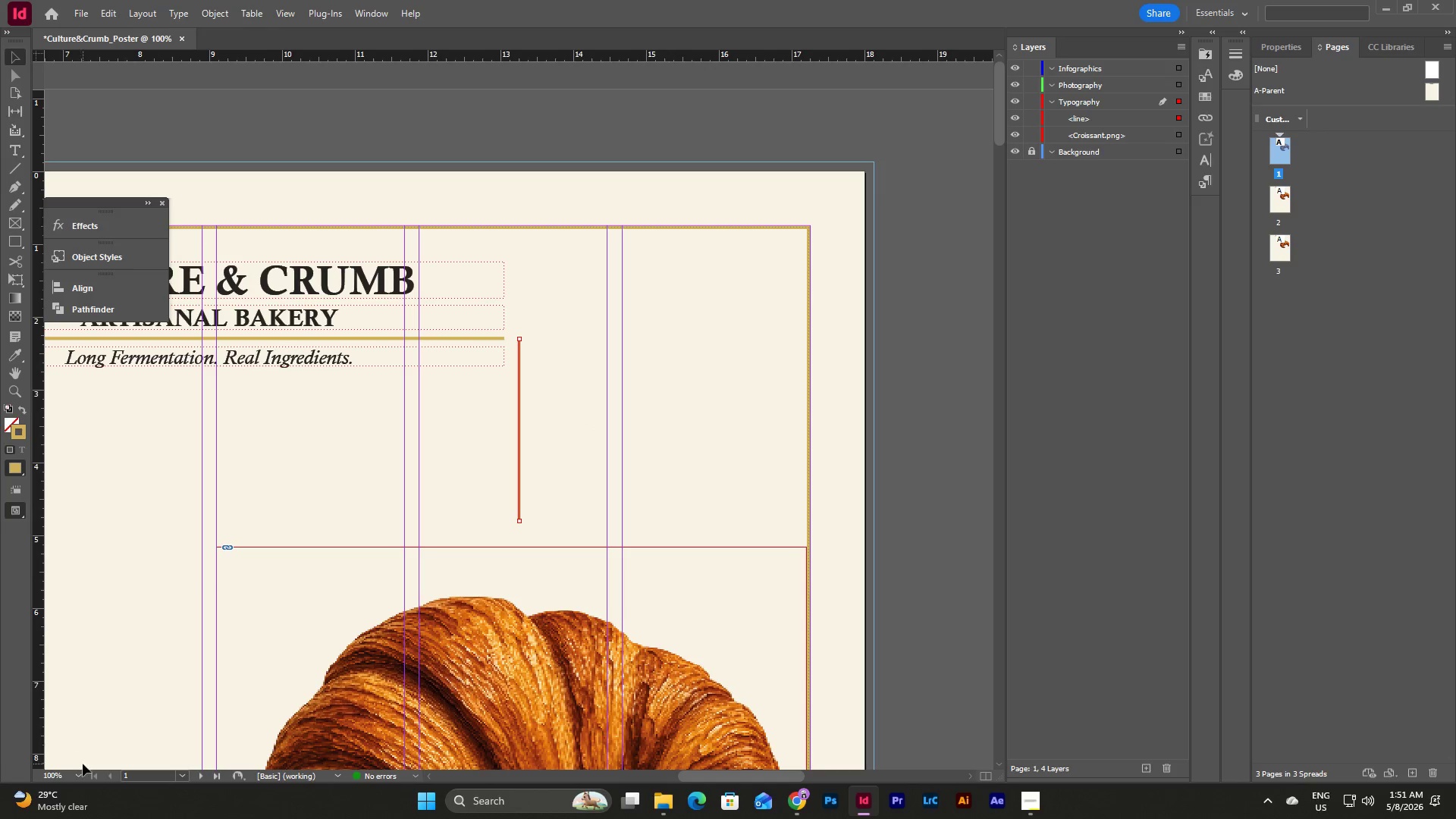 
left_click([84, 773])
 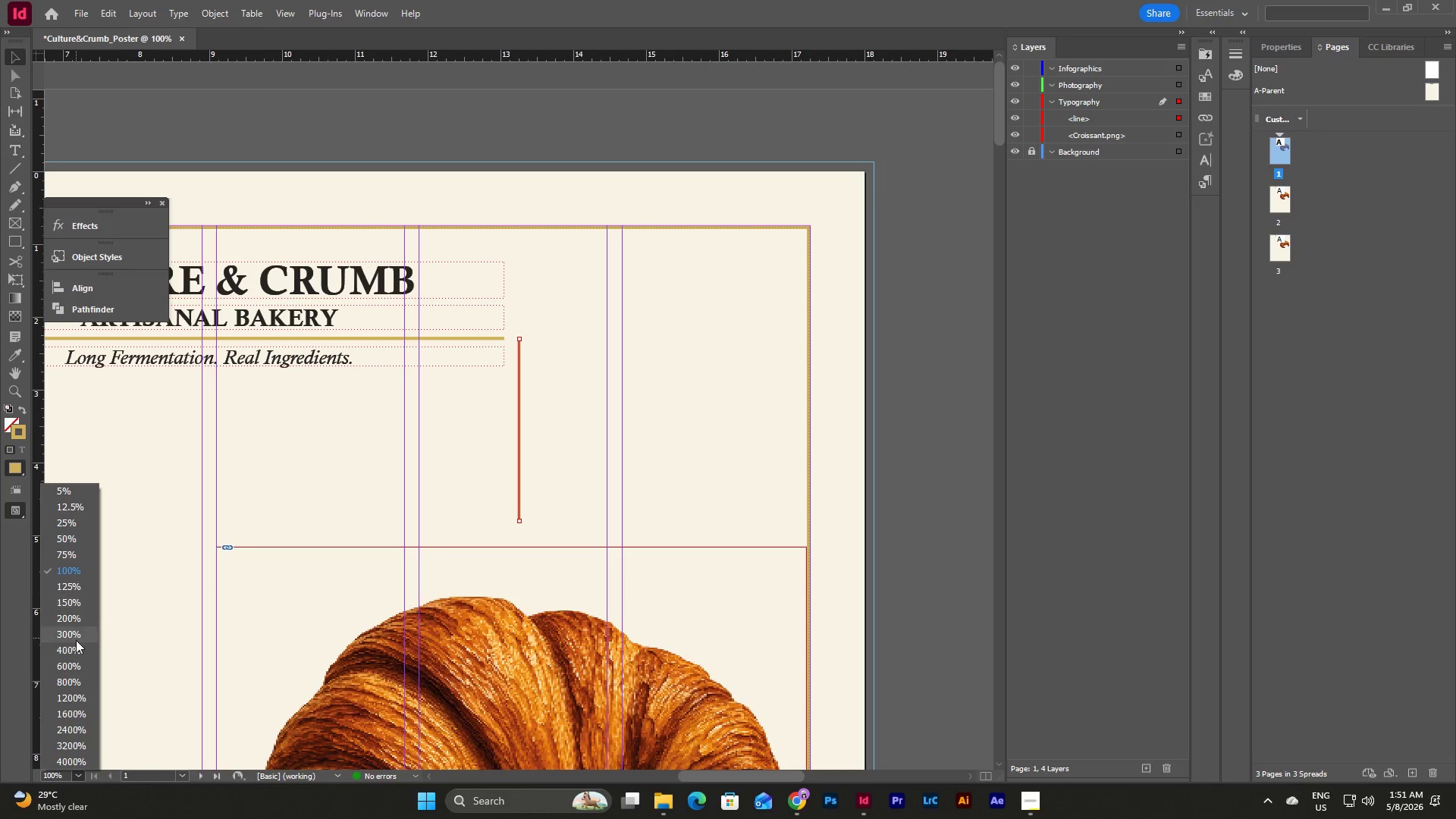 
left_click([76, 640])
 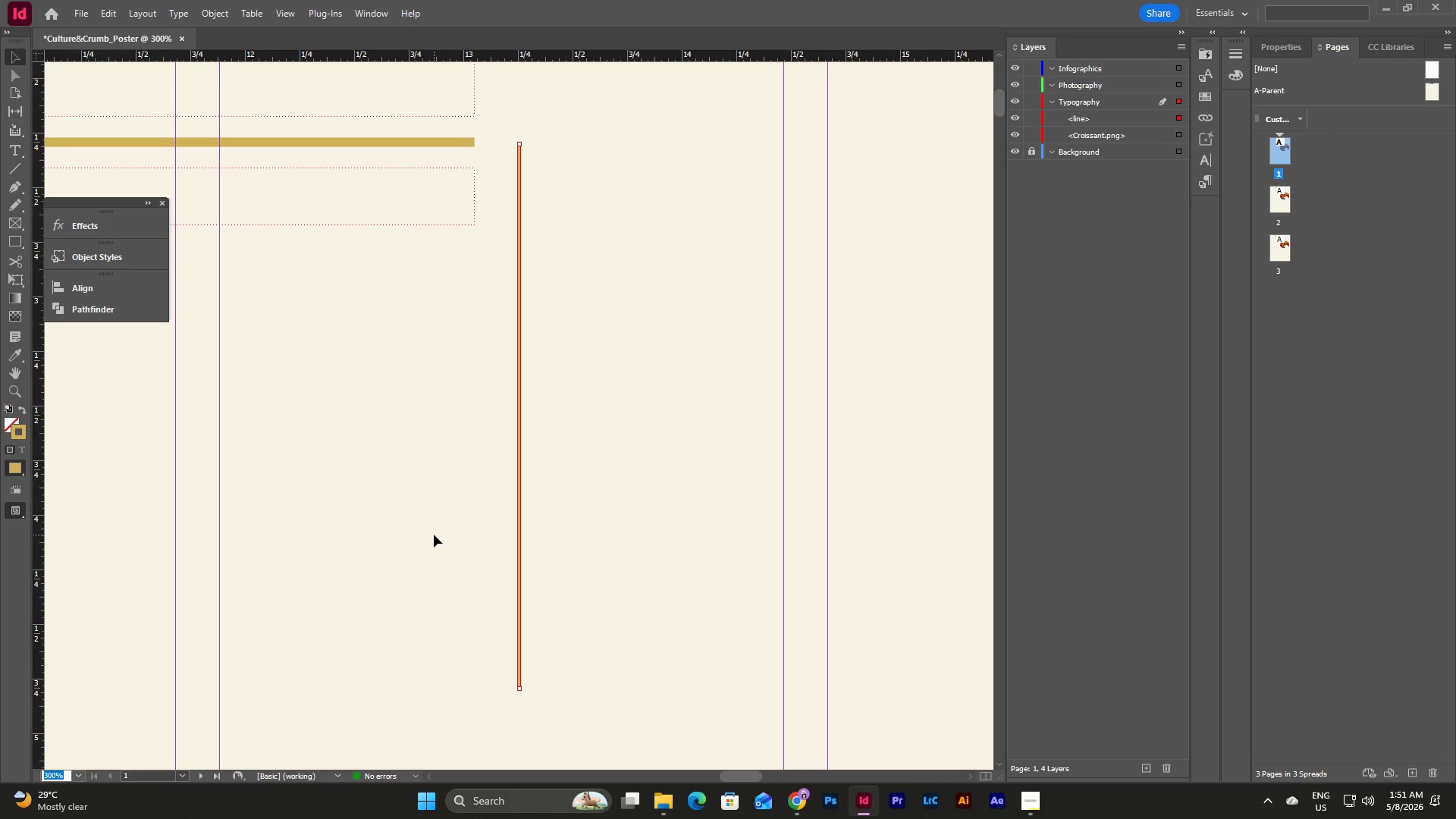 
scroll: coordinate [423, 535], scroll_direction: up, amount: 6.0
 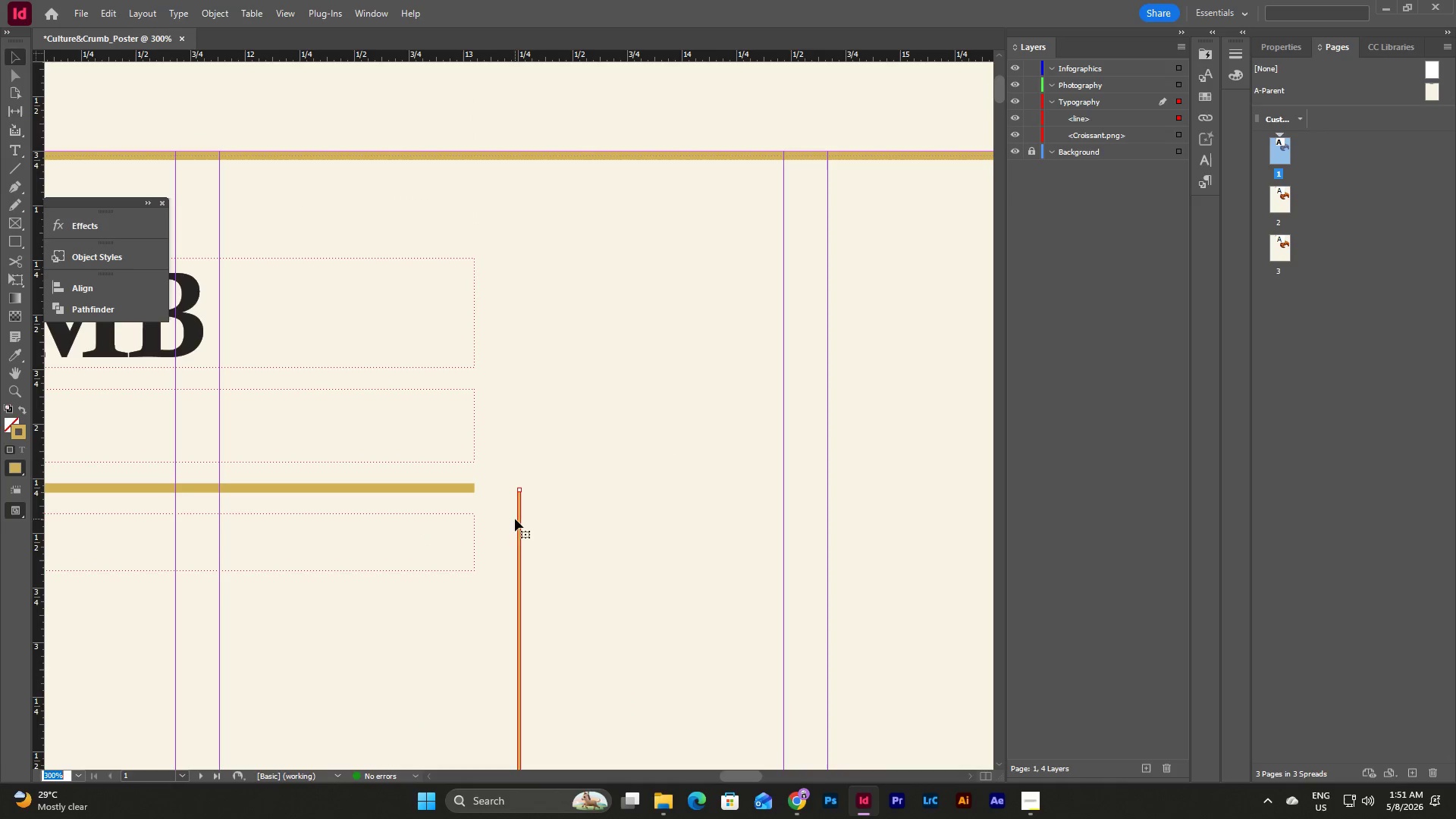 
left_click_drag(start_coordinate=[518, 520], to_coordinate=[480, 602])
 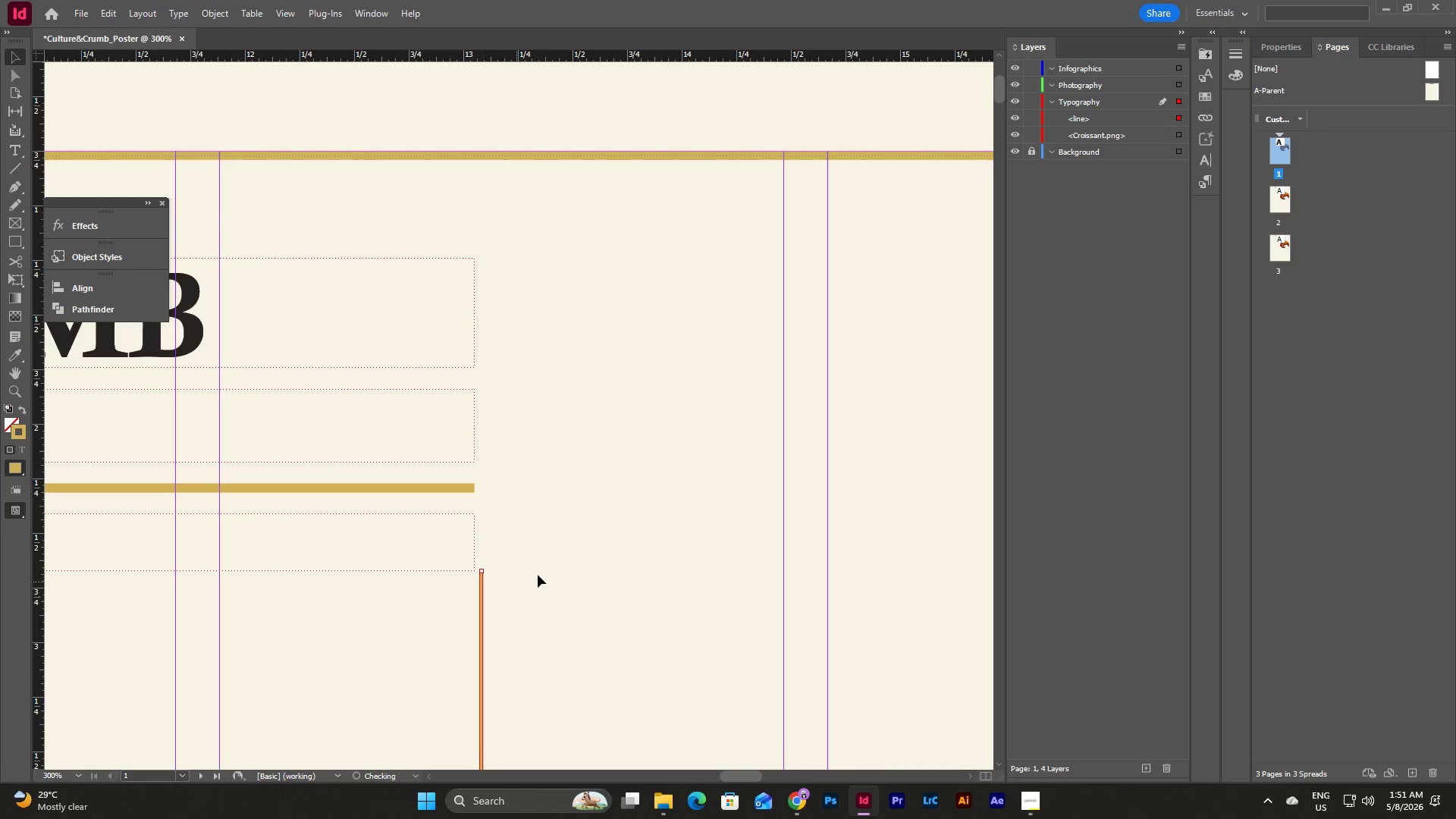 
scroll: coordinate [538, 575], scroll_direction: down, amount: 11.0
 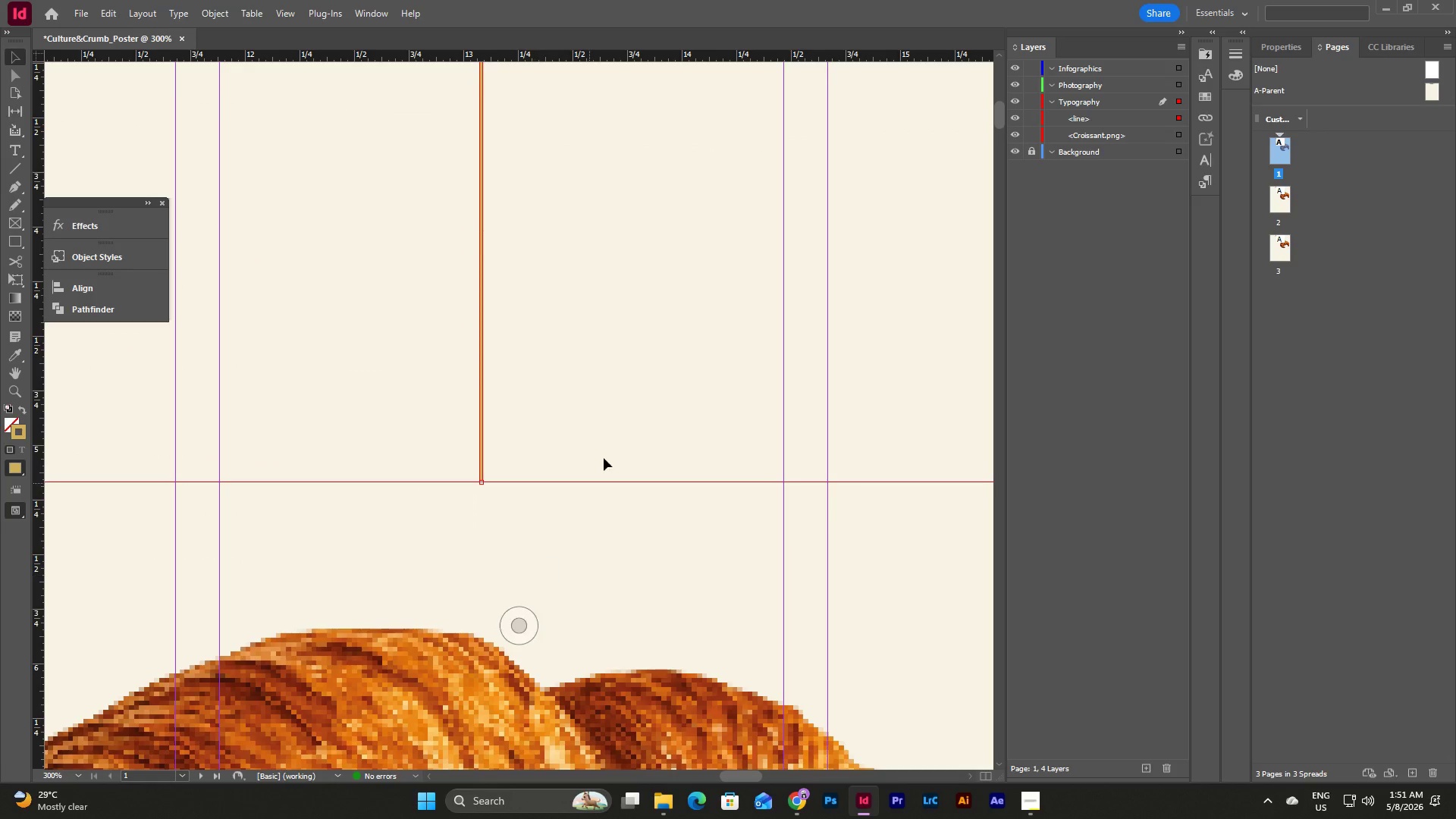 
left_click([627, 416])
 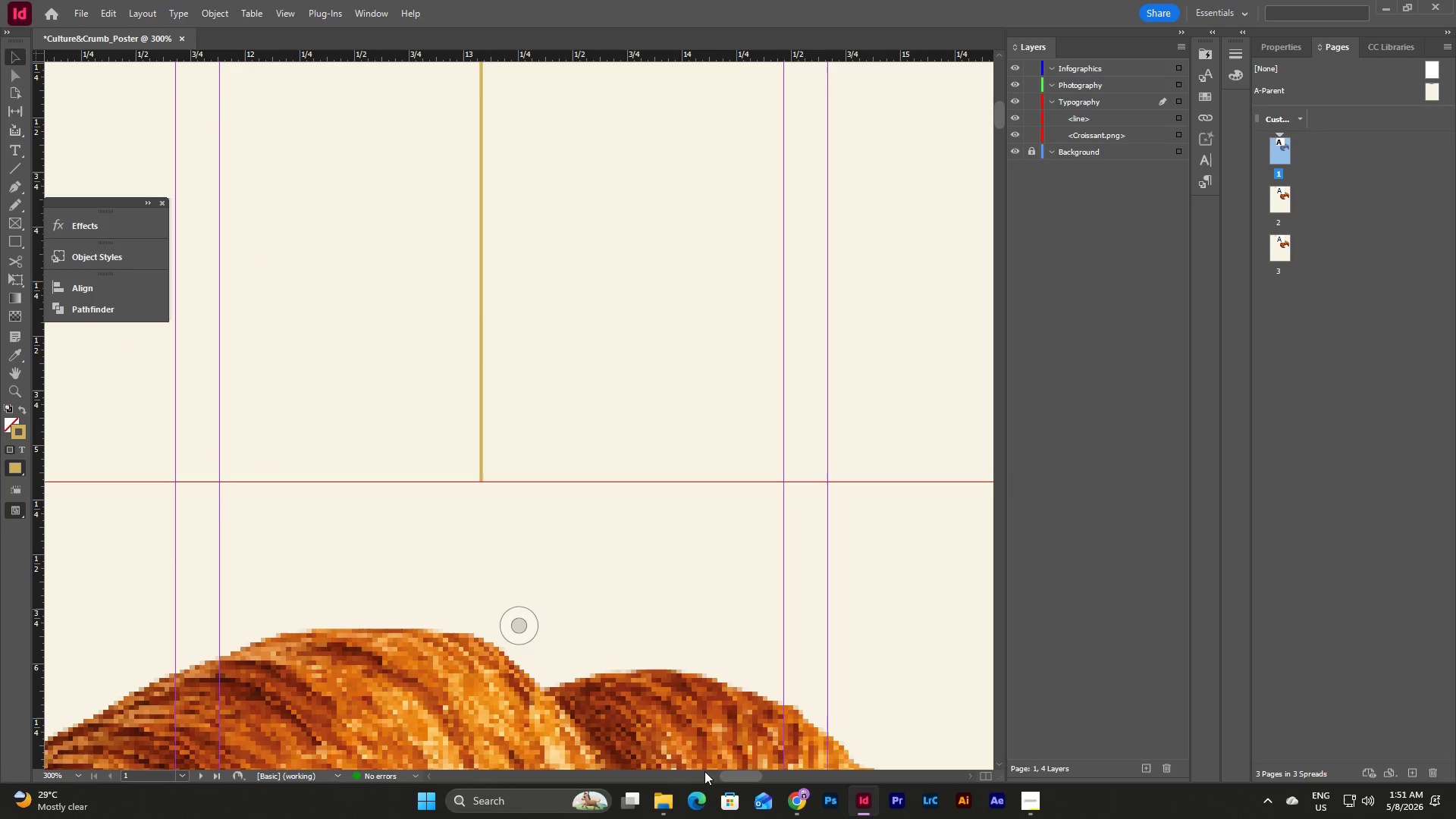 
left_click_drag(start_coordinate=[730, 778], to_coordinate=[695, 783])
 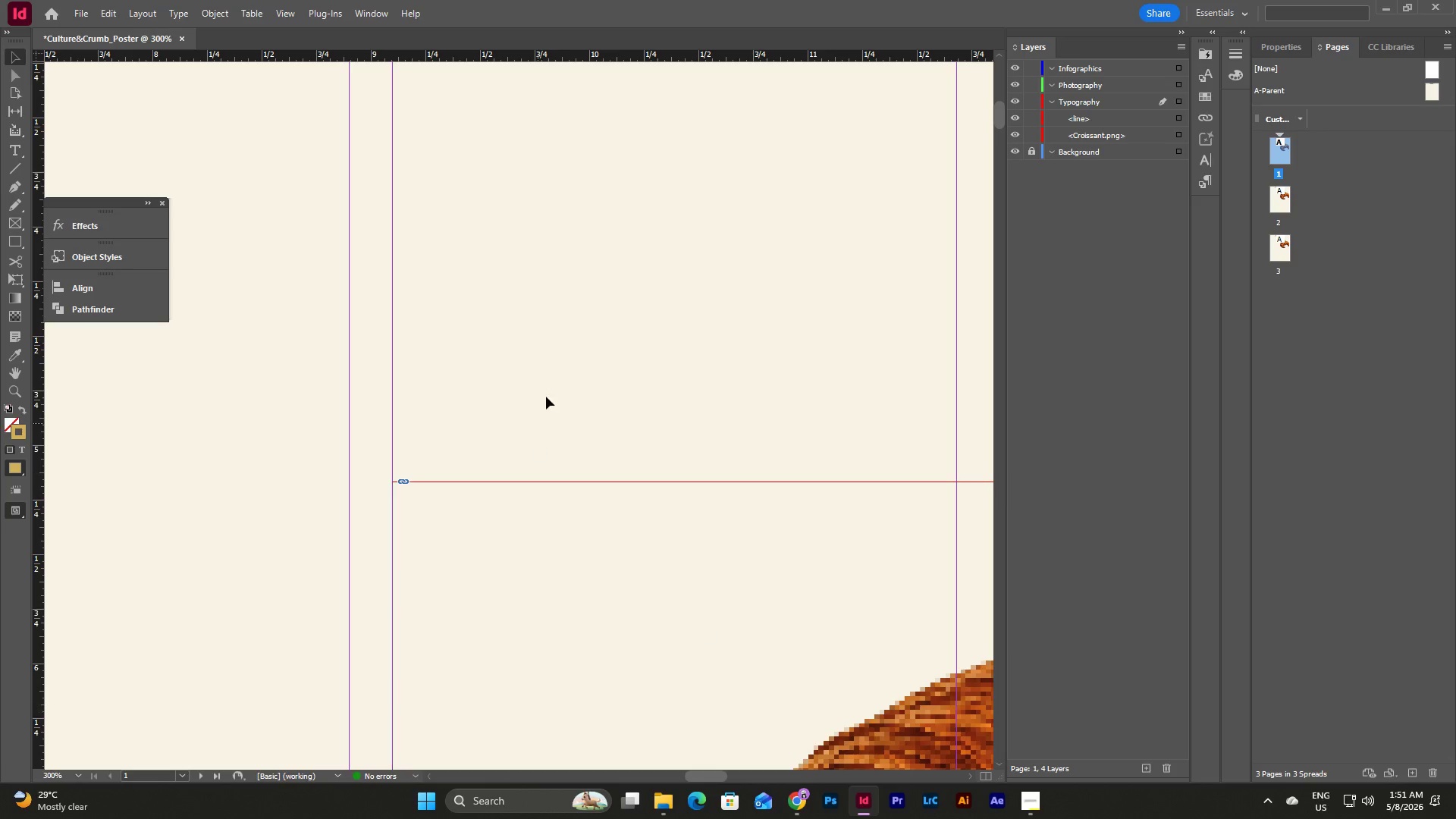 
left_click([550, 387])
 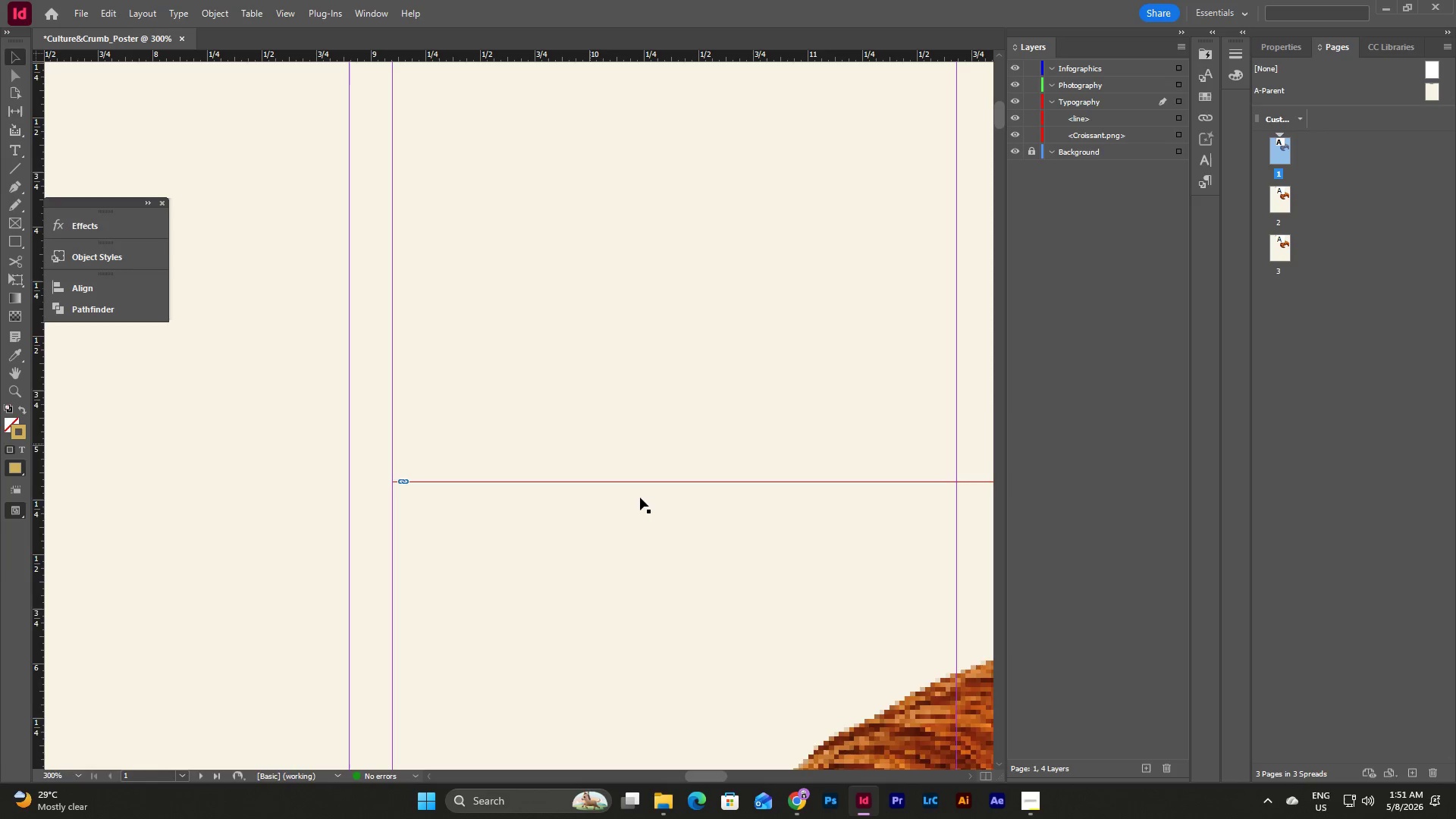 
scroll: coordinate [646, 501], scroll_direction: up, amount: 3.0
 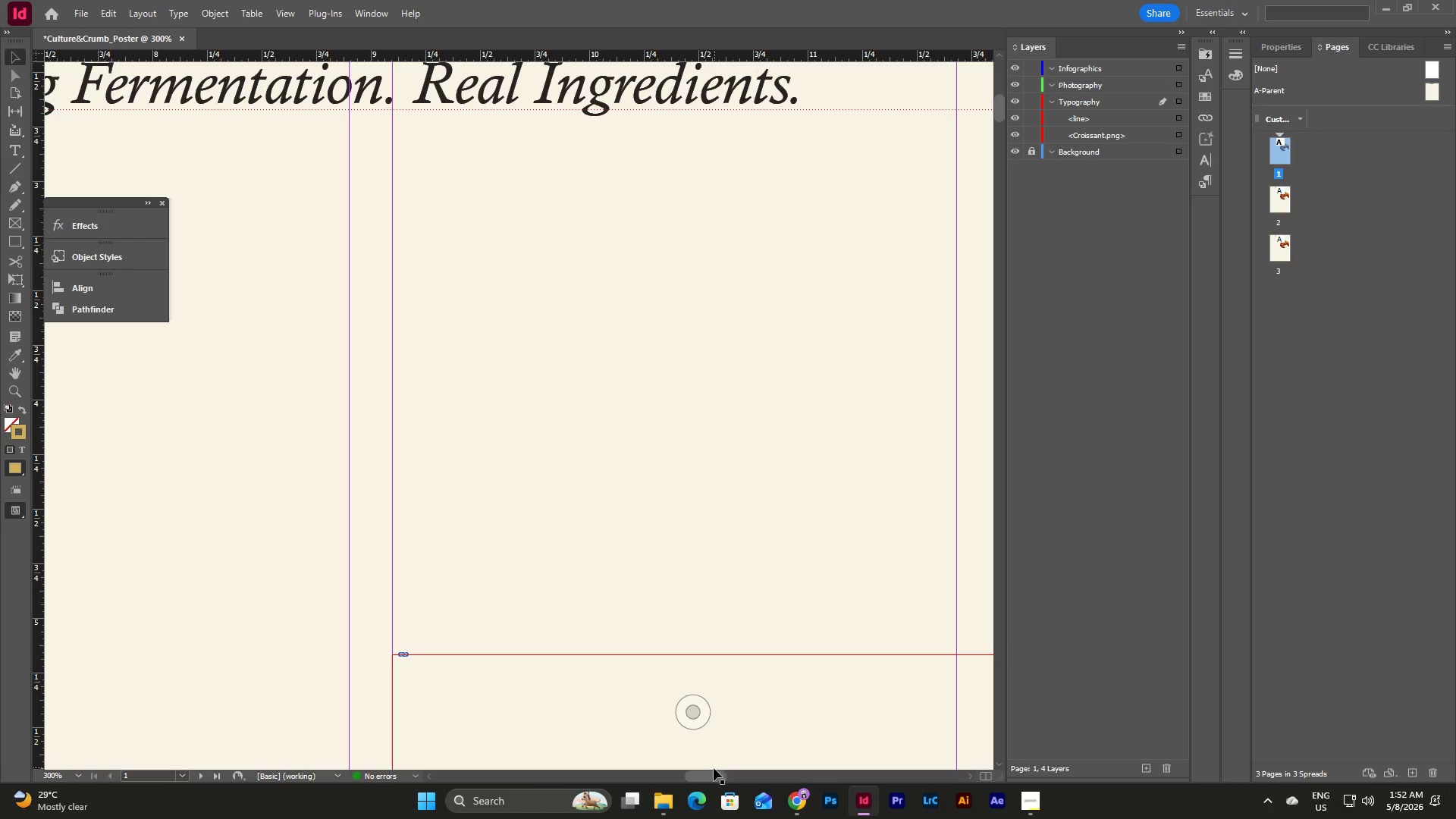 
left_click_drag(start_coordinate=[709, 771], to_coordinate=[746, 761])
 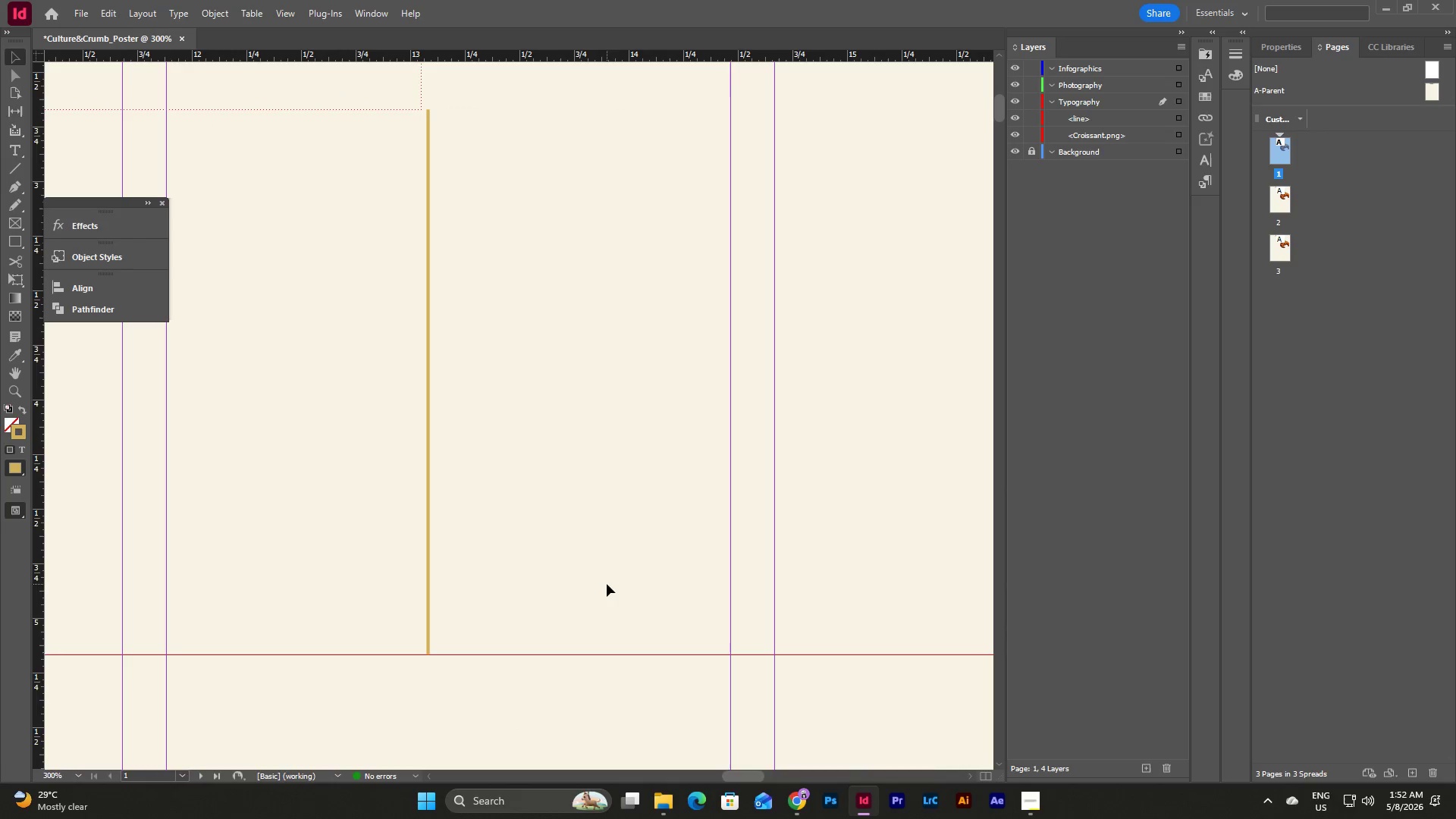 
left_click_drag(start_coordinate=[607, 584], to_coordinate=[362, 477])
 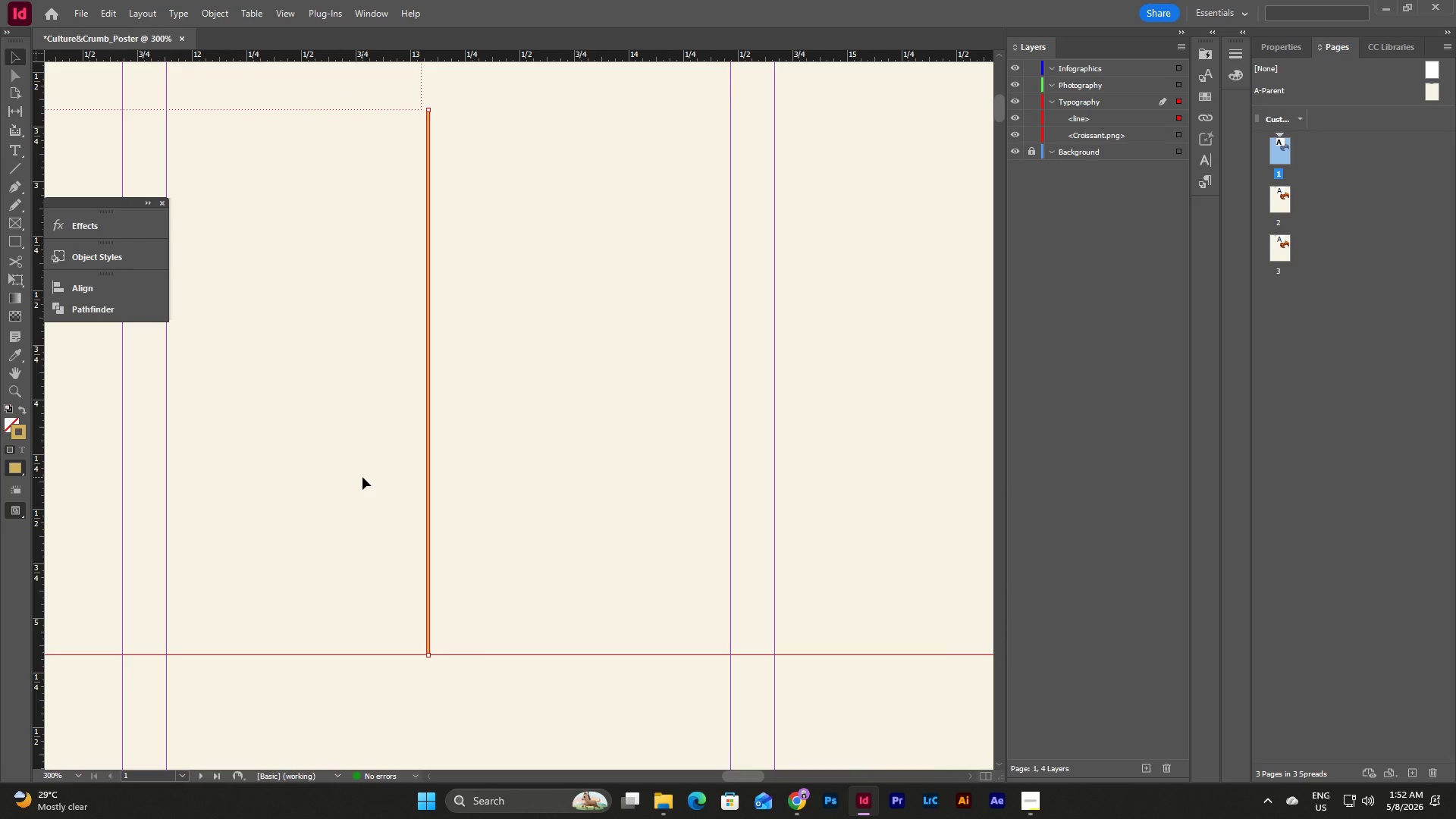 
key(Backspace)
 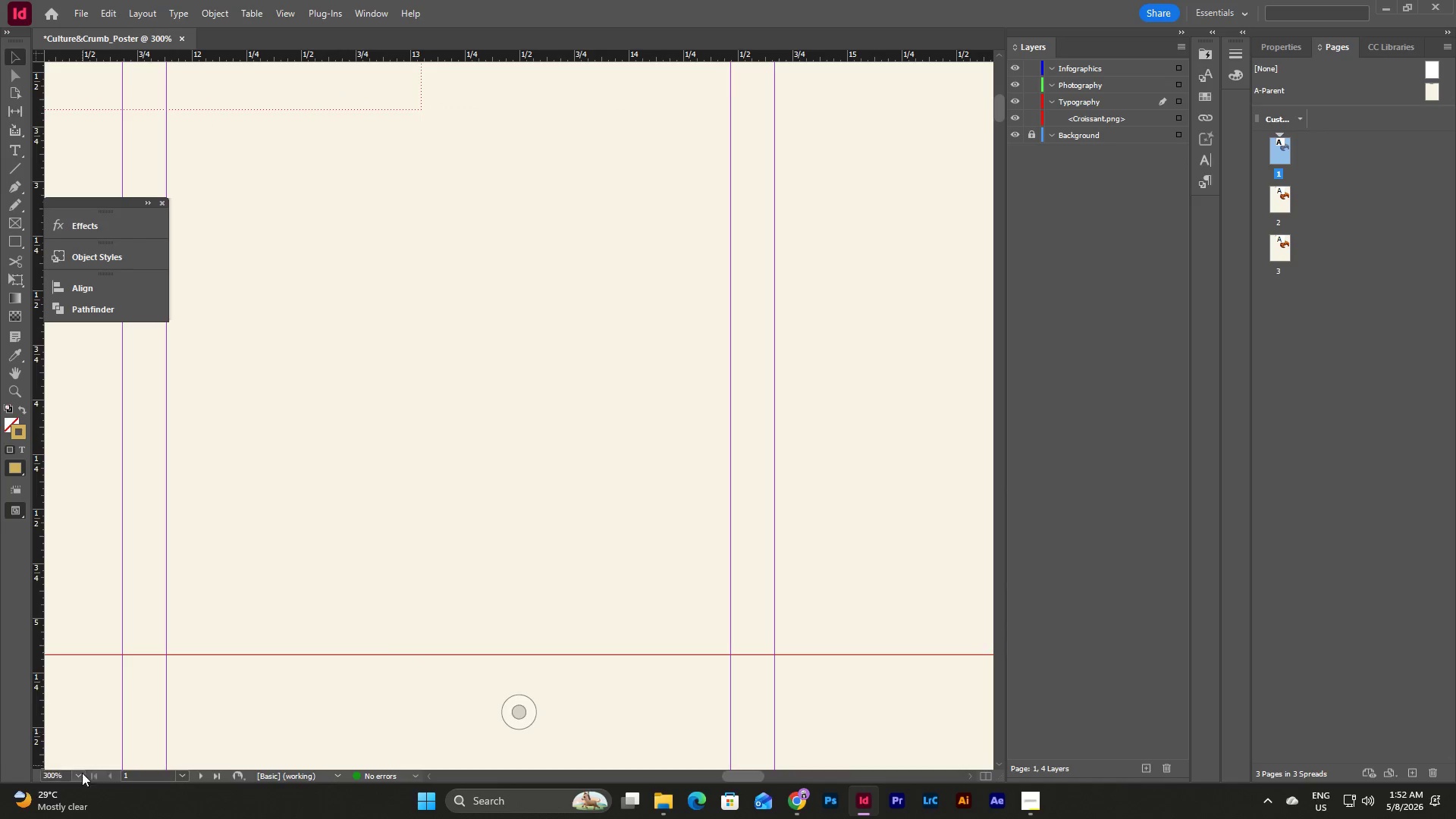 
left_click([74, 774])
 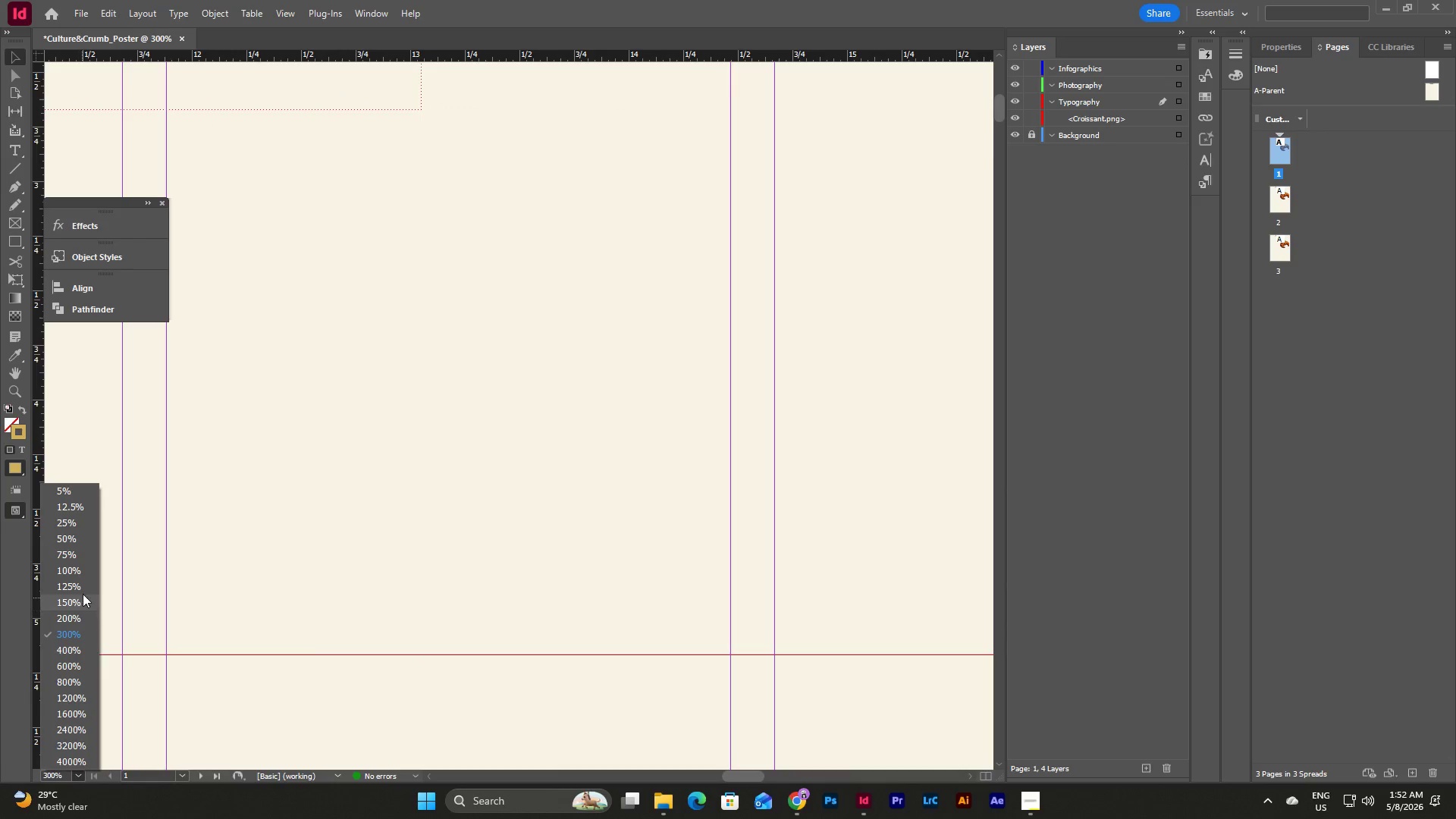 
left_click([83, 575])
 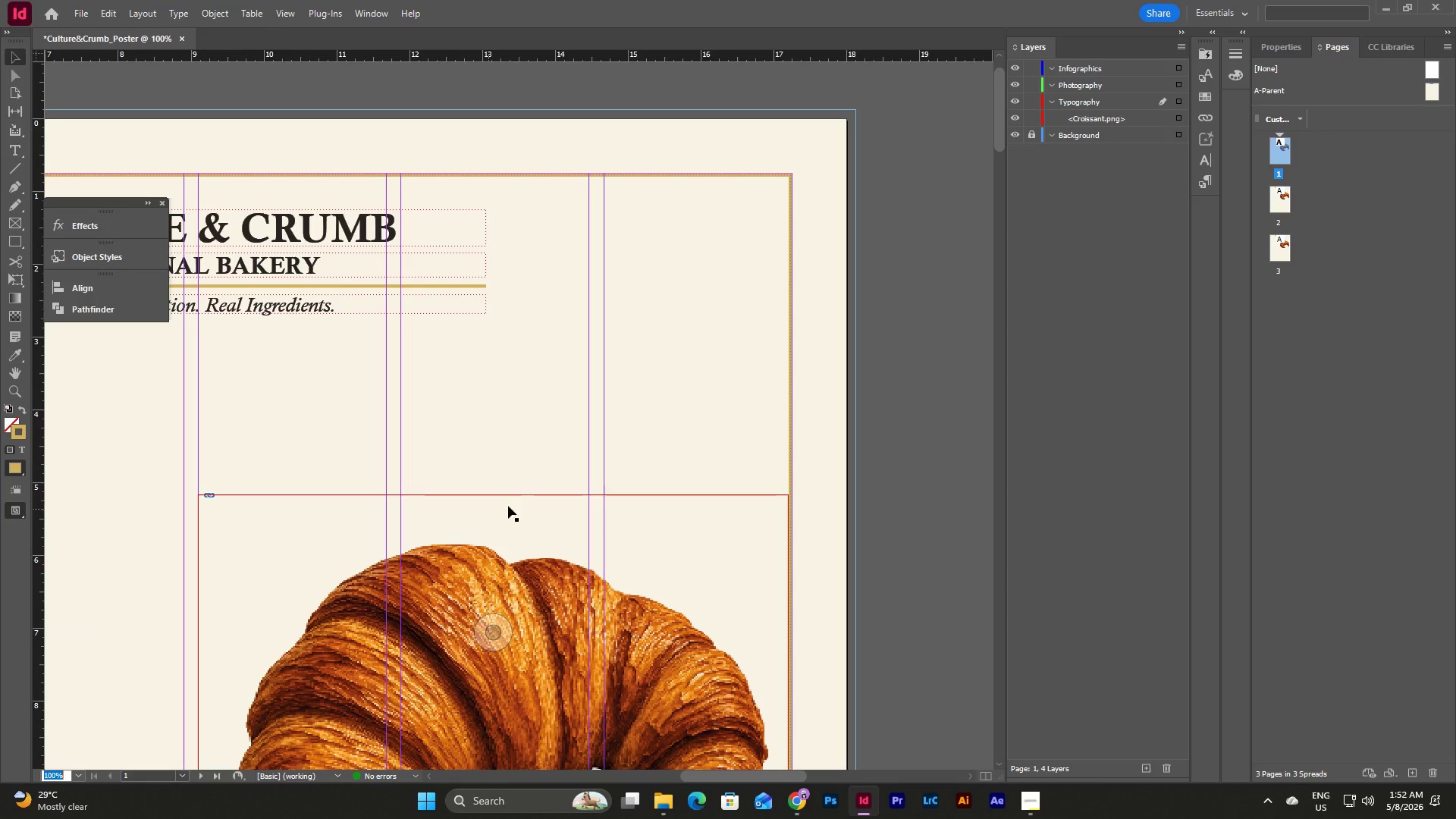 
scroll: coordinate [517, 505], scroll_direction: down, amount: 4.0
 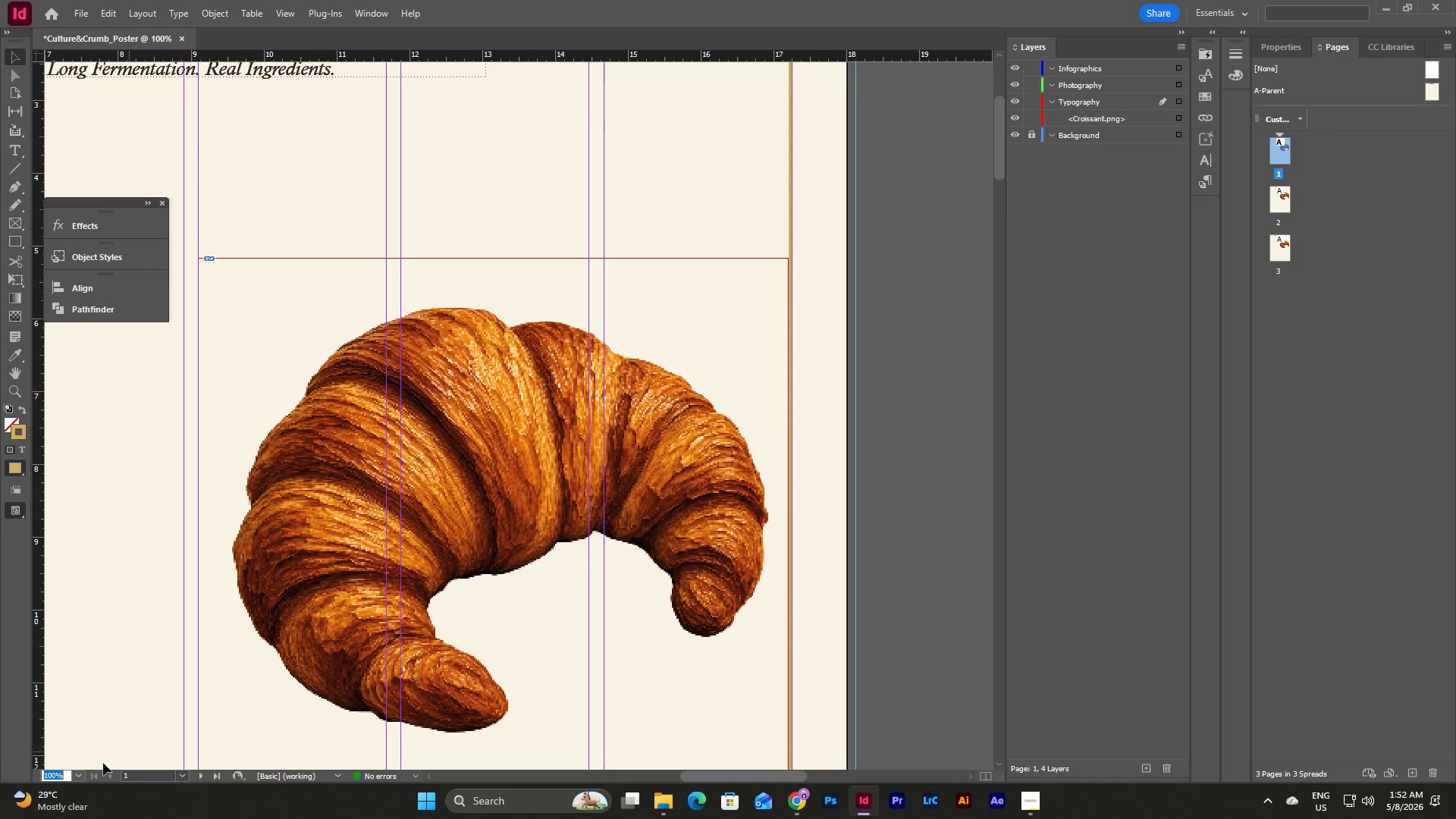 
left_click([81, 778])
 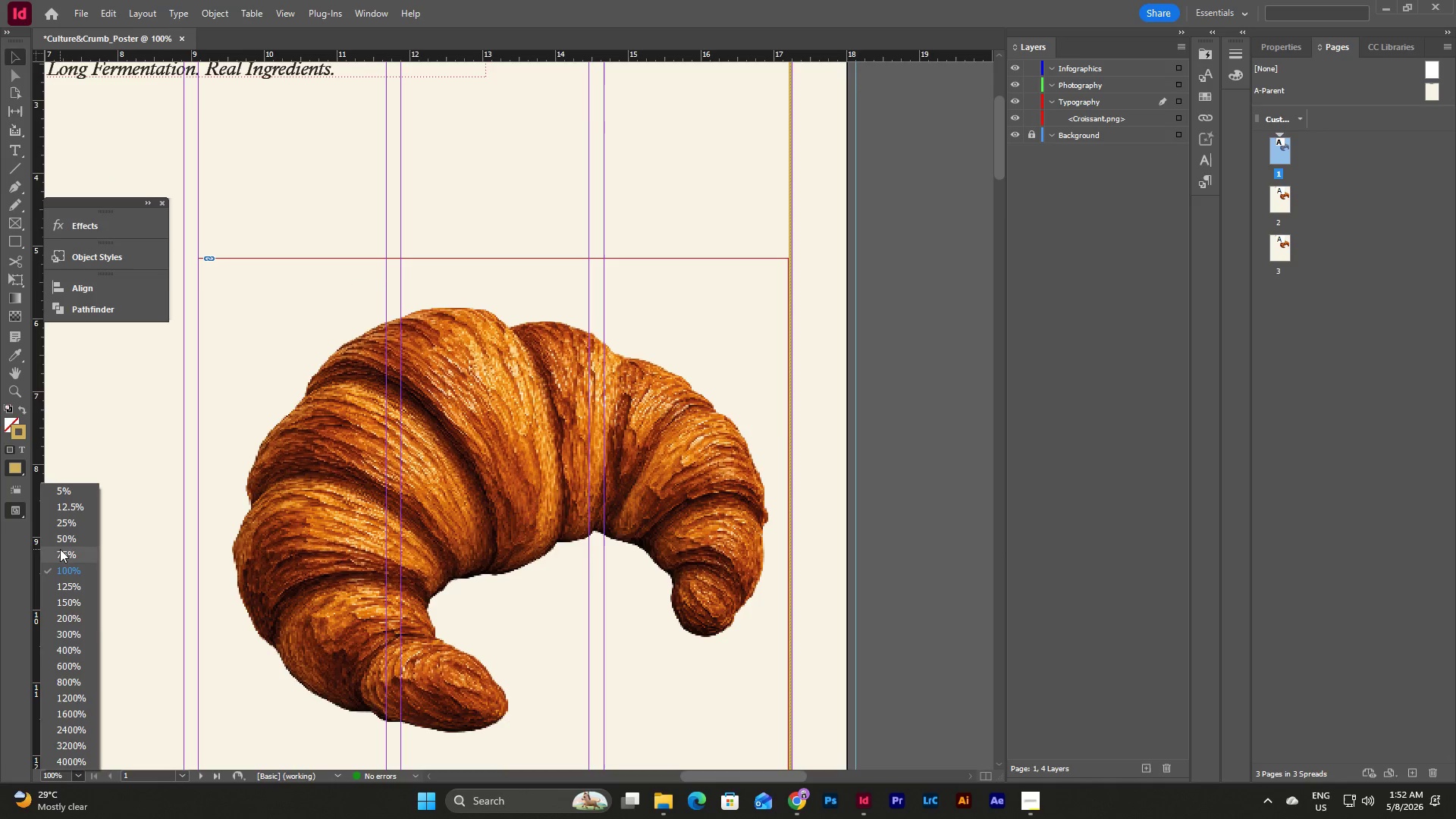 
left_click([60, 549])
 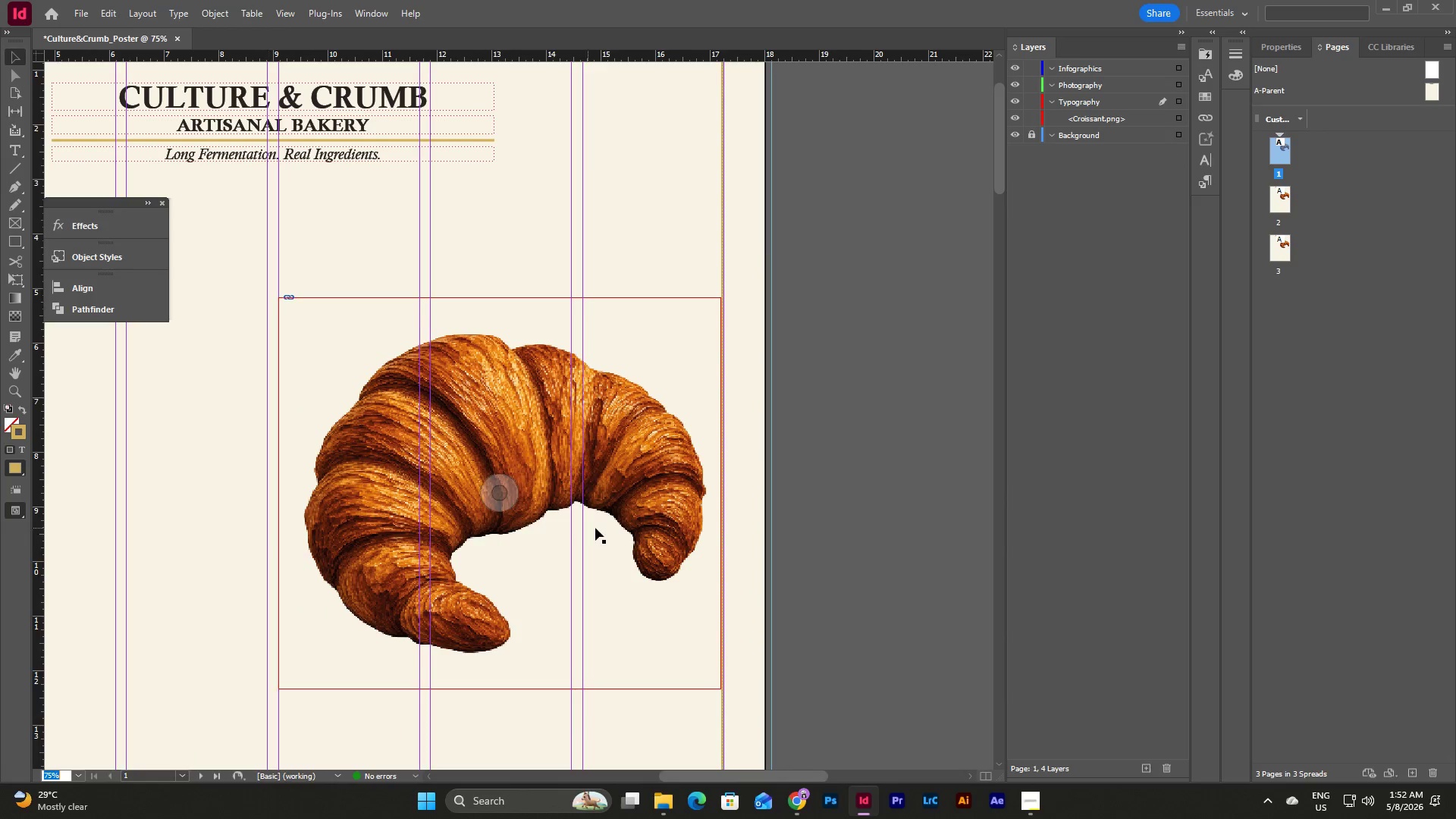 
scroll: coordinate [622, 531], scroll_direction: down, amount: 24.0
 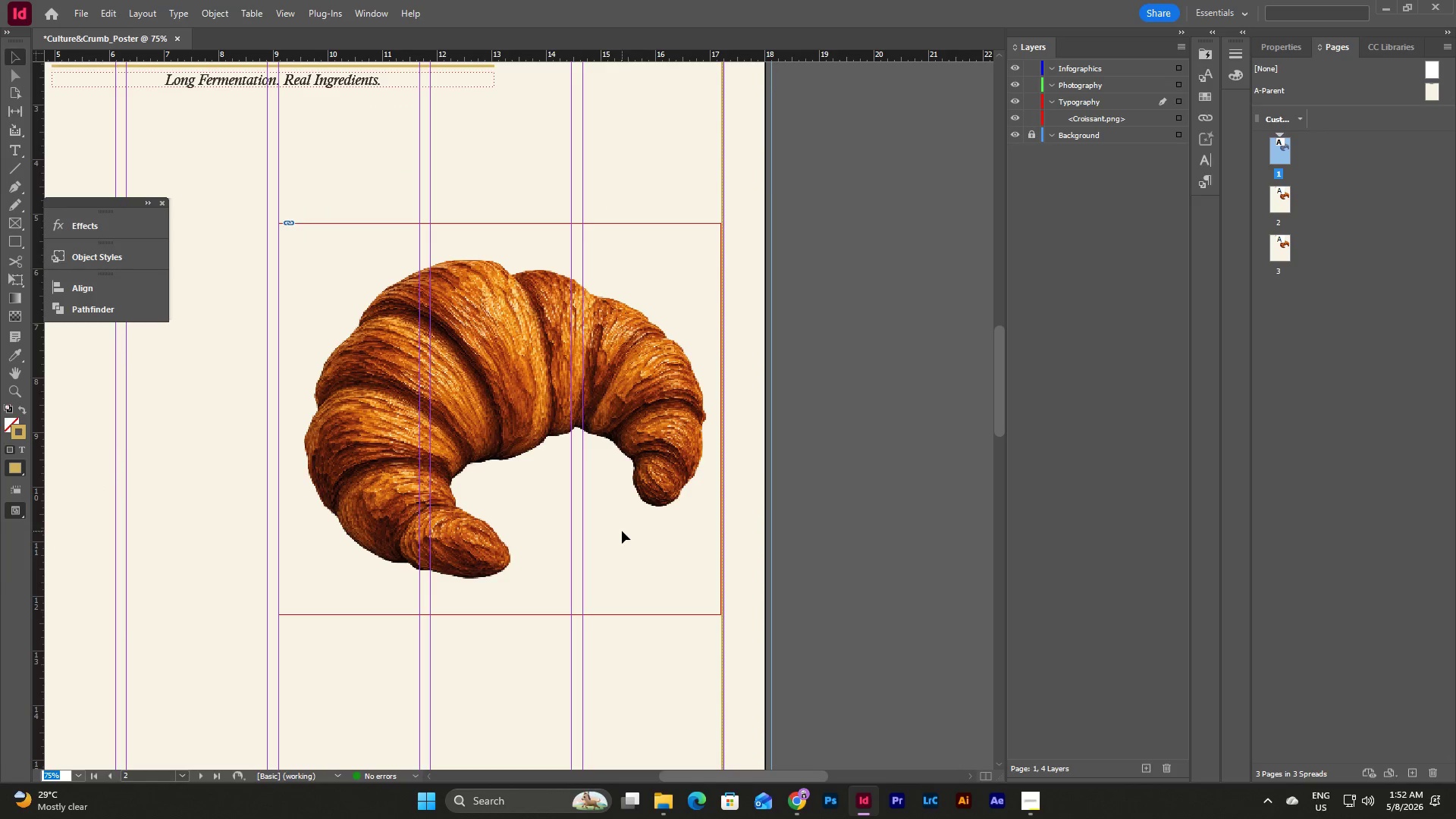 
left_click([737, 482])
 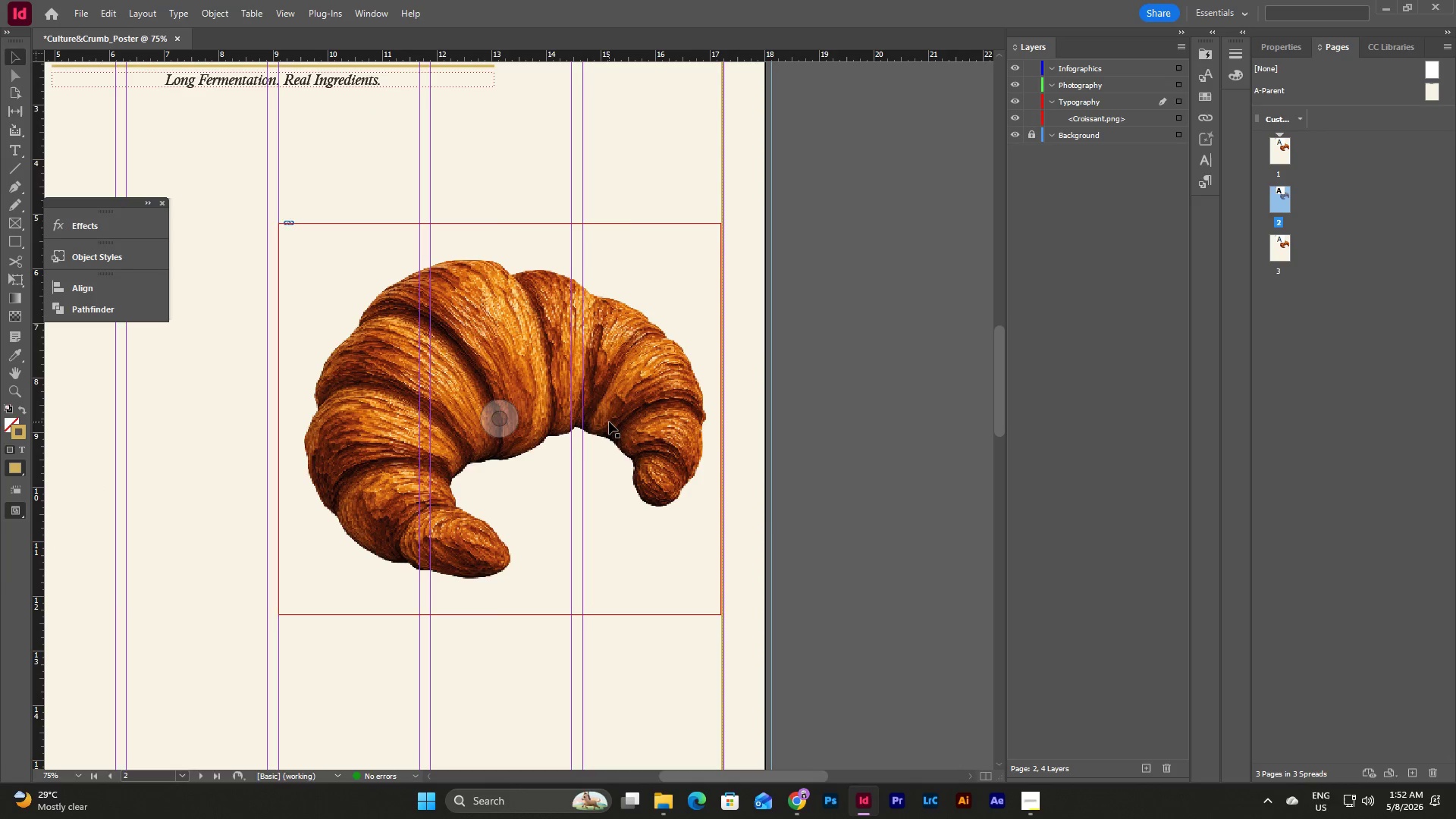 
double_click([609, 422])
 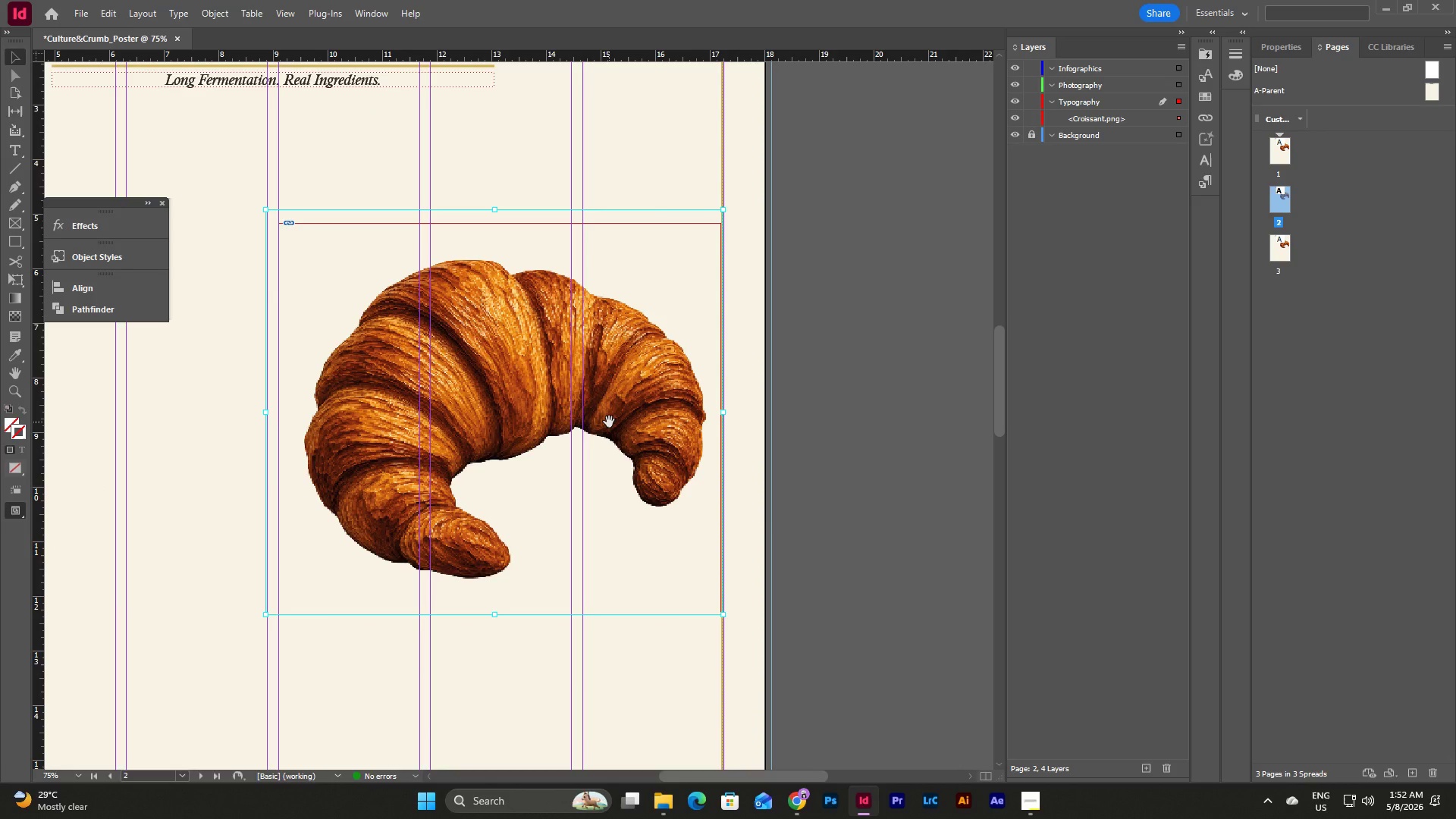 
key(Backspace)
 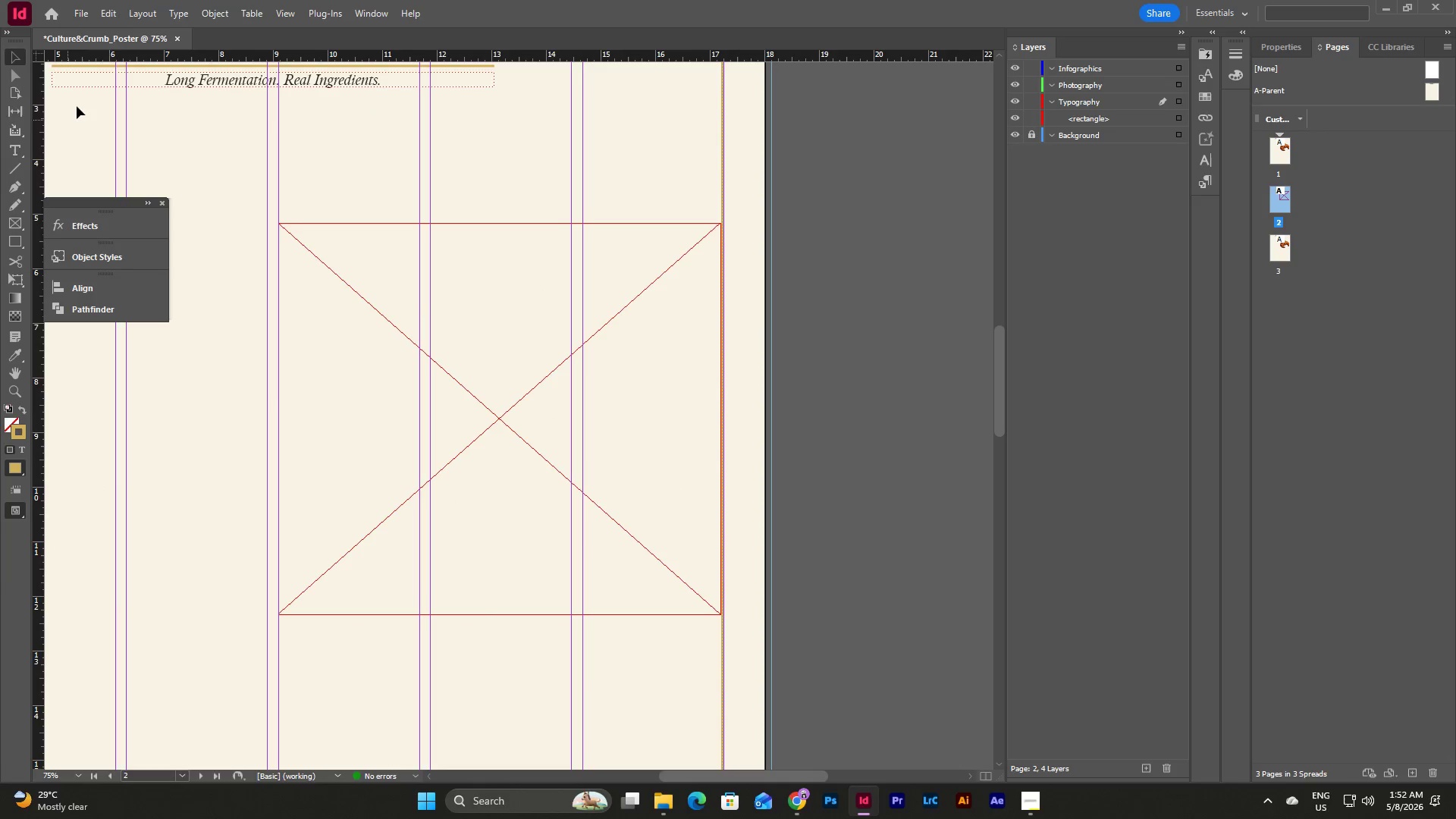 
left_click([88, 16])
 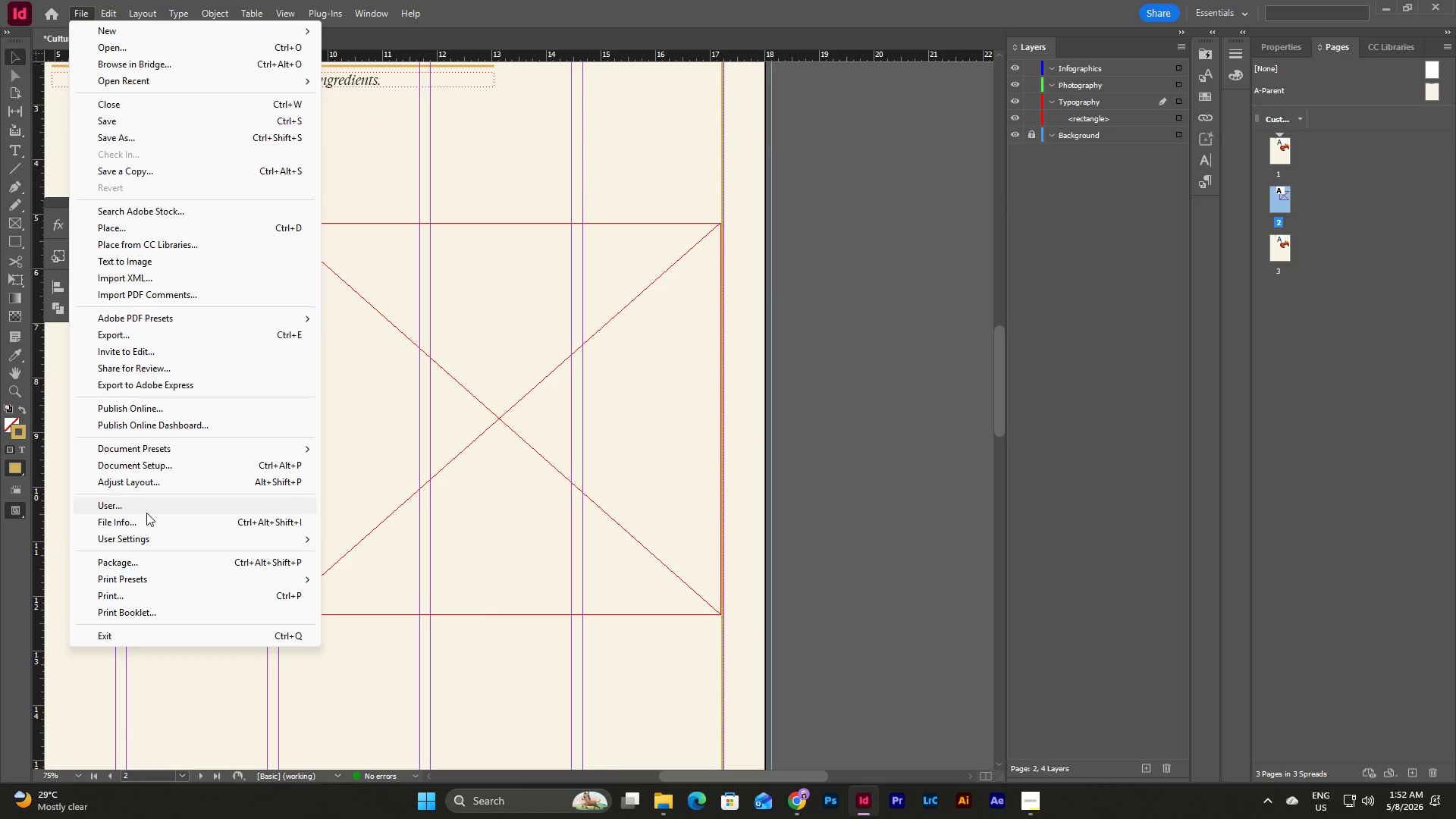 
left_click([162, 230])
 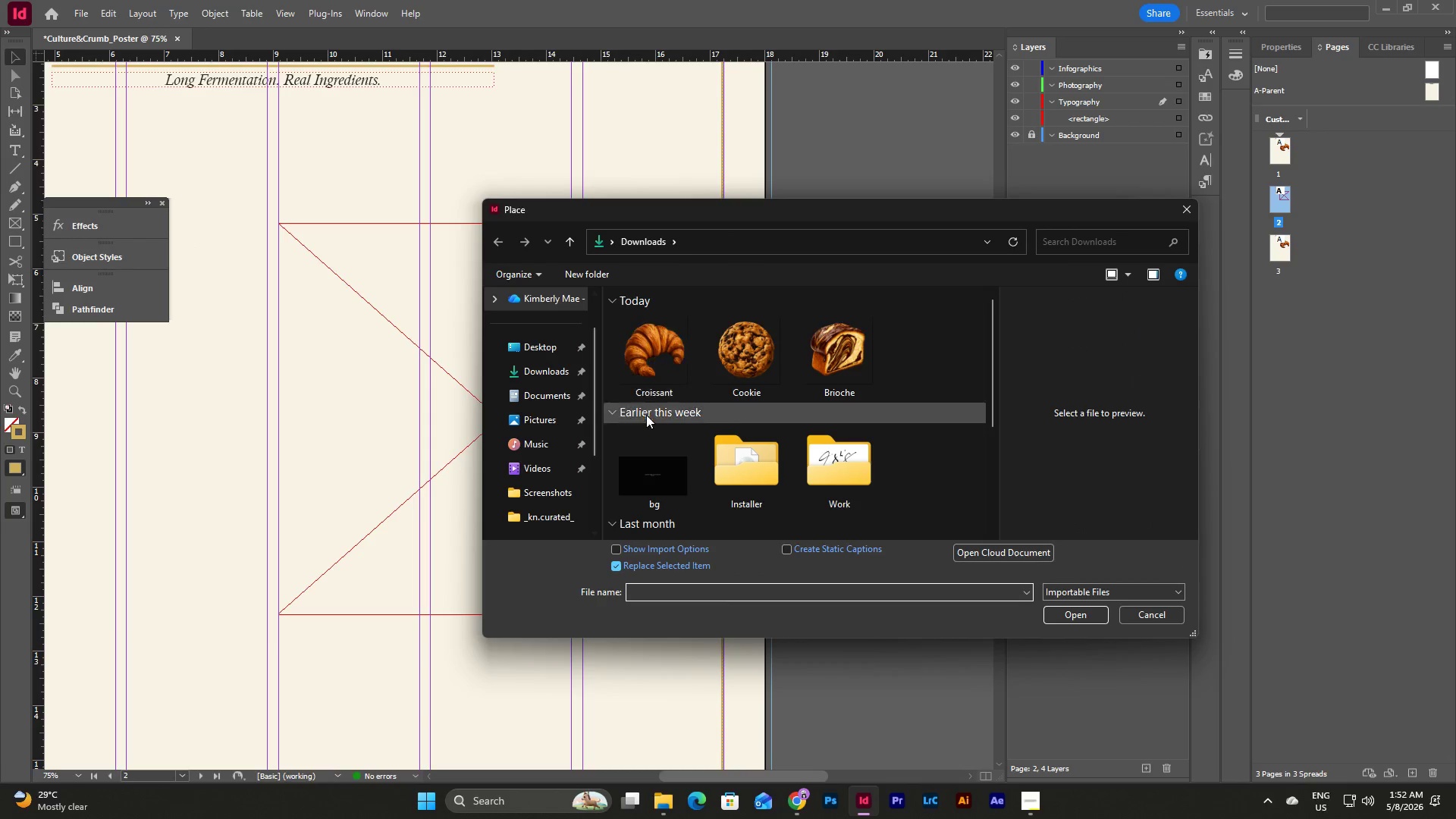 
left_click([752, 345])
 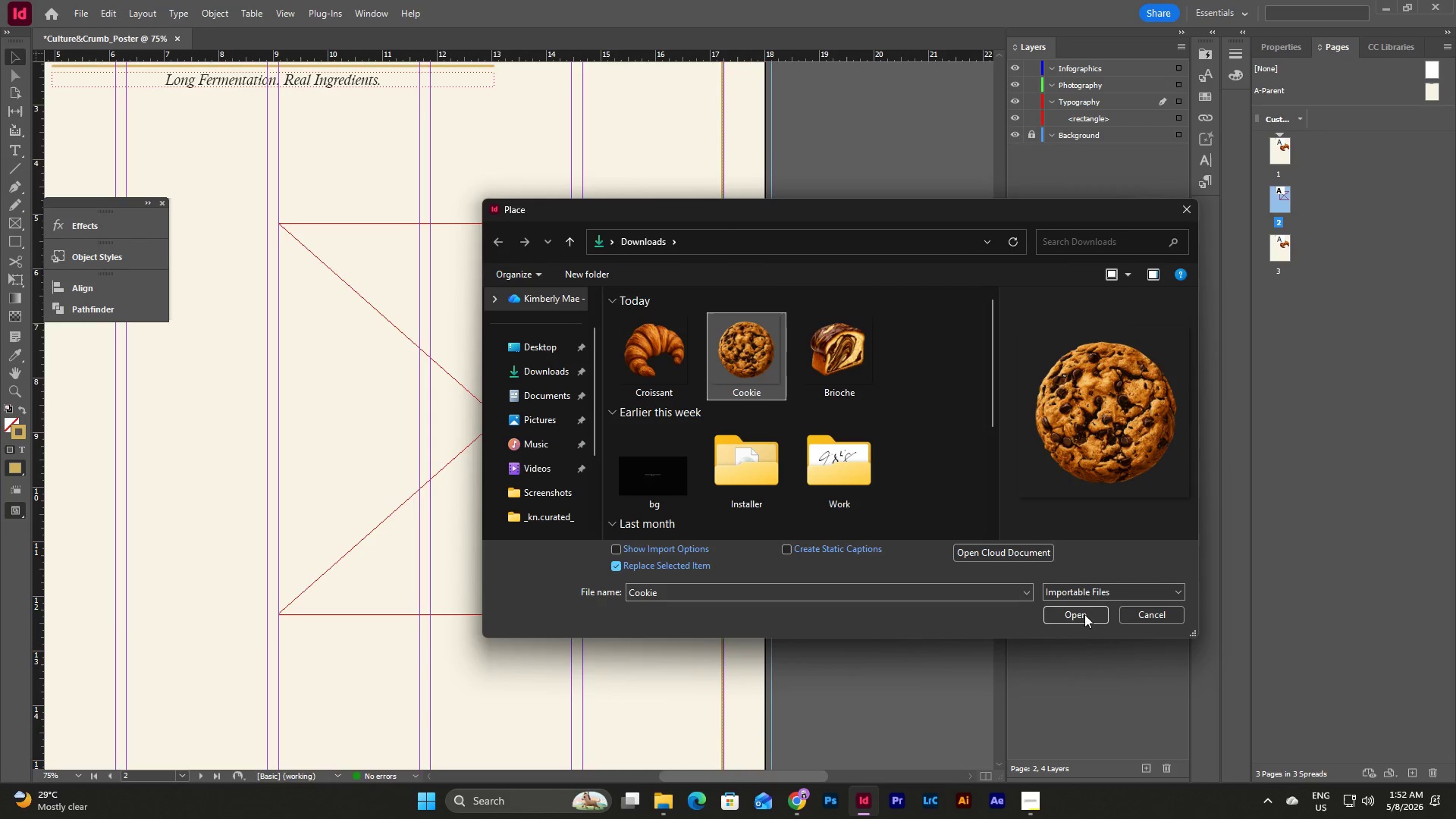 
left_click([1084, 614])
 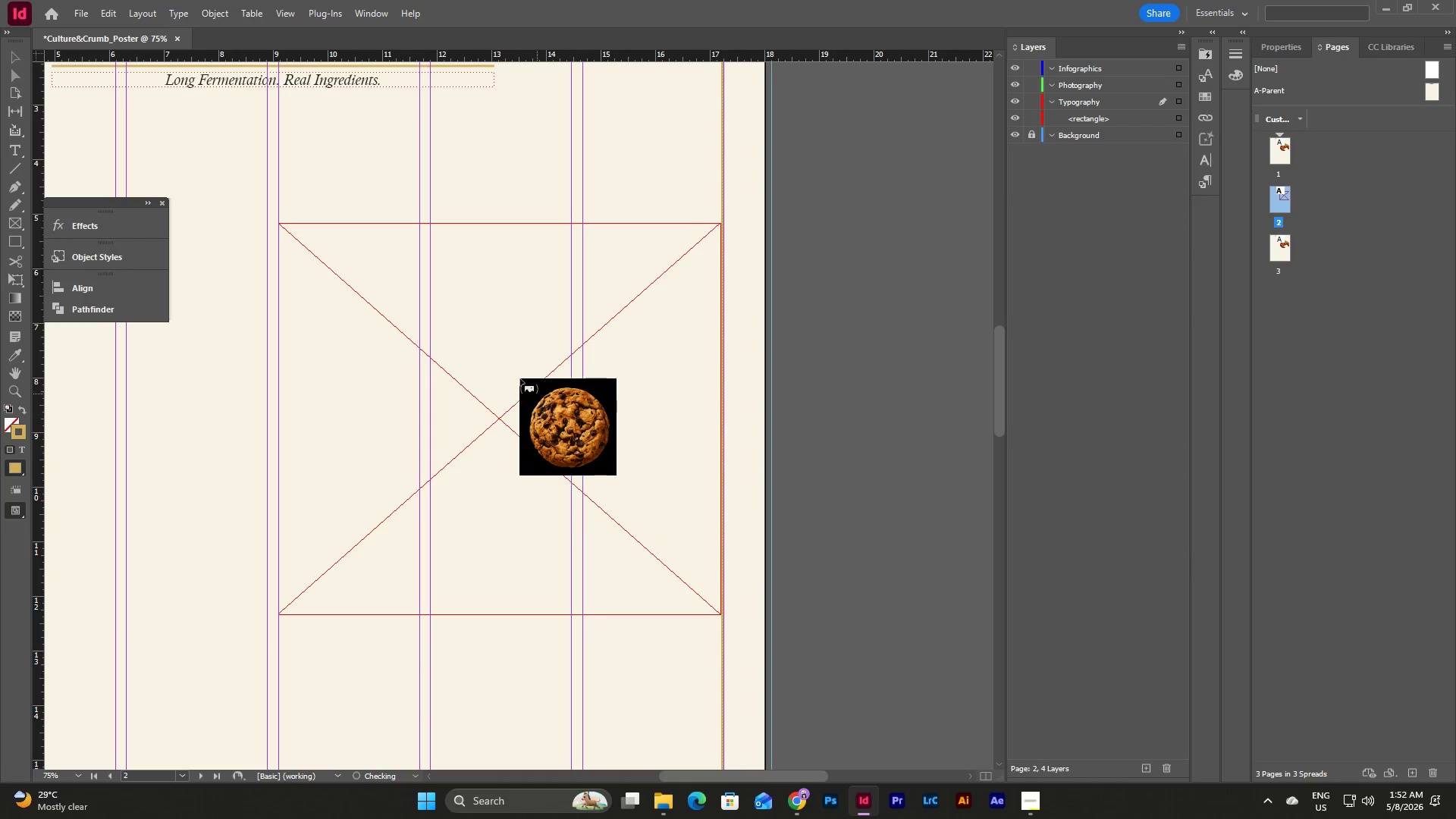 
left_click([493, 361])
 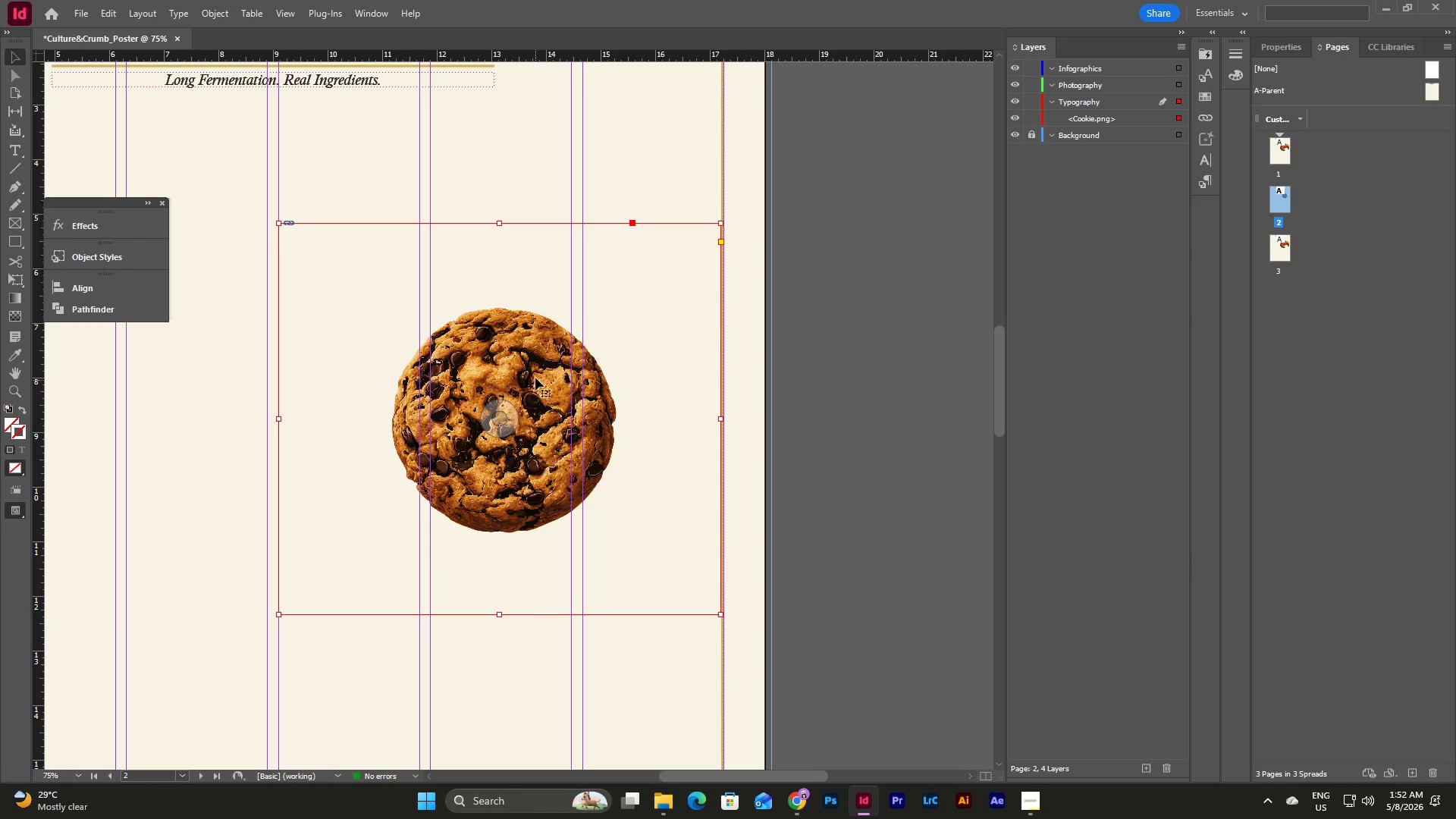 
double_click([535, 376])
 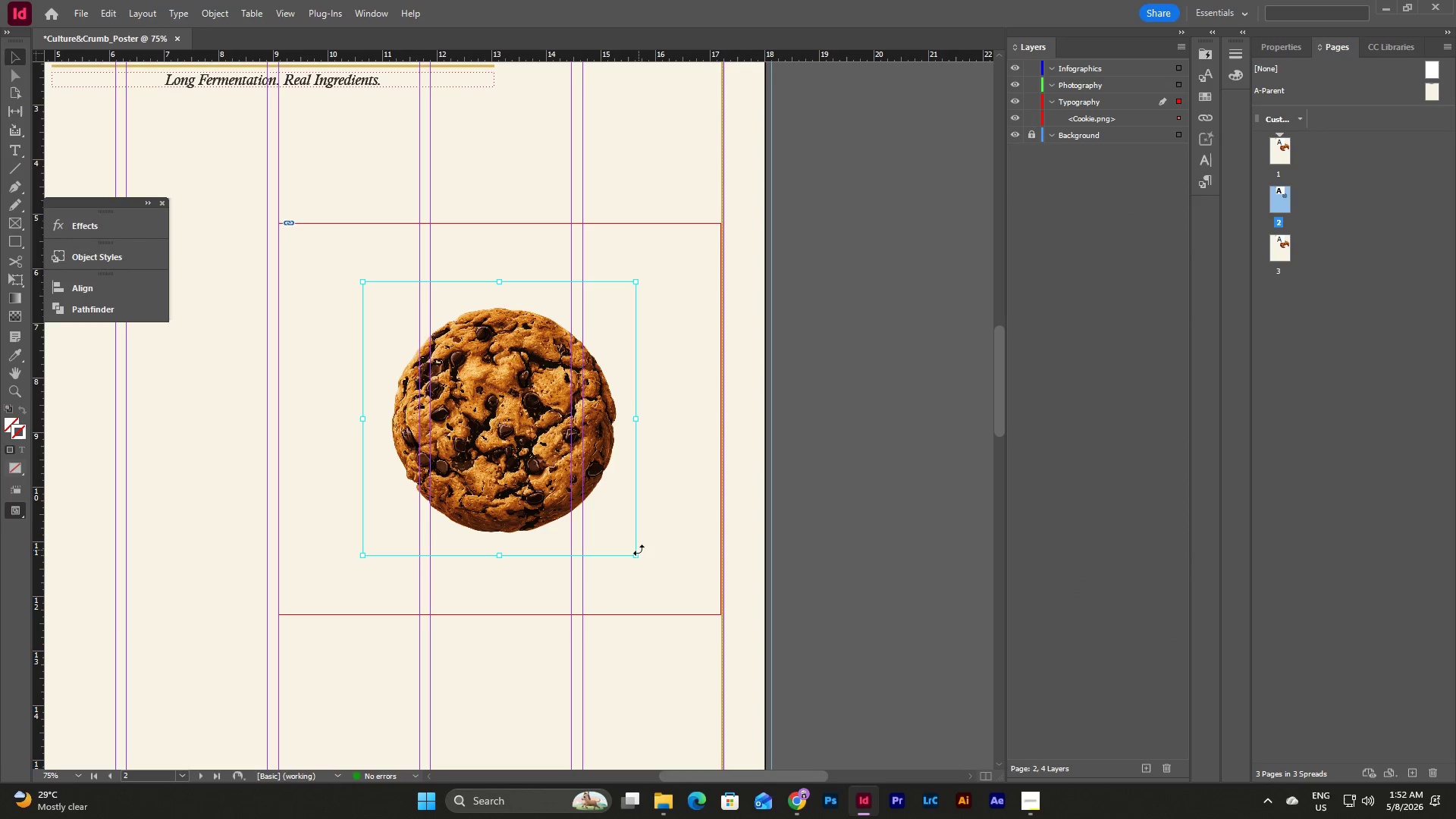 
left_click_drag(start_coordinate=[637, 557], to_coordinate=[720, 617])
 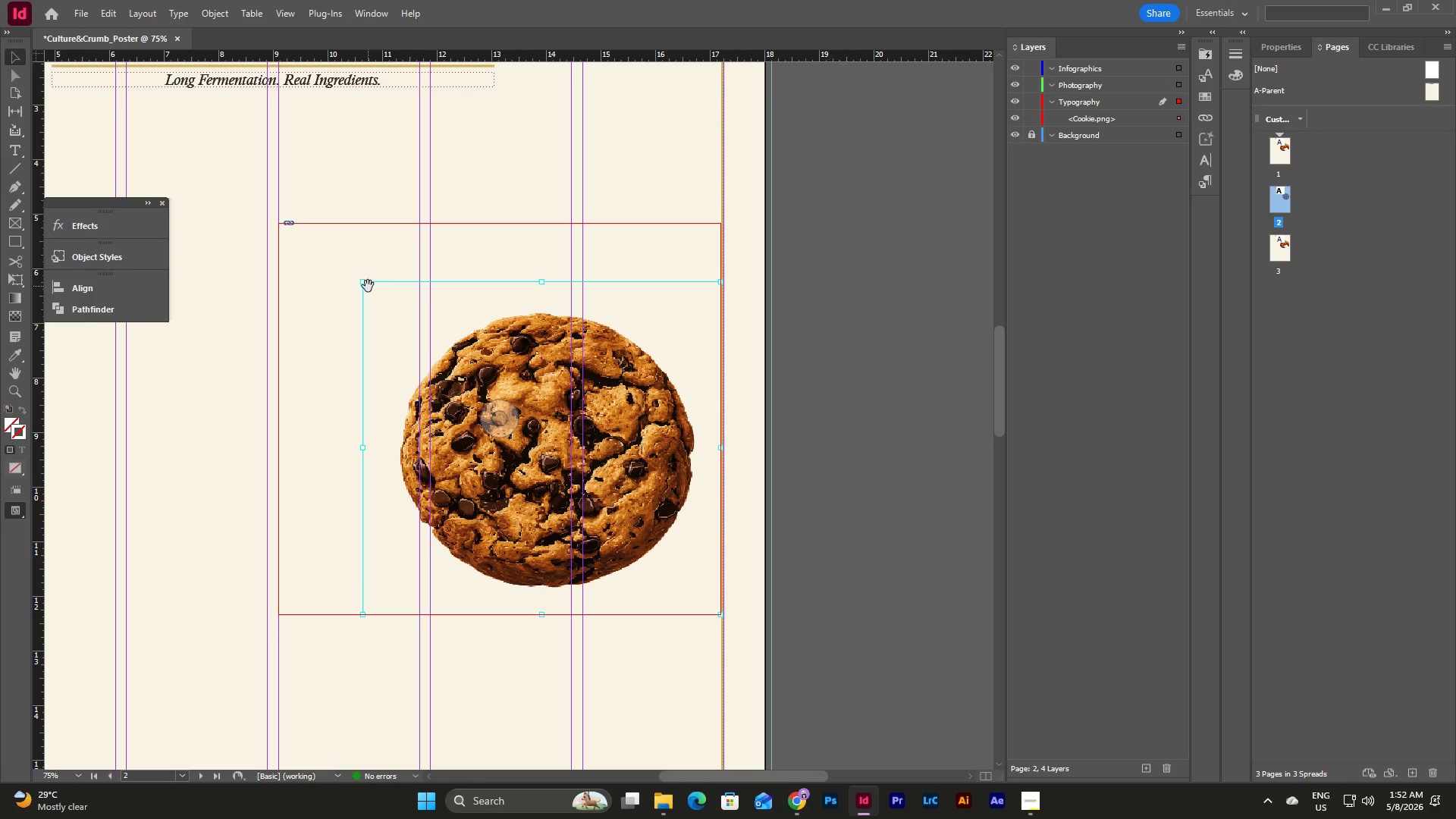 
left_click_drag(start_coordinate=[364, 282], to_coordinate=[279, 222])
 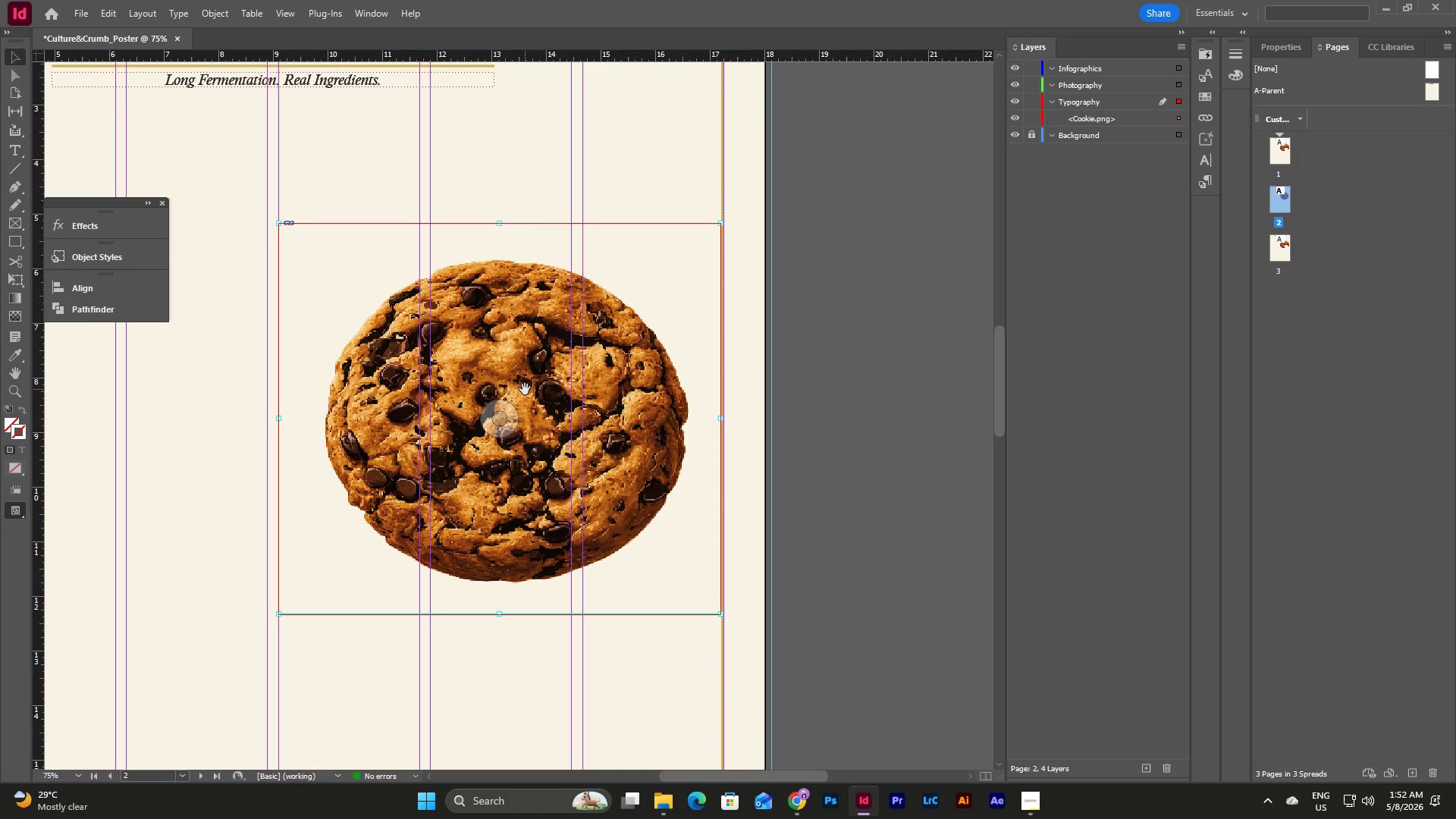 
double_click([525, 389])
 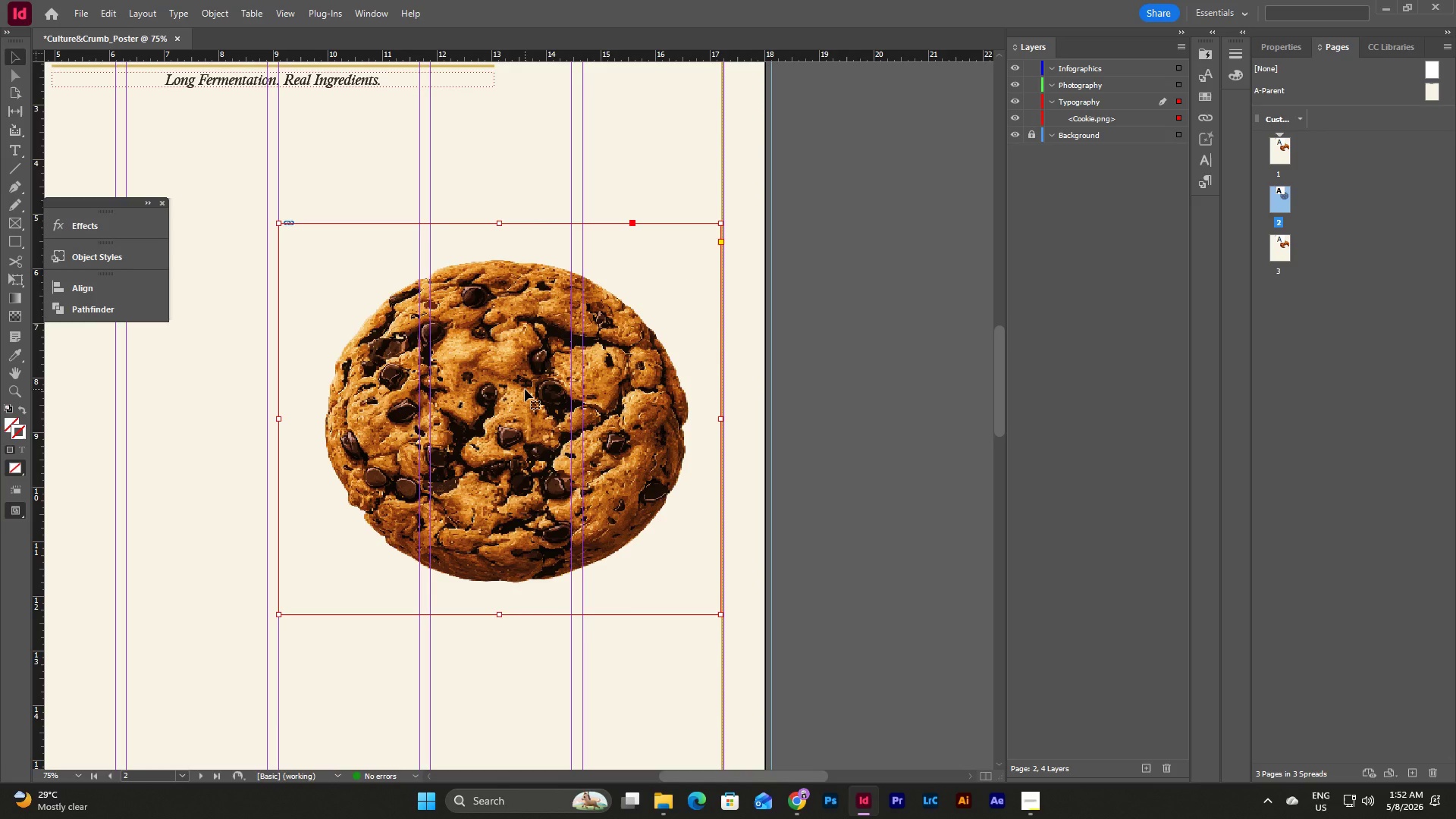 
key(Escape)
 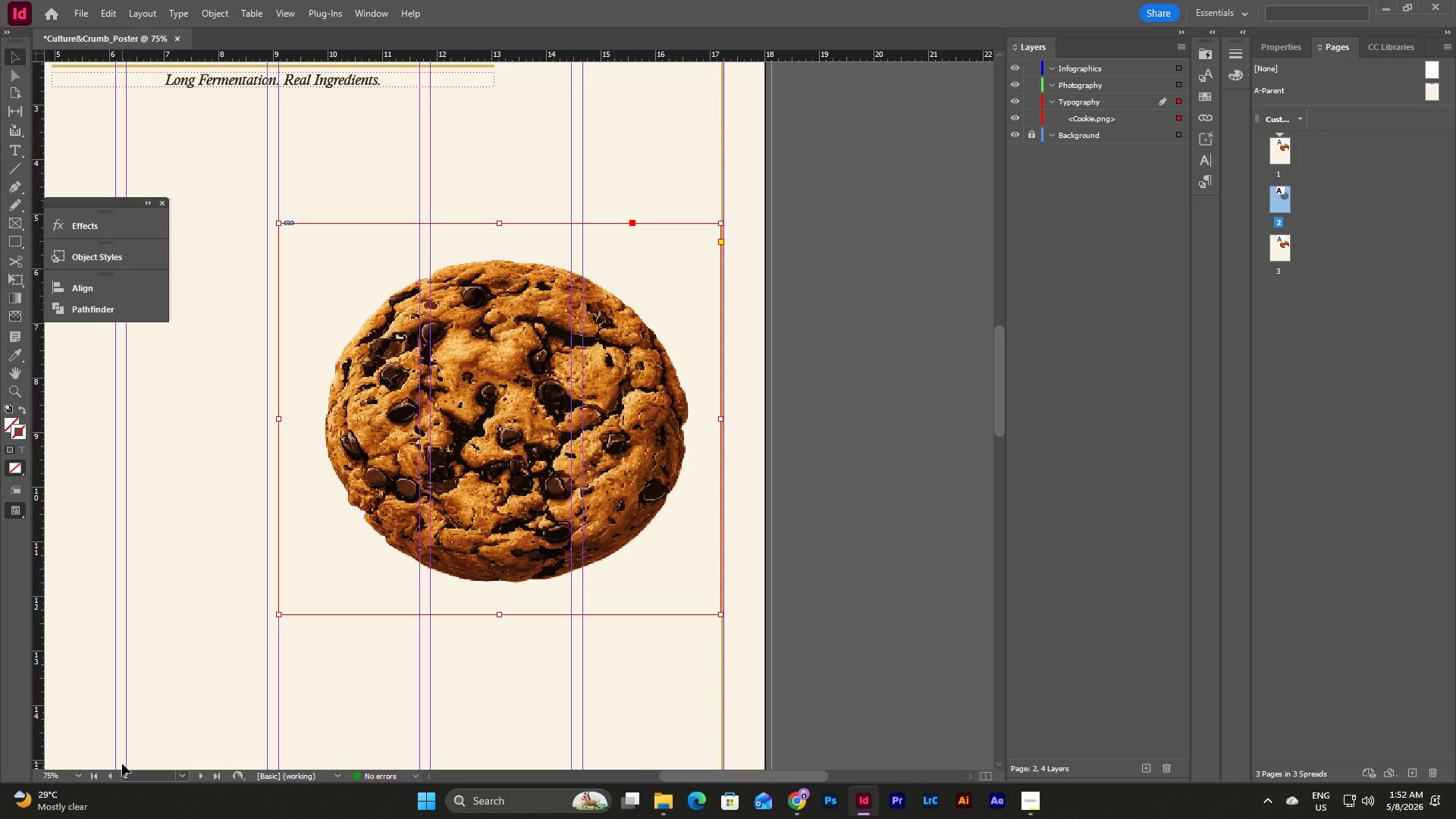 
left_click([78, 773])
 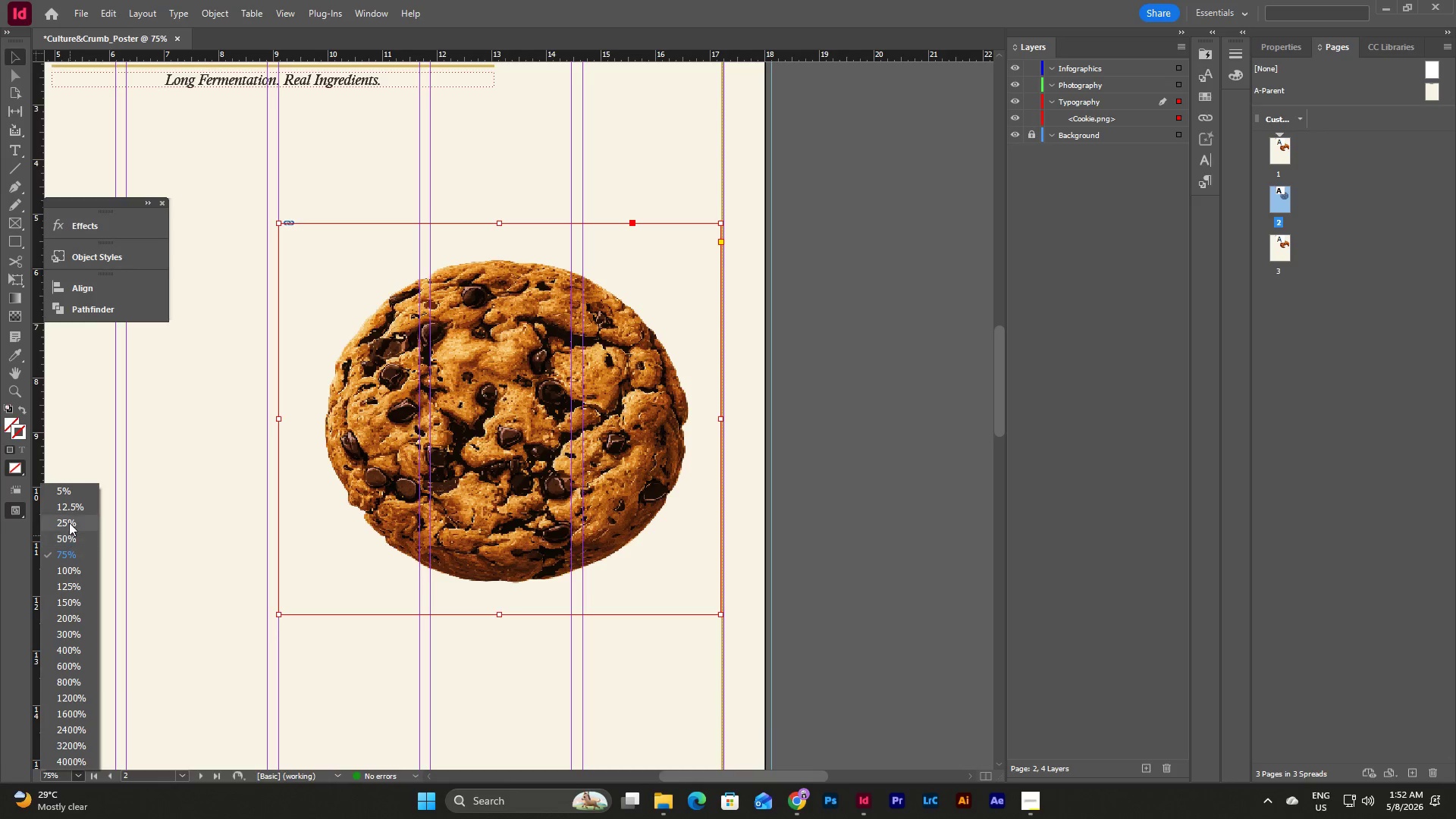 
left_click([69, 518])
 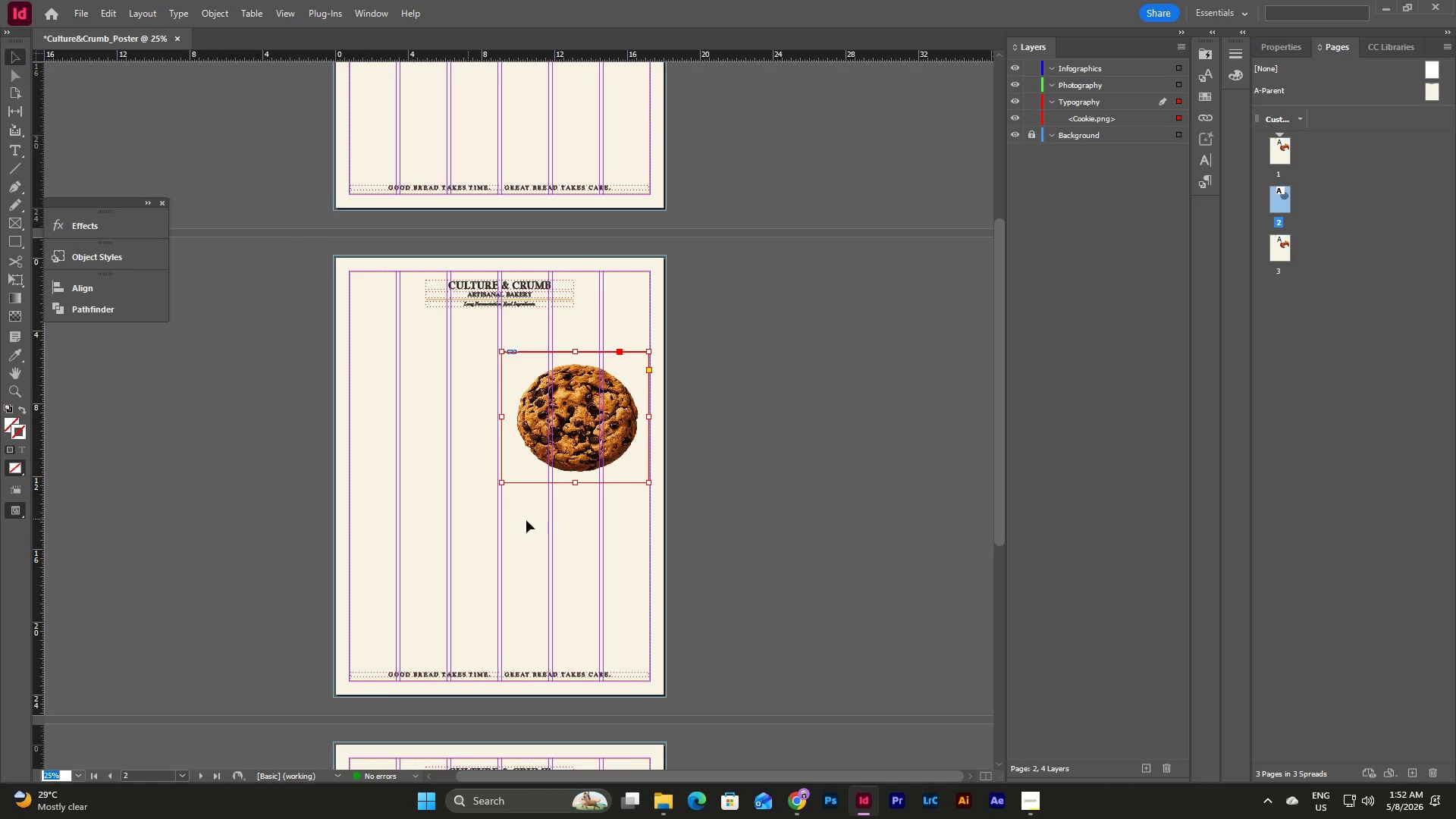 
scroll: coordinate [703, 538], scroll_direction: up, amount: 5.0
 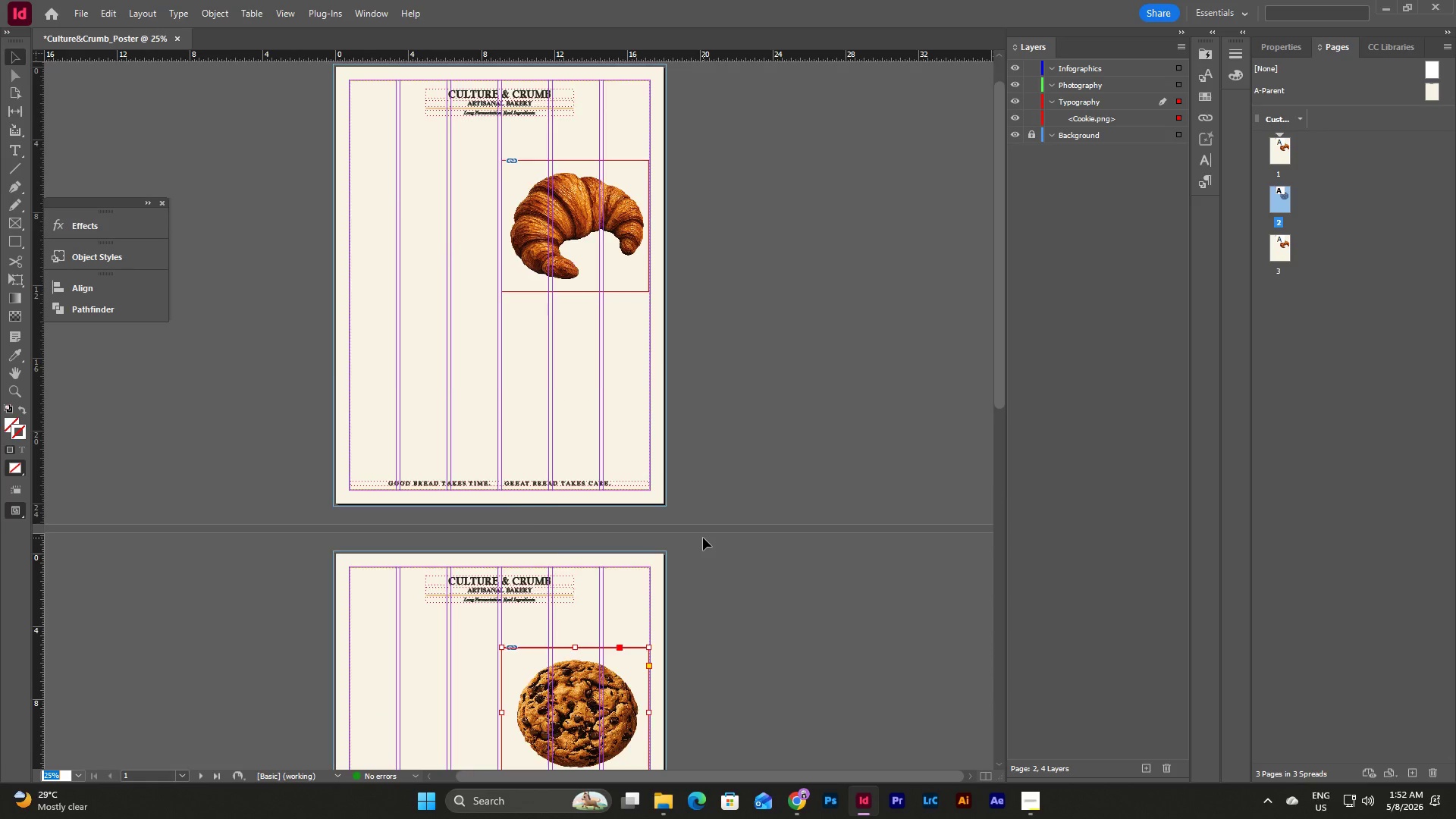 
left_click([695, 571])
 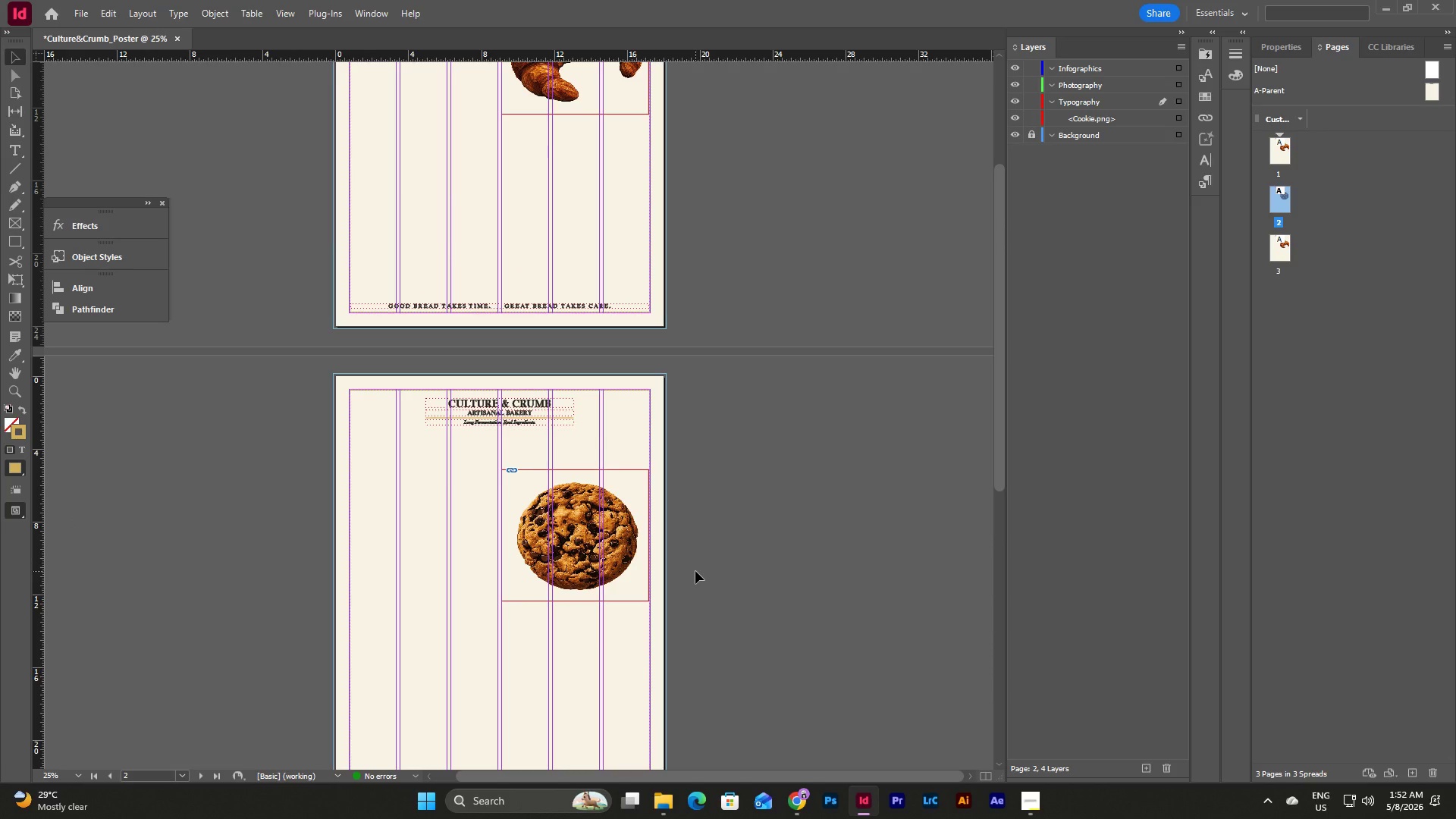 
scroll: coordinate [703, 538], scroll_direction: down, amount: 3.0
 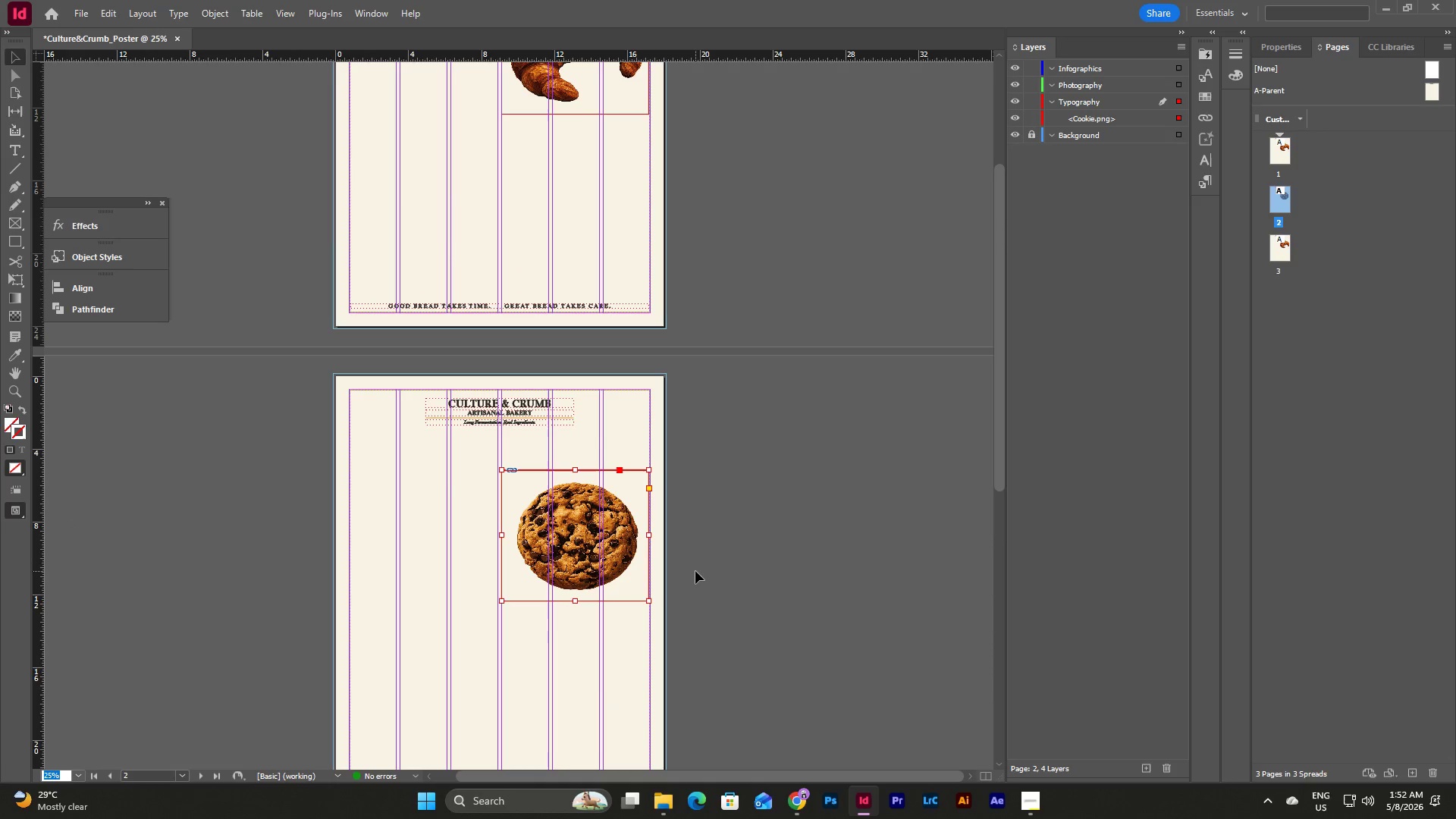 
key(W)
 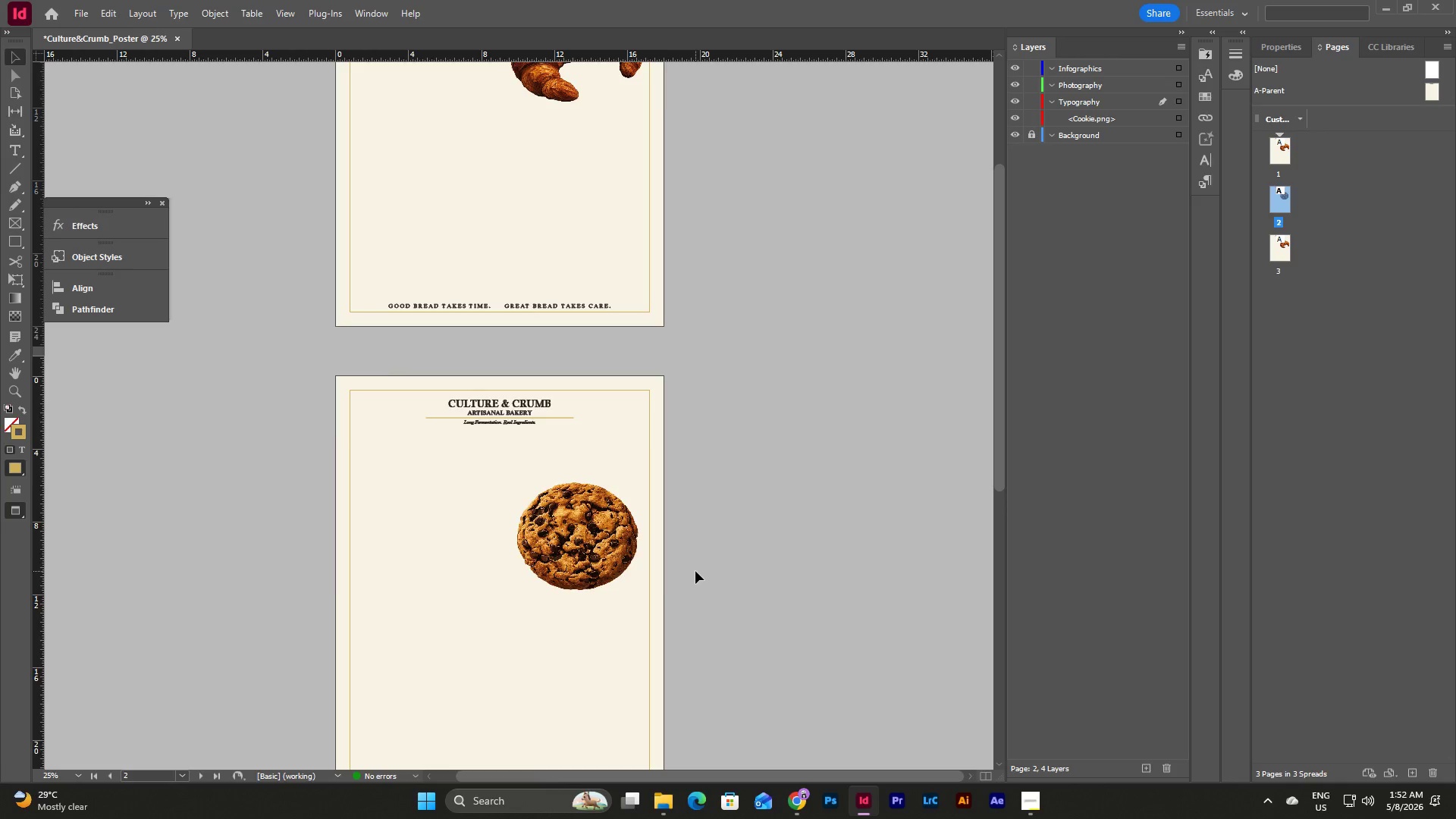 
scroll: coordinate [695, 571], scroll_direction: down, amount: 1.0
 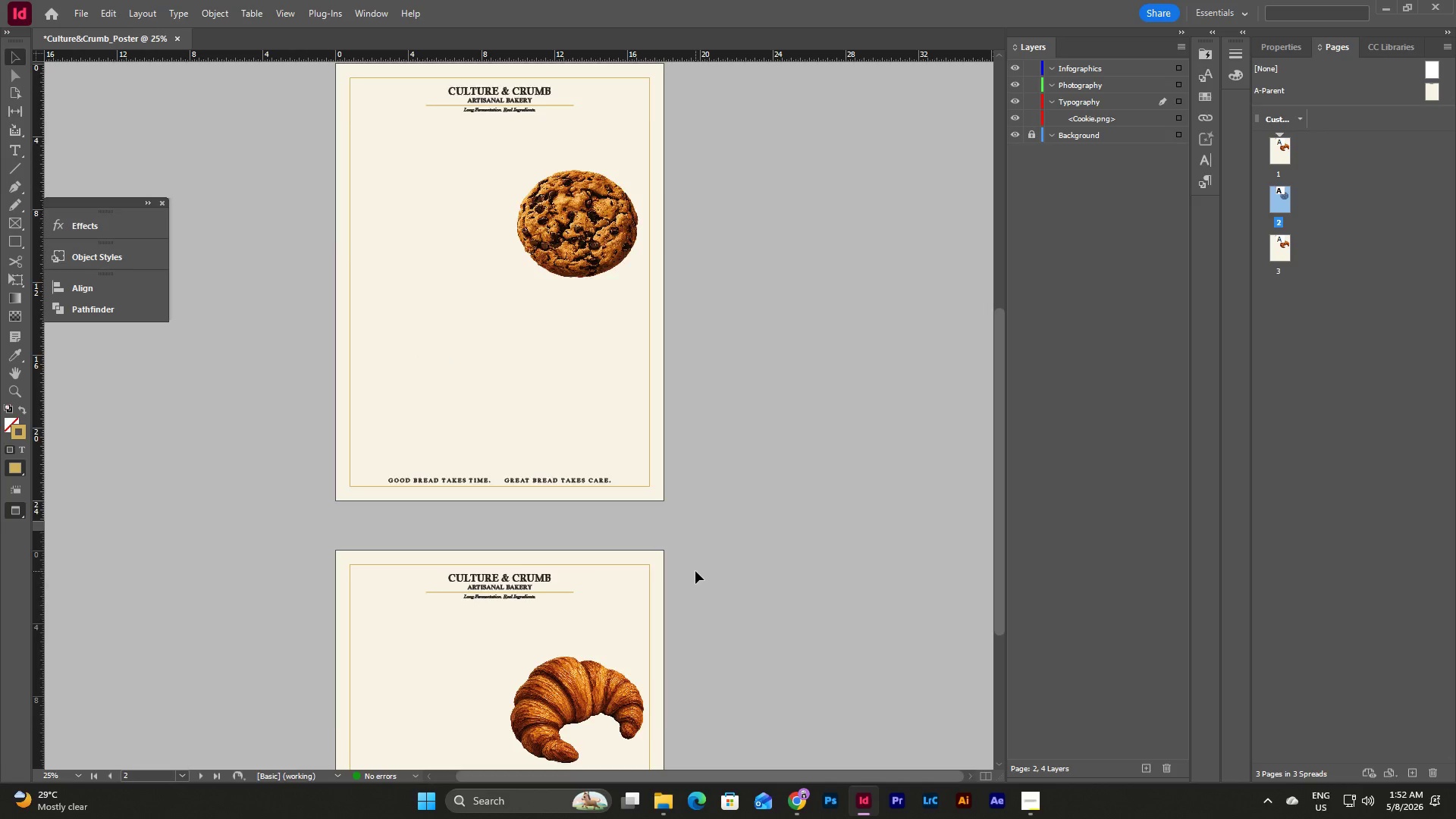 
scroll: coordinate [695, 571], scroll_direction: up, amount: 13.0
 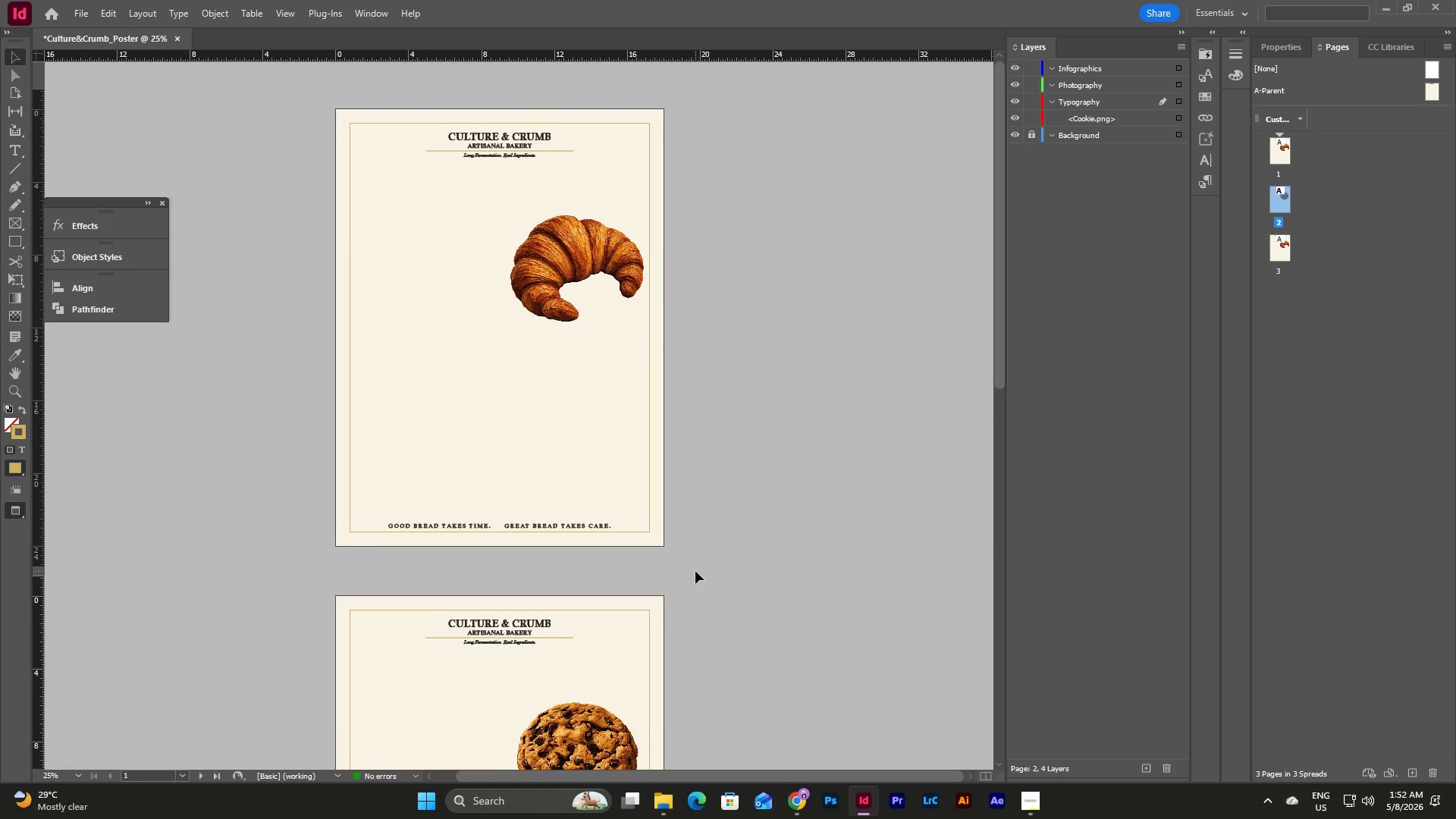 
scroll: coordinate [695, 571], scroll_direction: down, amount: 6.0
 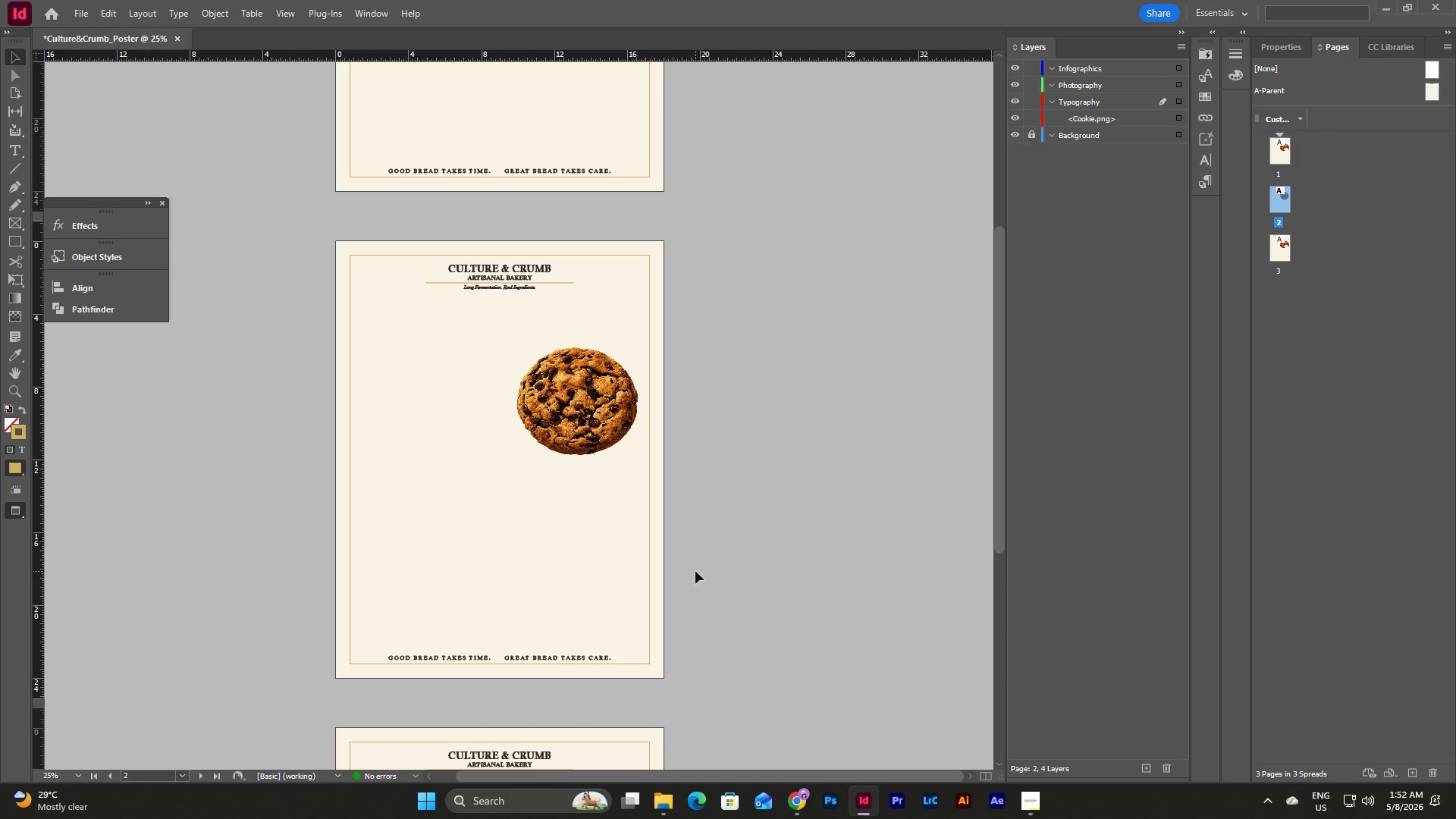 
key(W)
 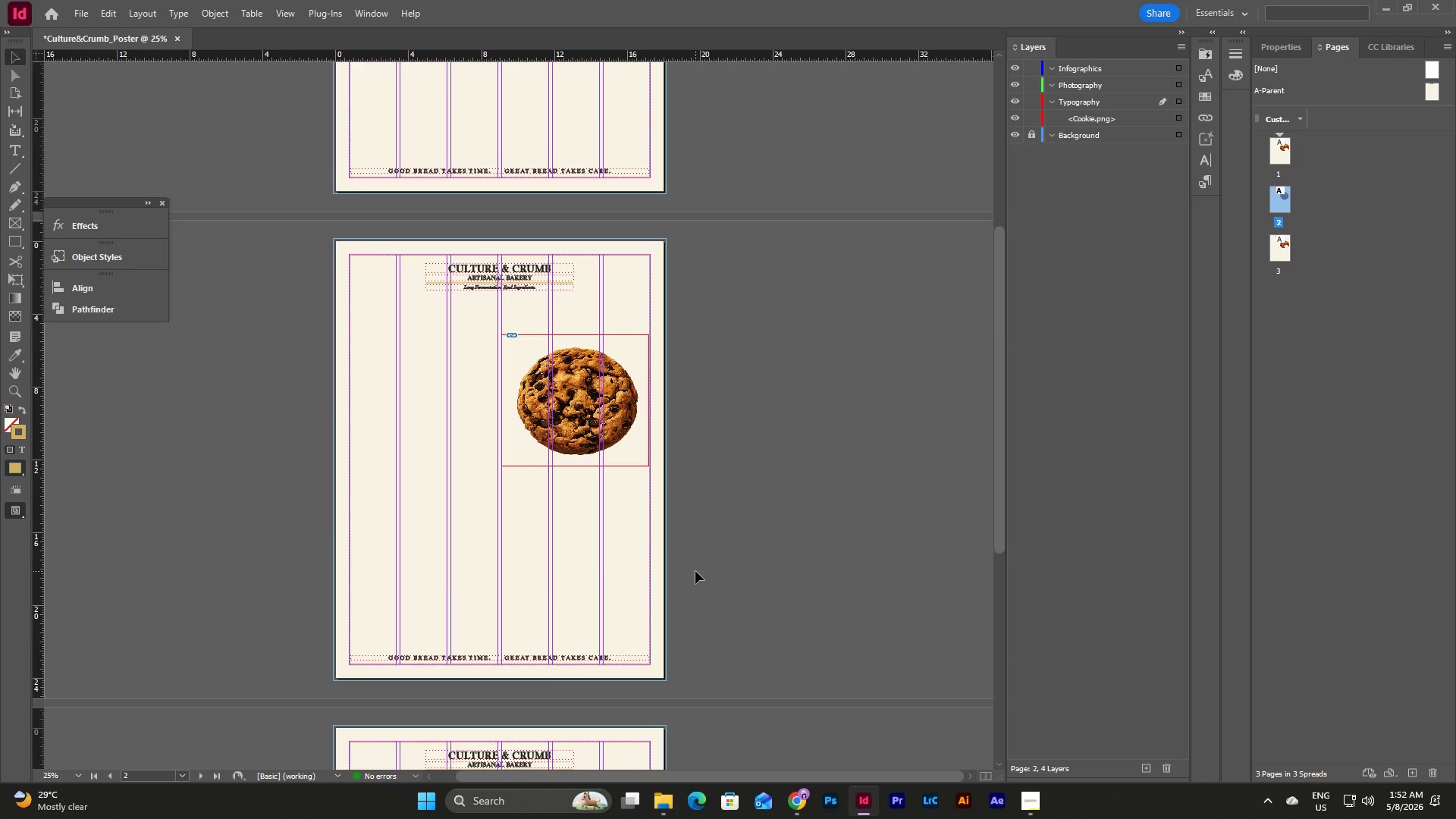 
scroll: coordinate [695, 571], scroll_direction: down, amount: 5.0
 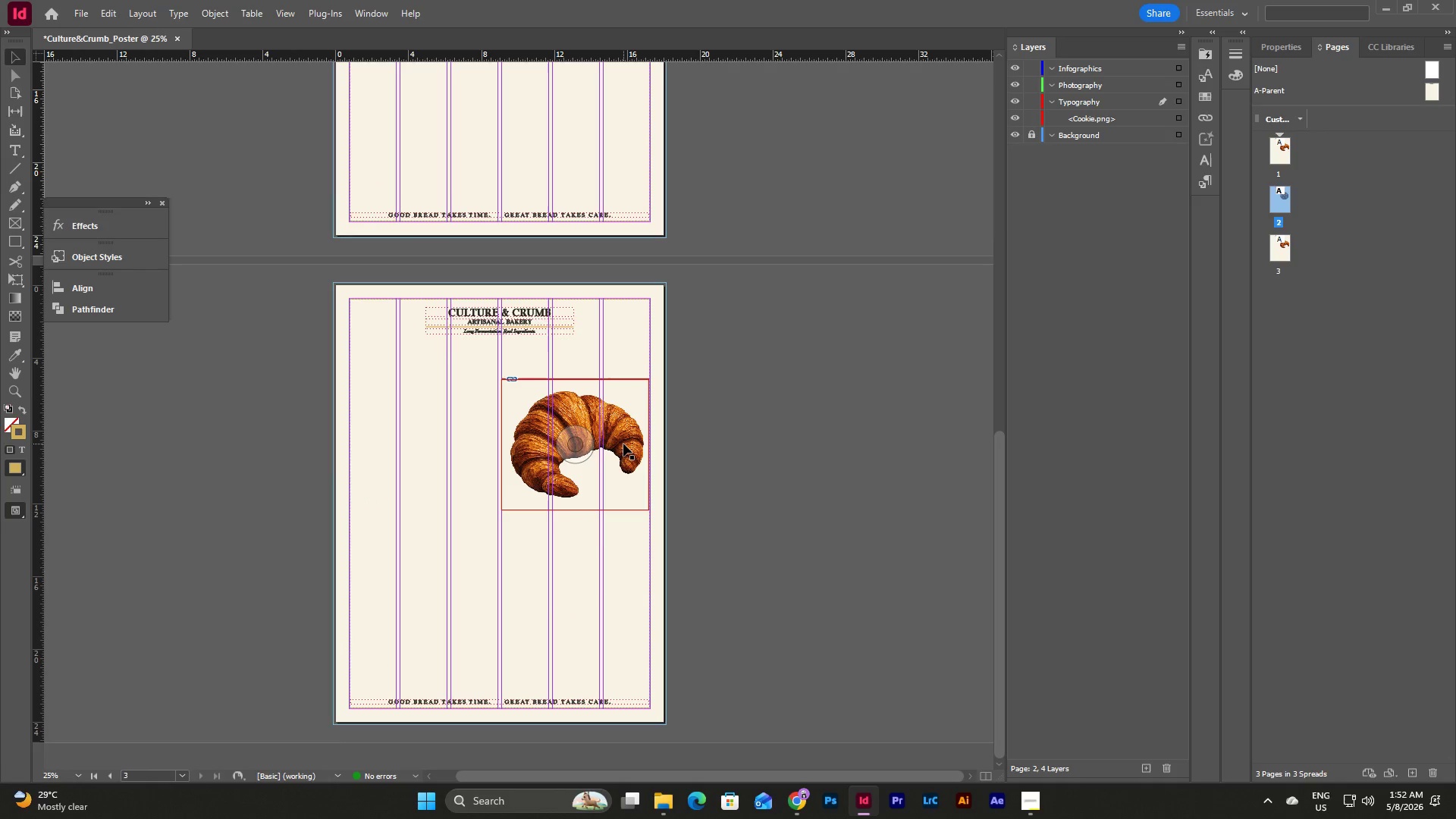 
double_click([623, 444])
 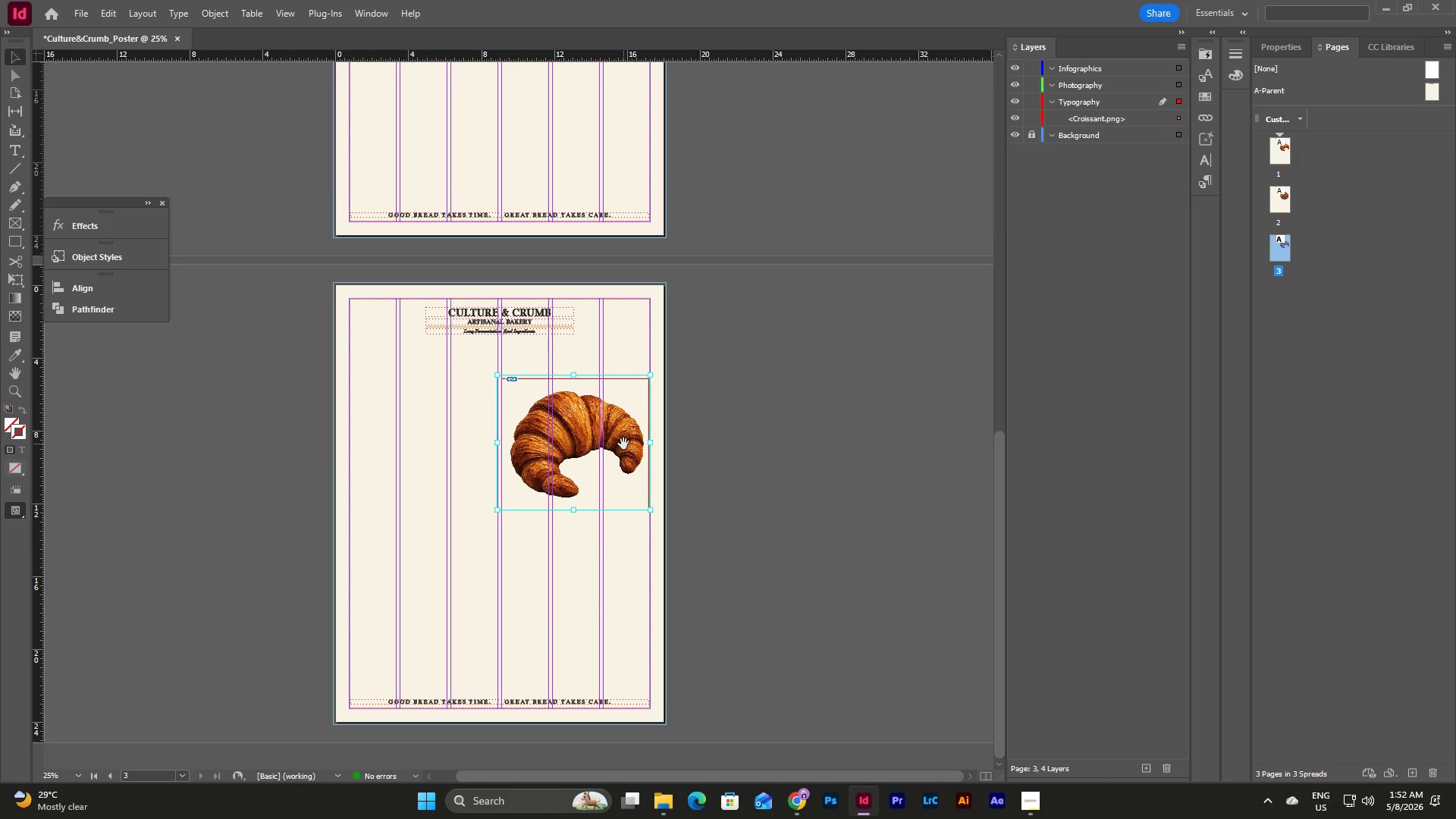 
key(Backspace)
 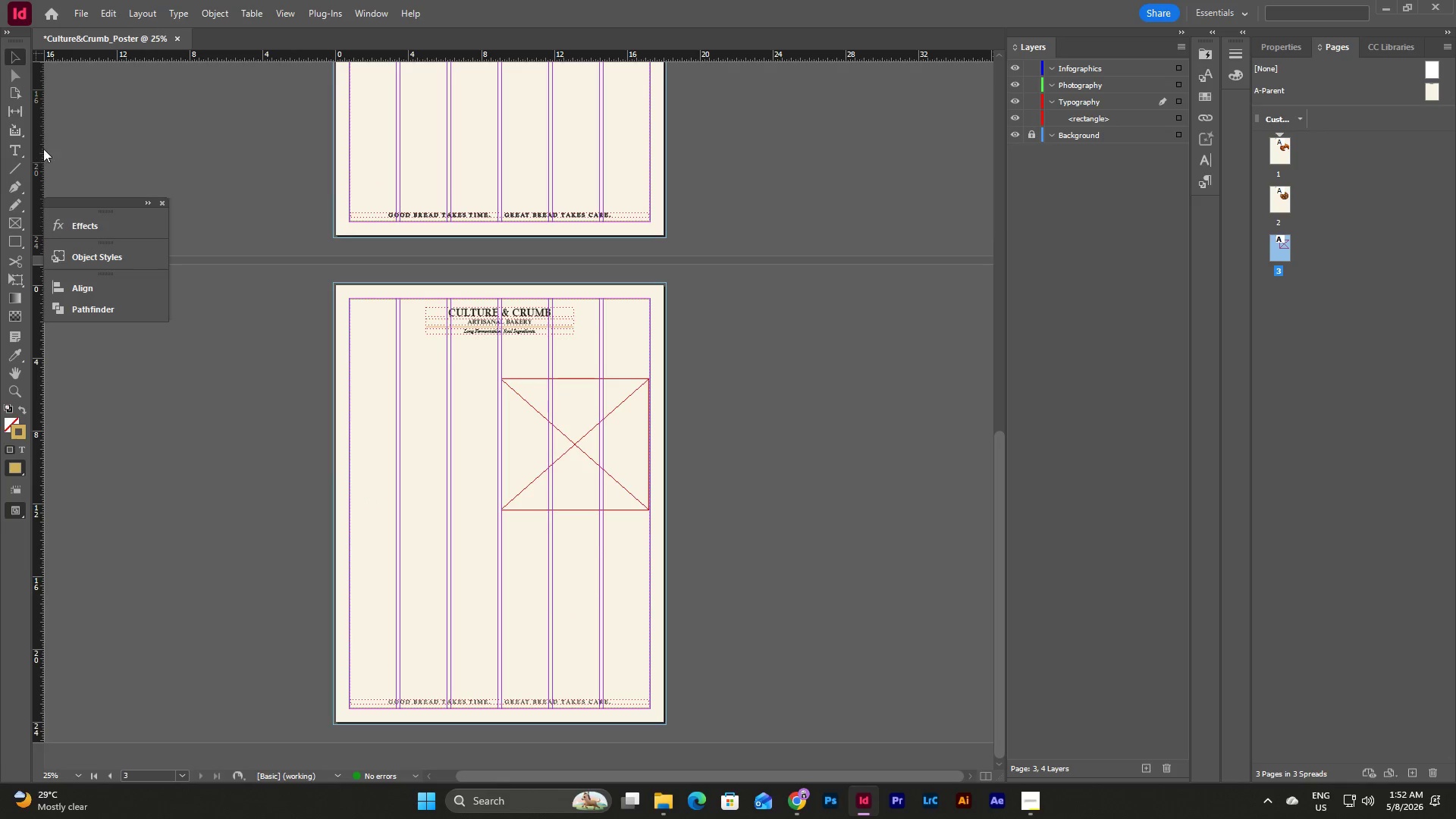 
left_click([77, 5])
 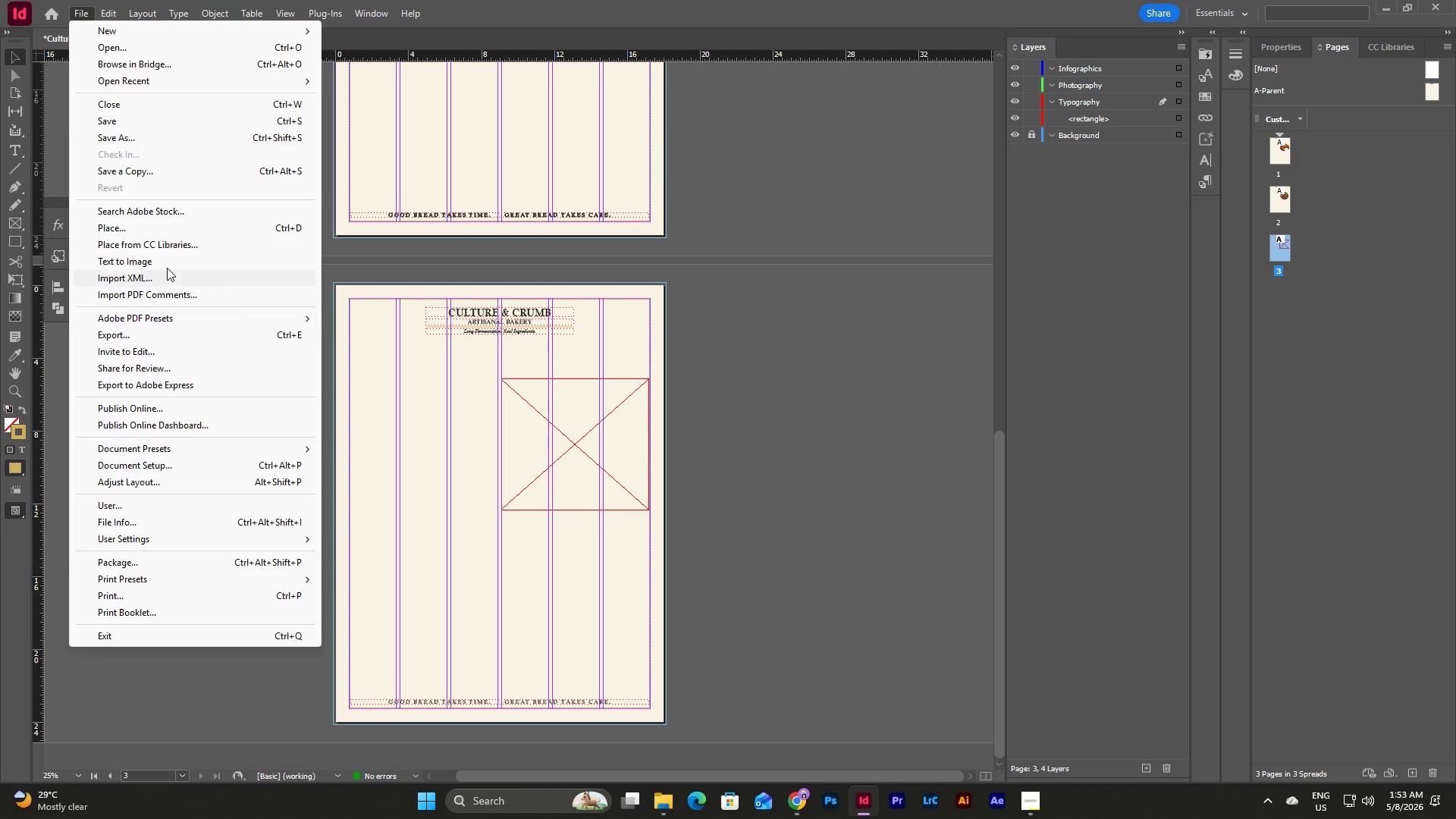 
left_click([167, 229])
 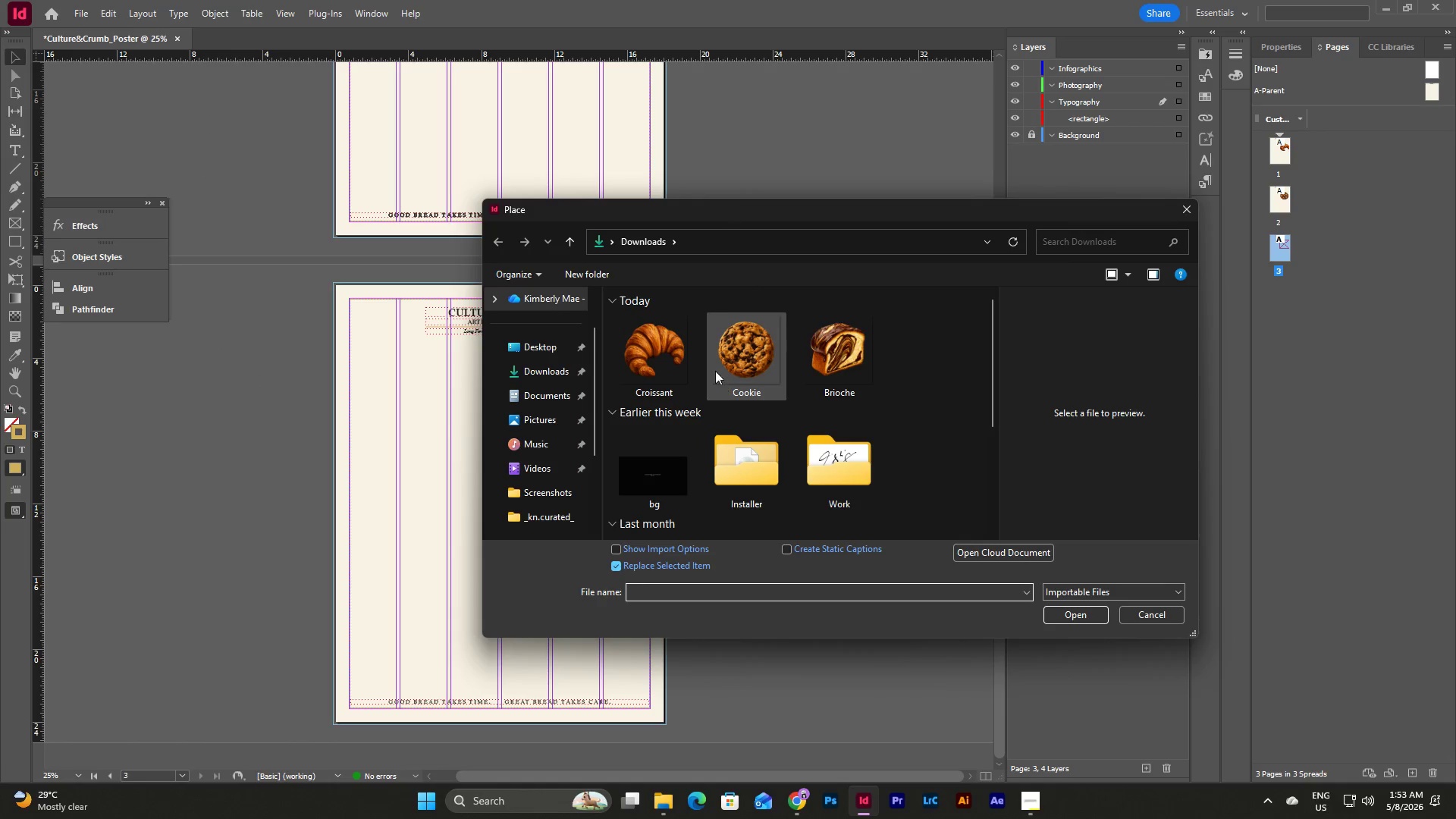 
left_click([839, 358])
 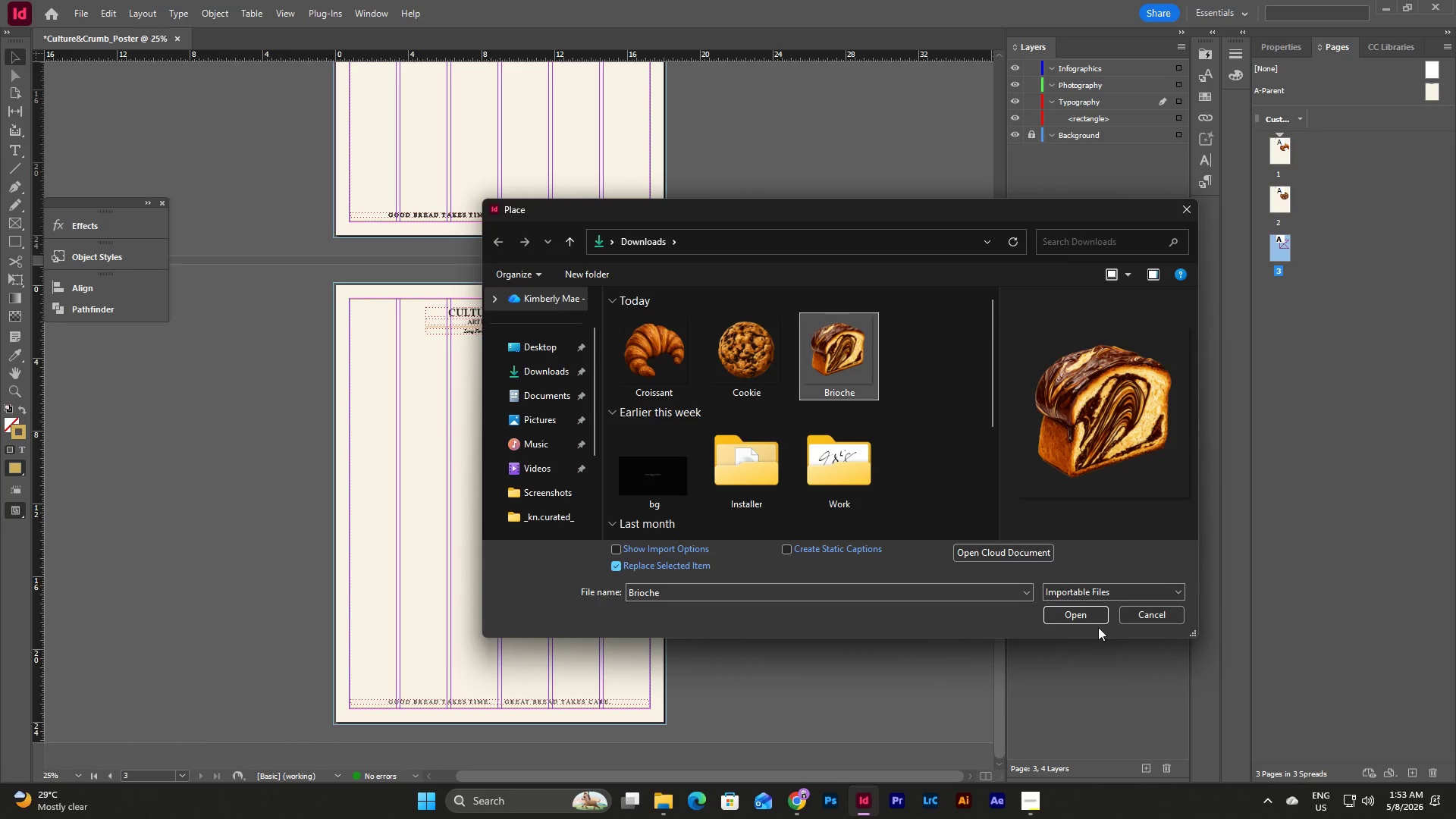 
left_click([1094, 610])
 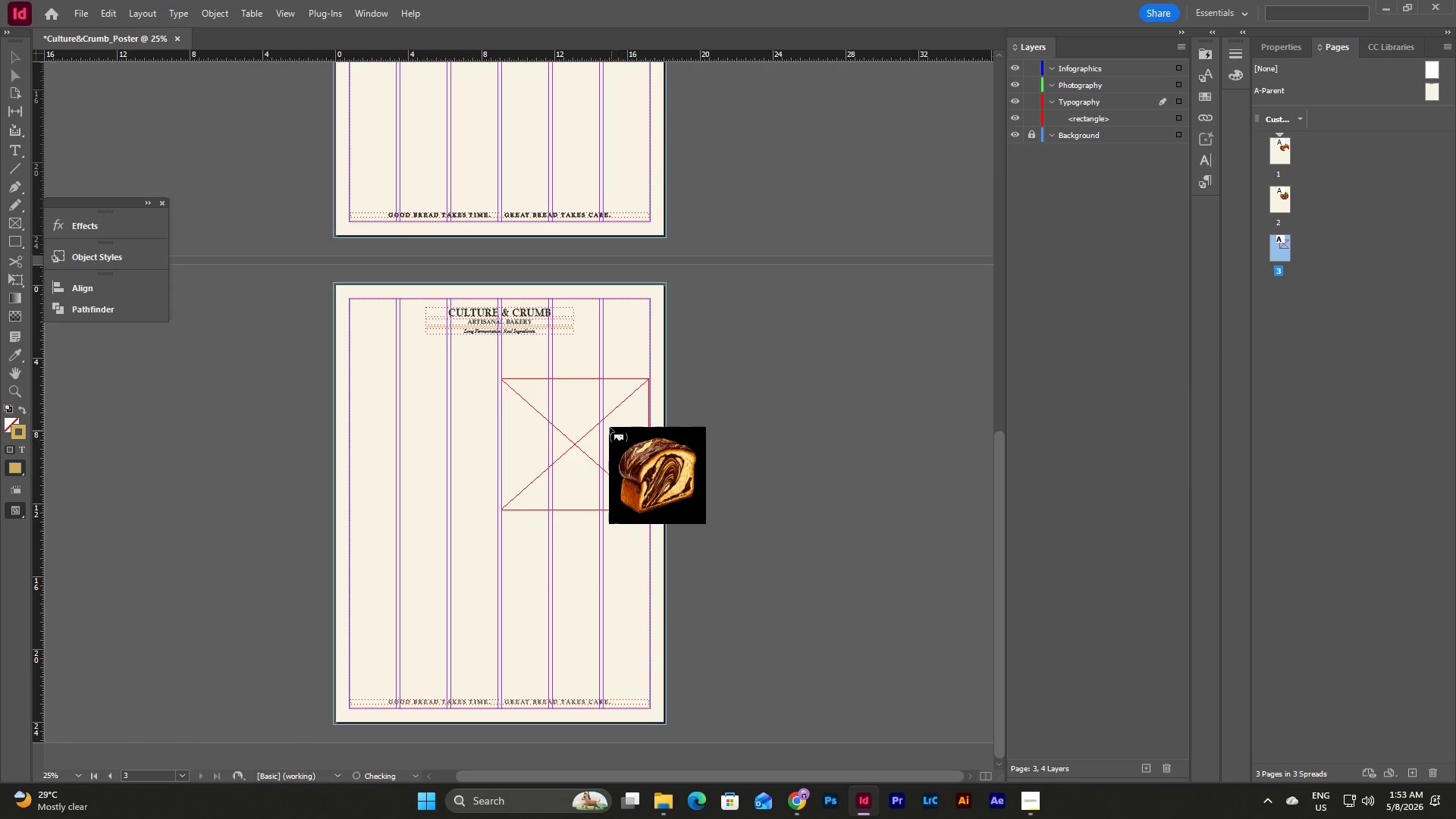 
left_click([604, 421])
 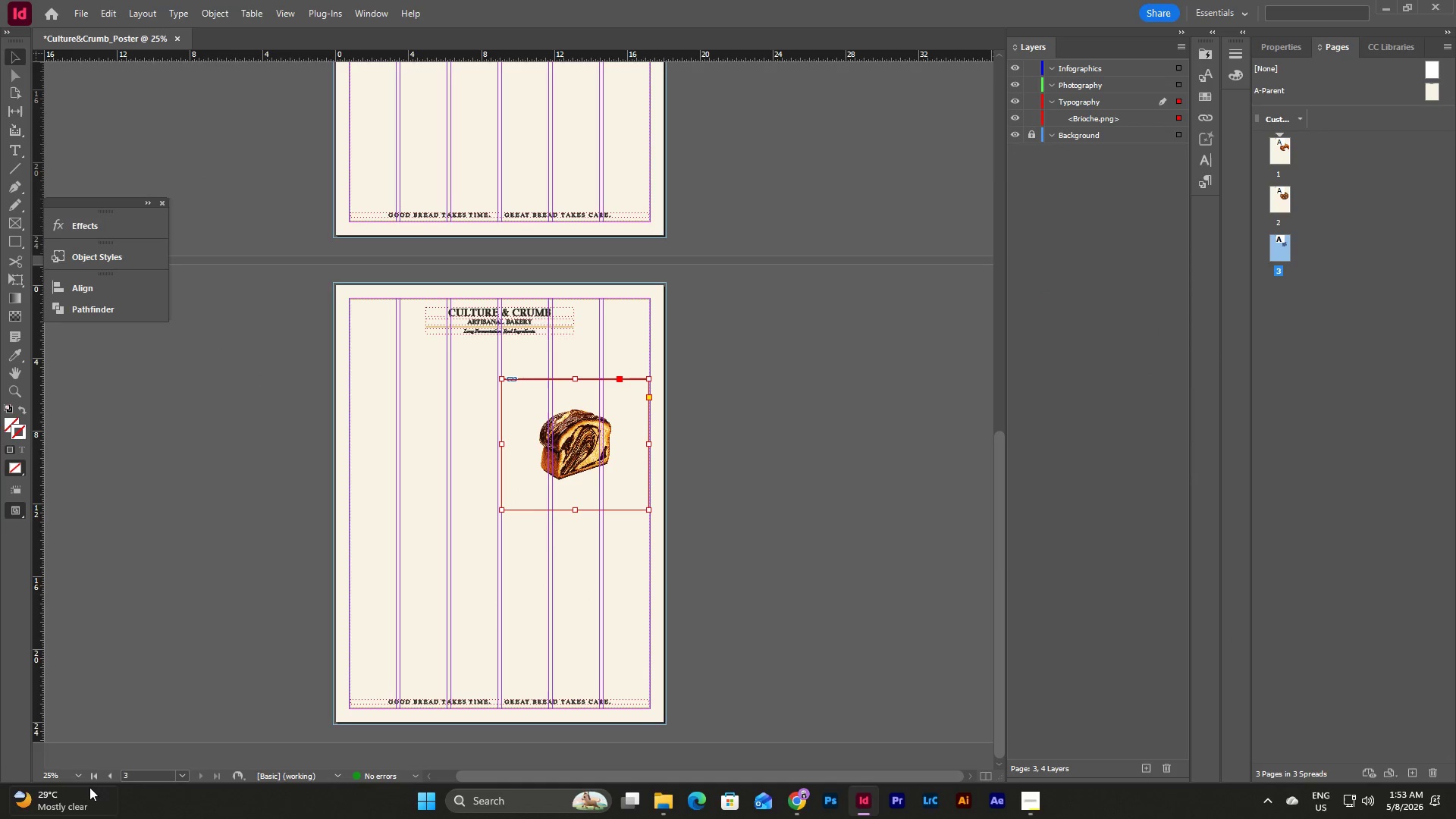 
left_click([76, 776])
 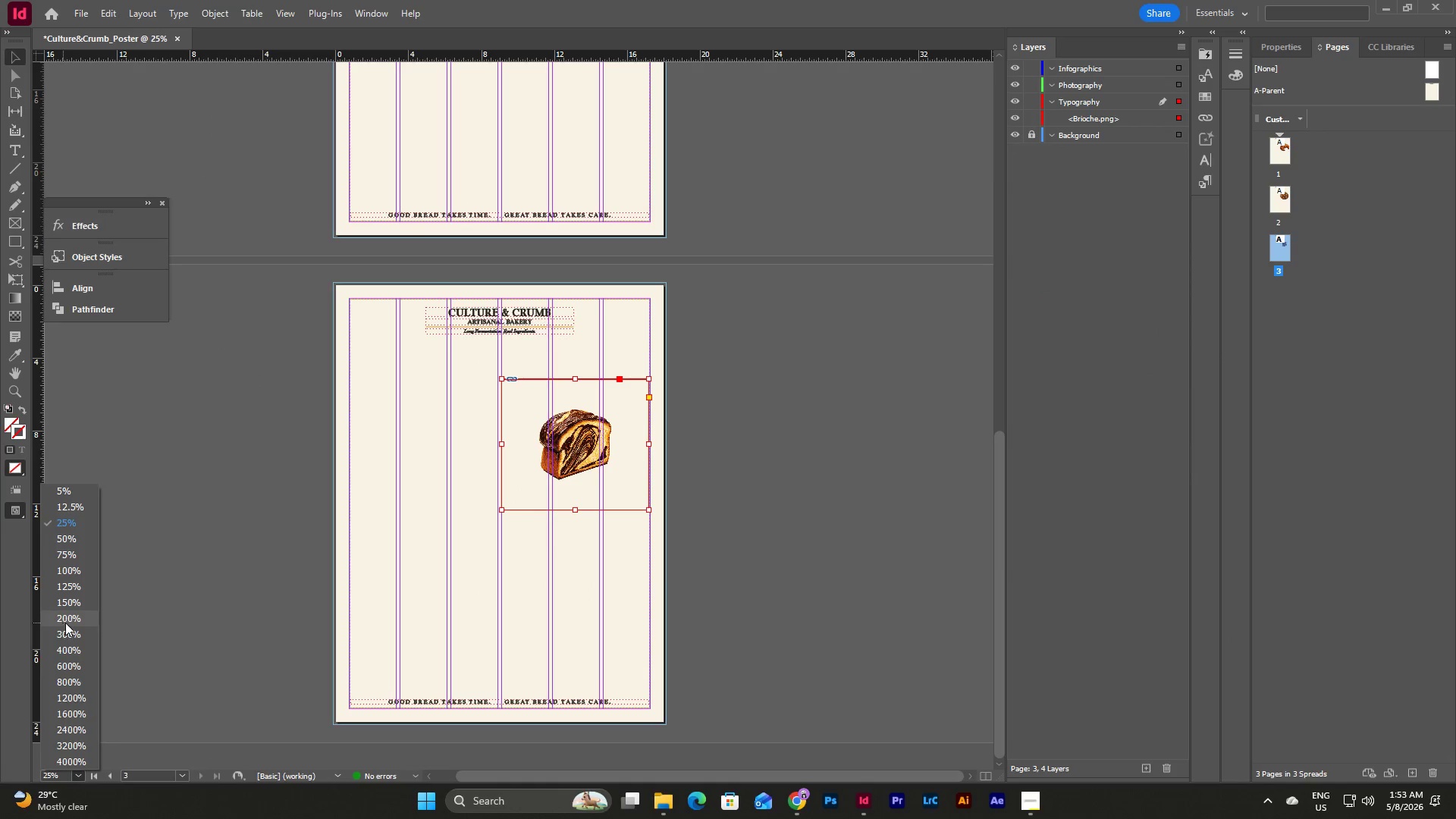 
left_click([74, 635])
 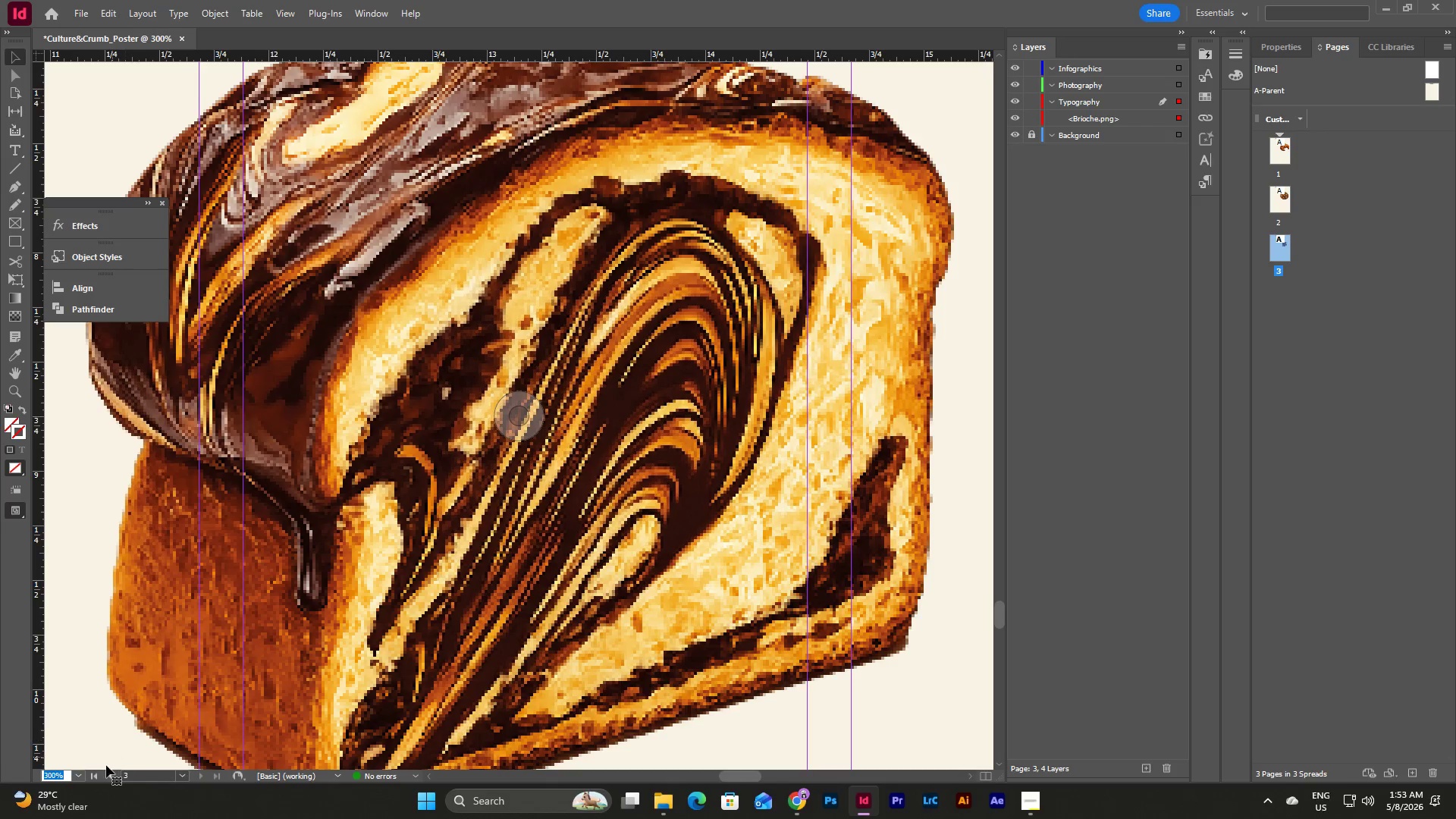 
left_click([82, 774])
 